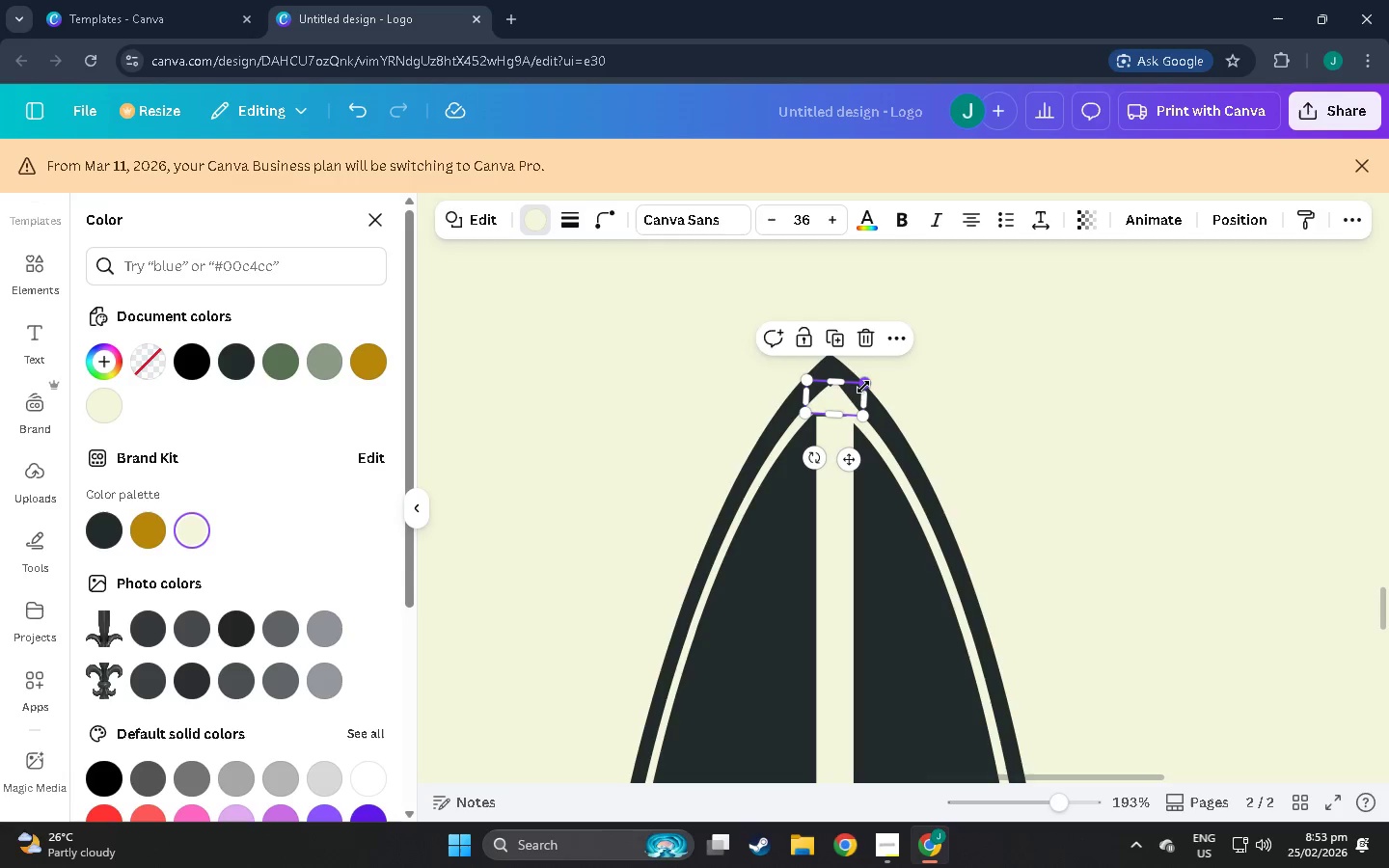 
left_click_drag(start_coordinate=[866, 385], to_coordinate=[847, 389])
 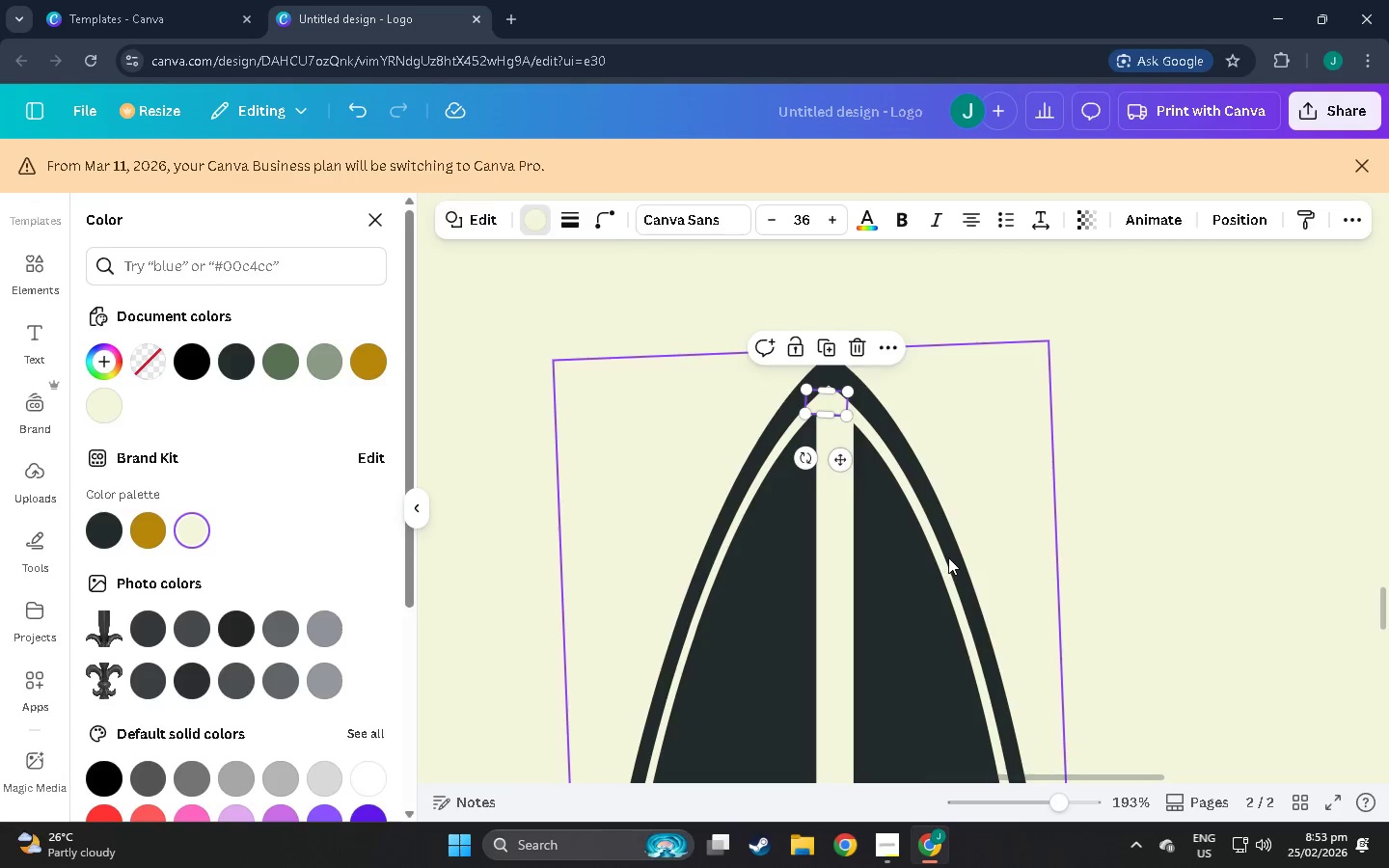 
left_click([948, 557])
 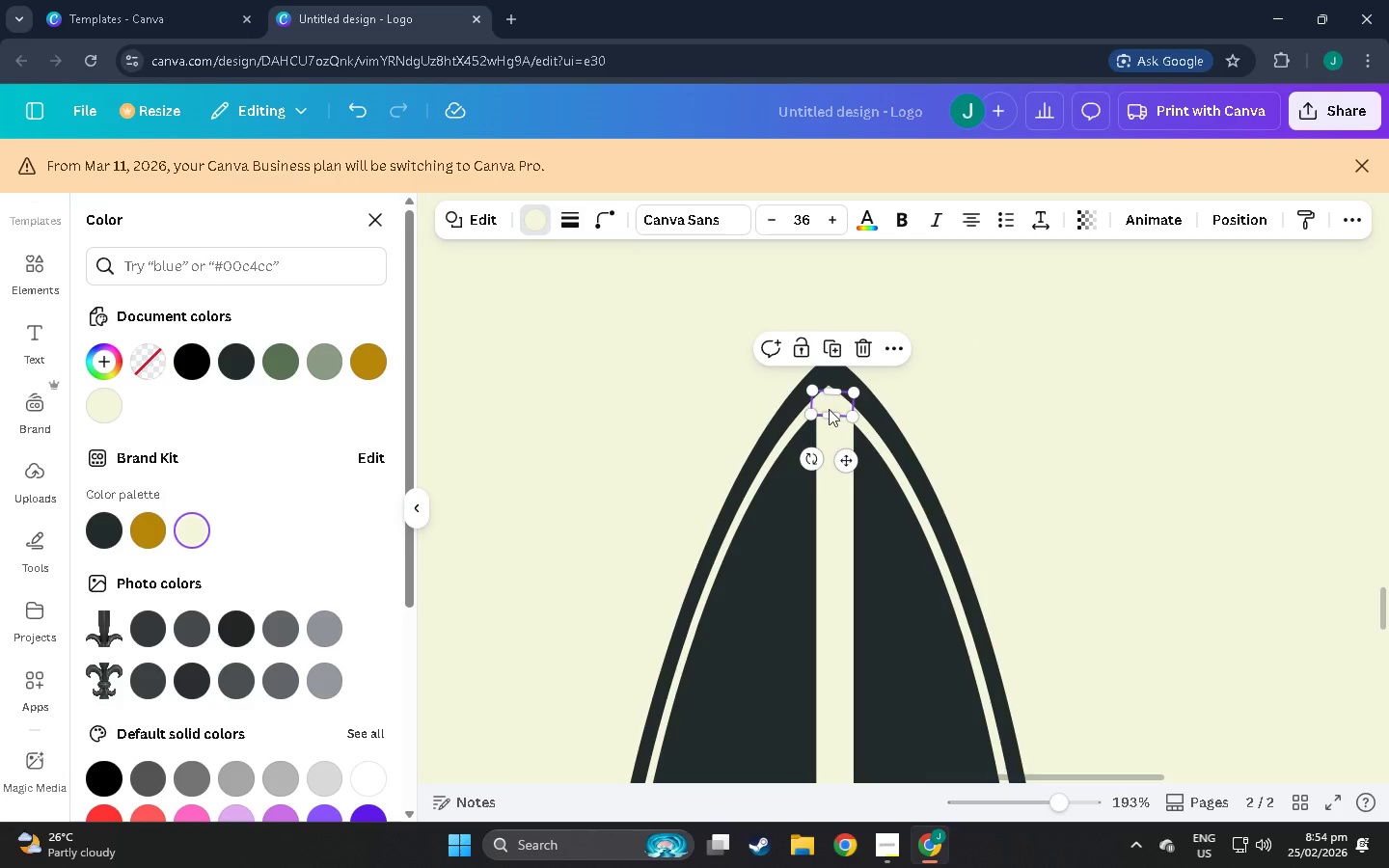 
left_click_drag(start_coordinate=[812, 412], to_coordinate=[806, 420])
 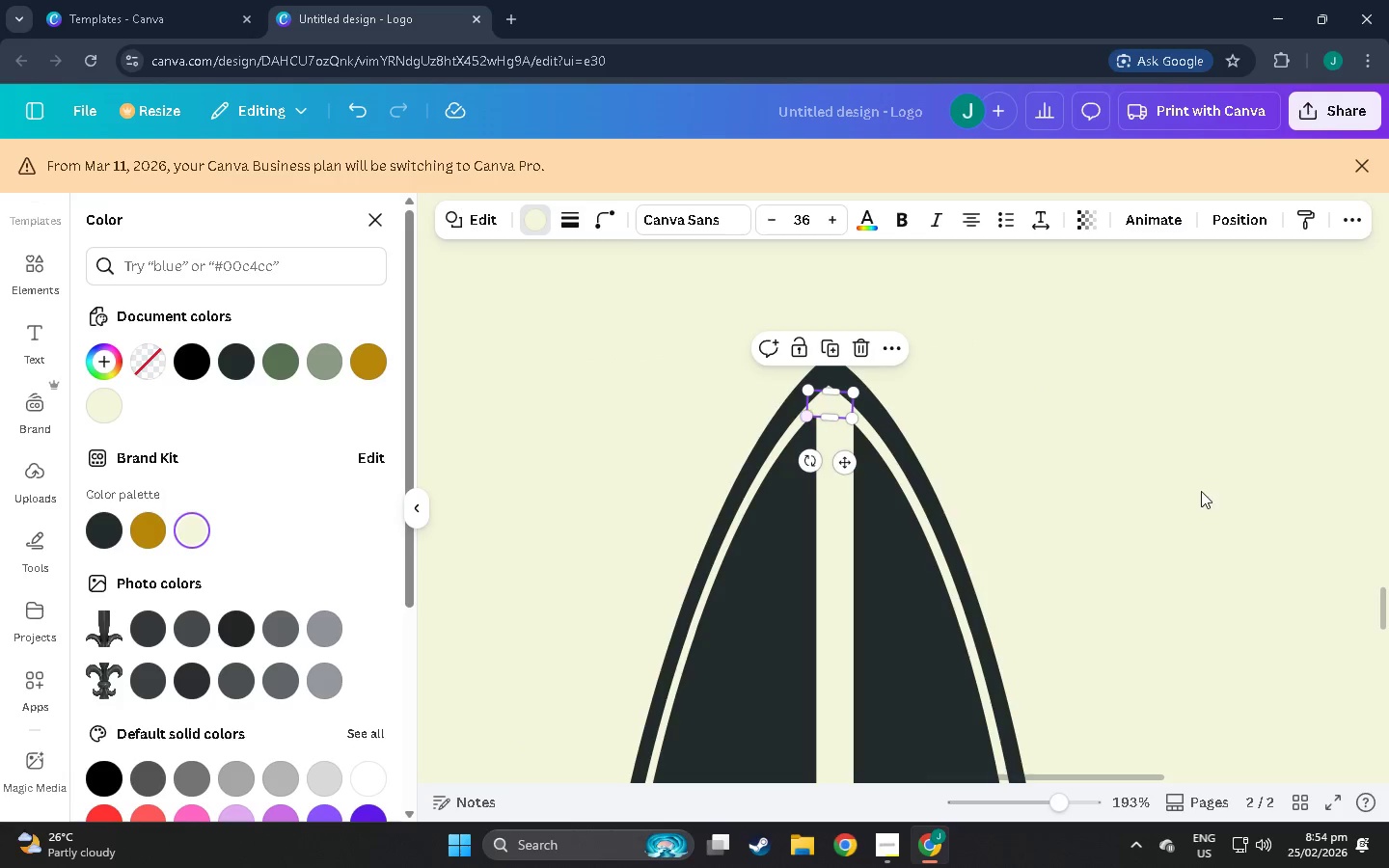 
left_click([1201, 491])
 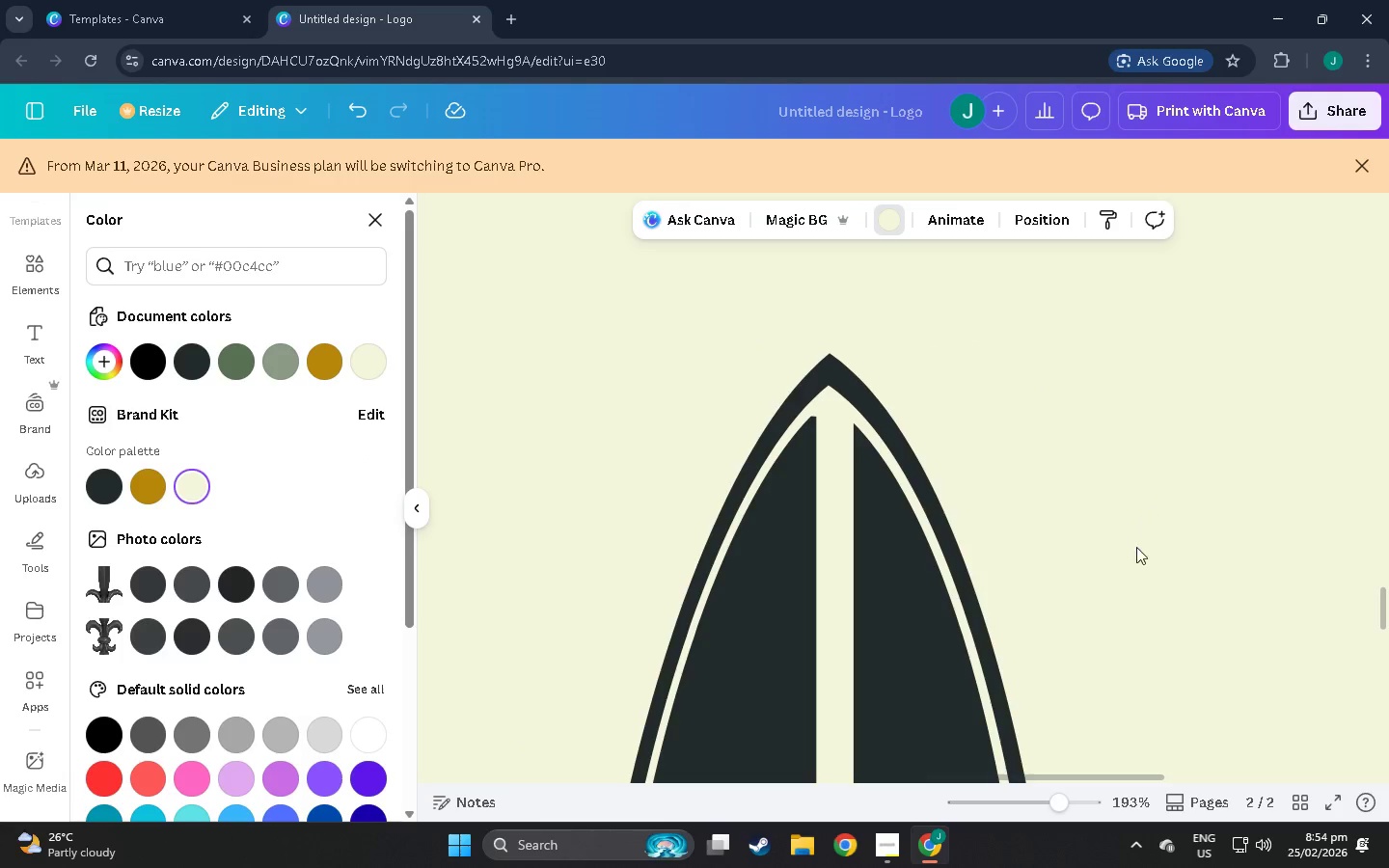 
scroll: coordinate [885, 515], scroll_direction: down, amount: 8.0
 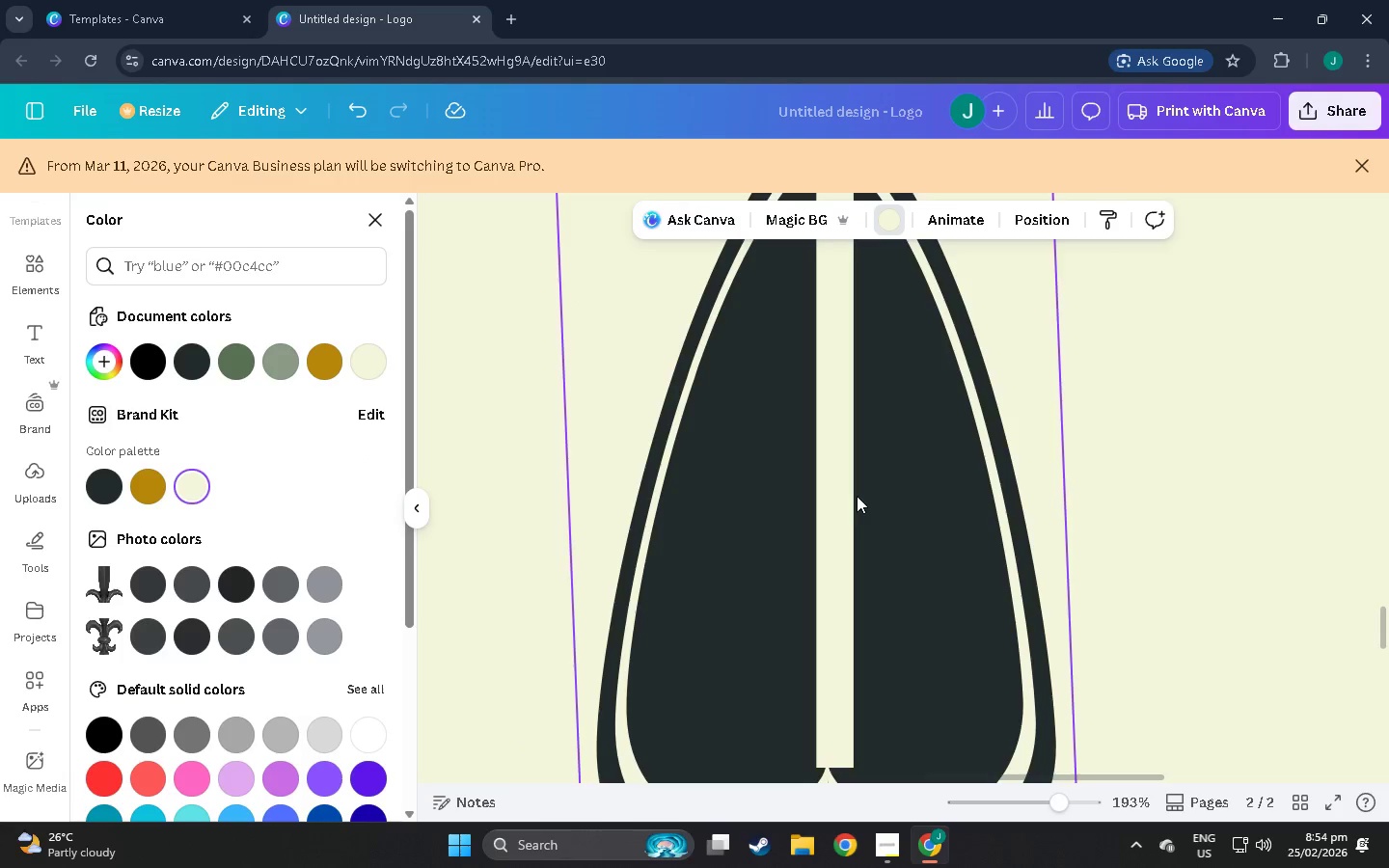 
left_click([842, 496])
 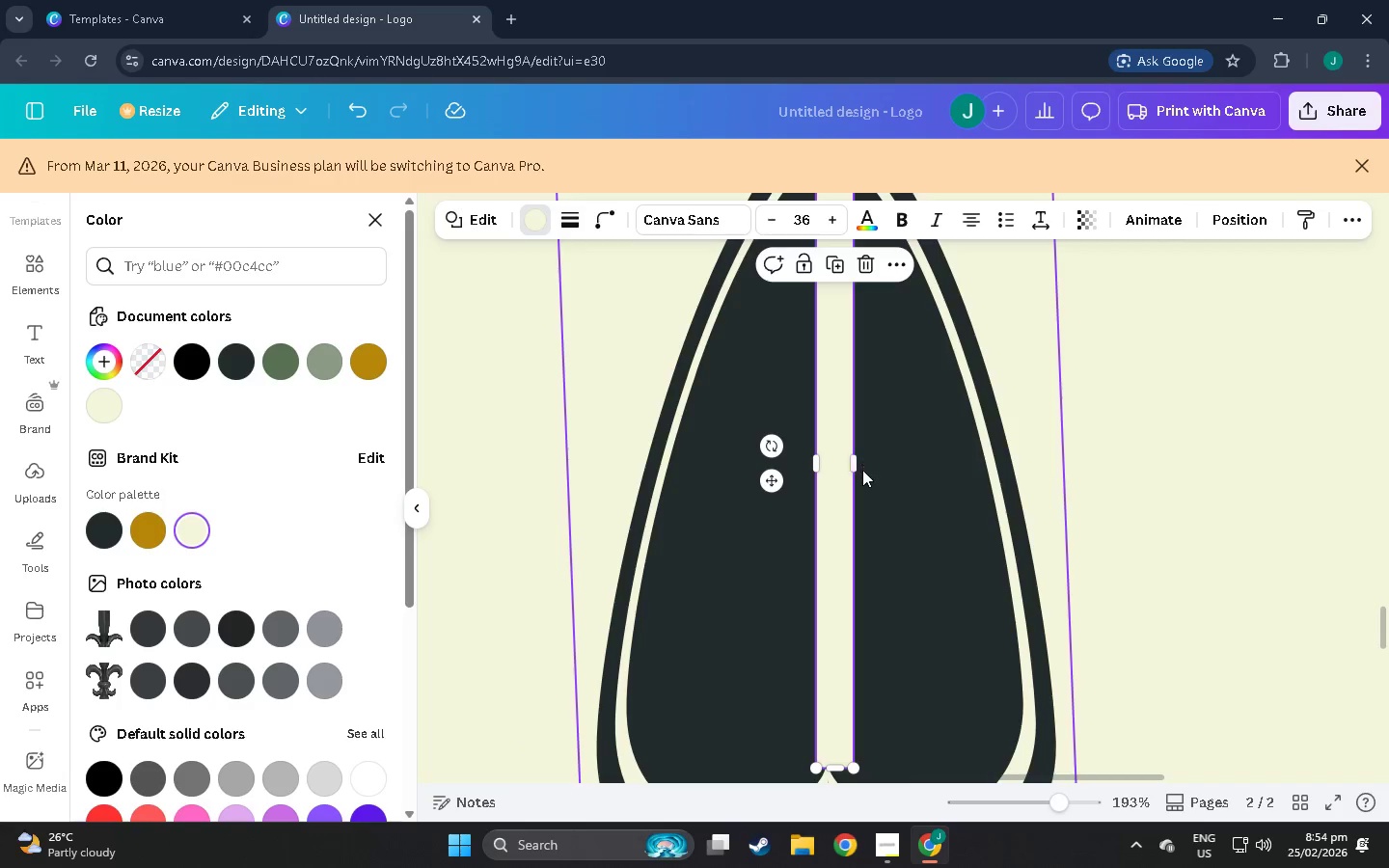 
left_click_drag(start_coordinate=[858, 462], to_coordinate=[848, 461])
 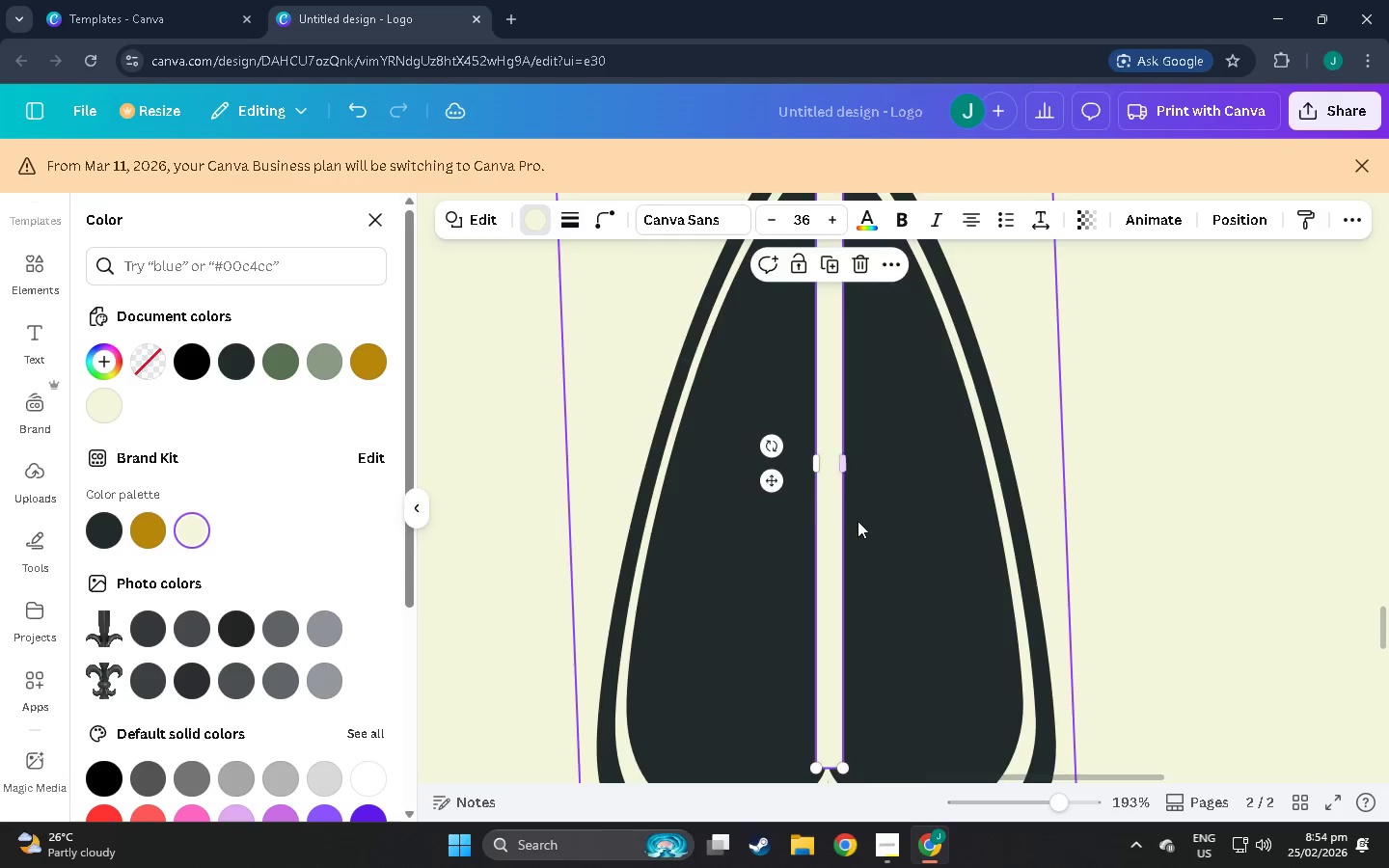 
scroll: coordinate [883, 603], scroll_direction: up, amount: 5.0
 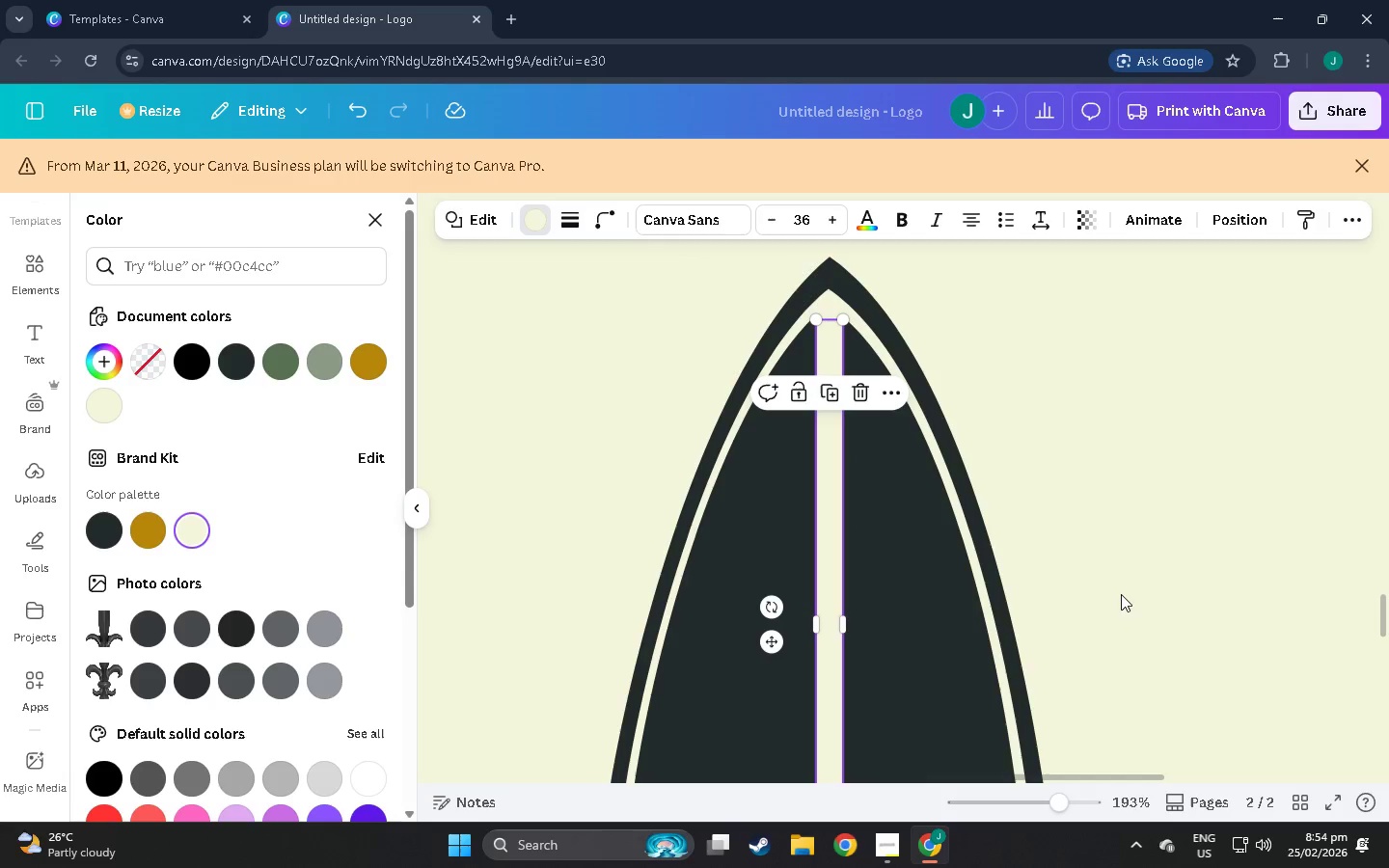 
left_click([1180, 589])
 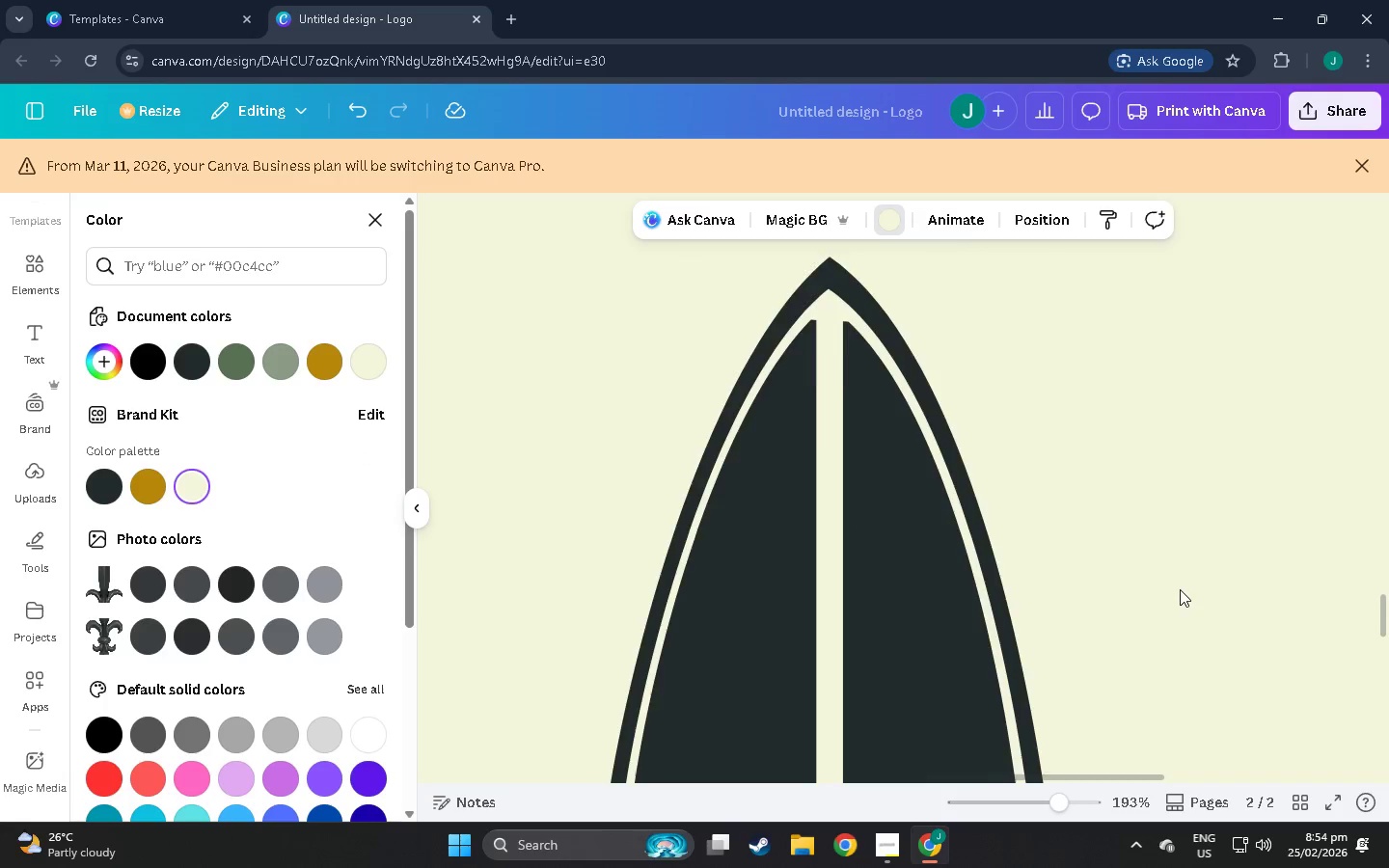 
scroll: coordinate [1145, 709], scroll_direction: down, amount: 12.0
 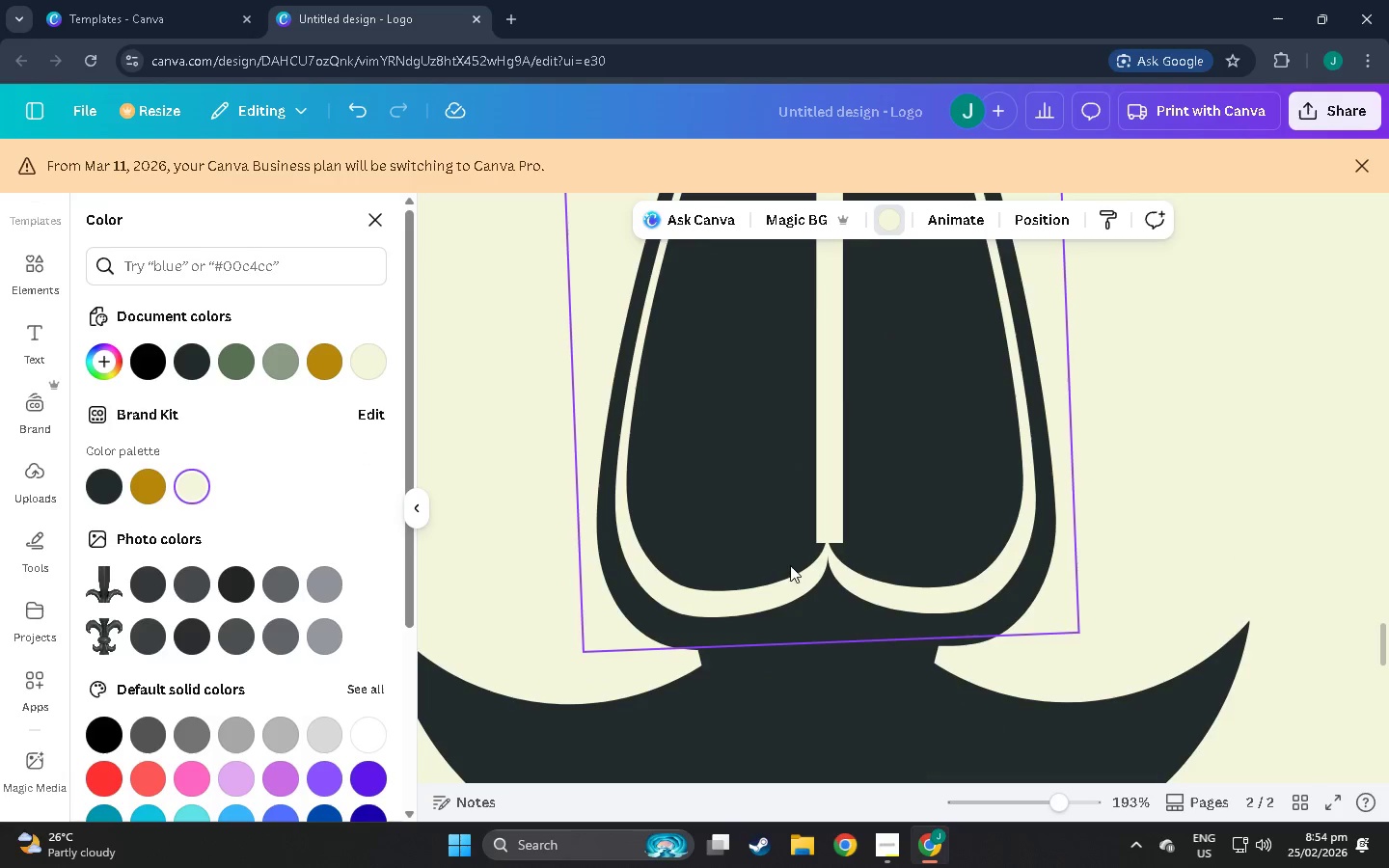 
left_click([832, 458])
 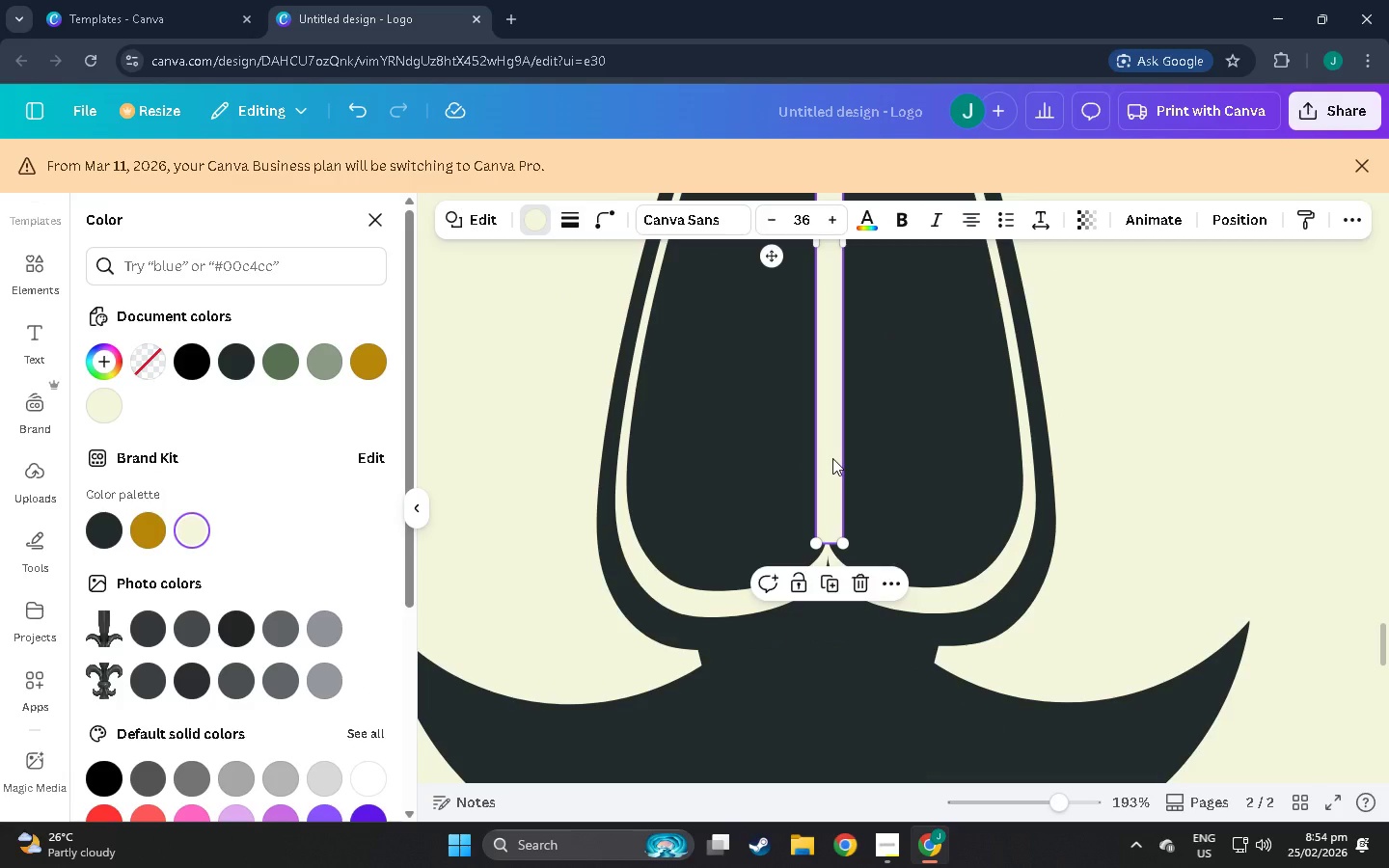 
key(Control+C)
 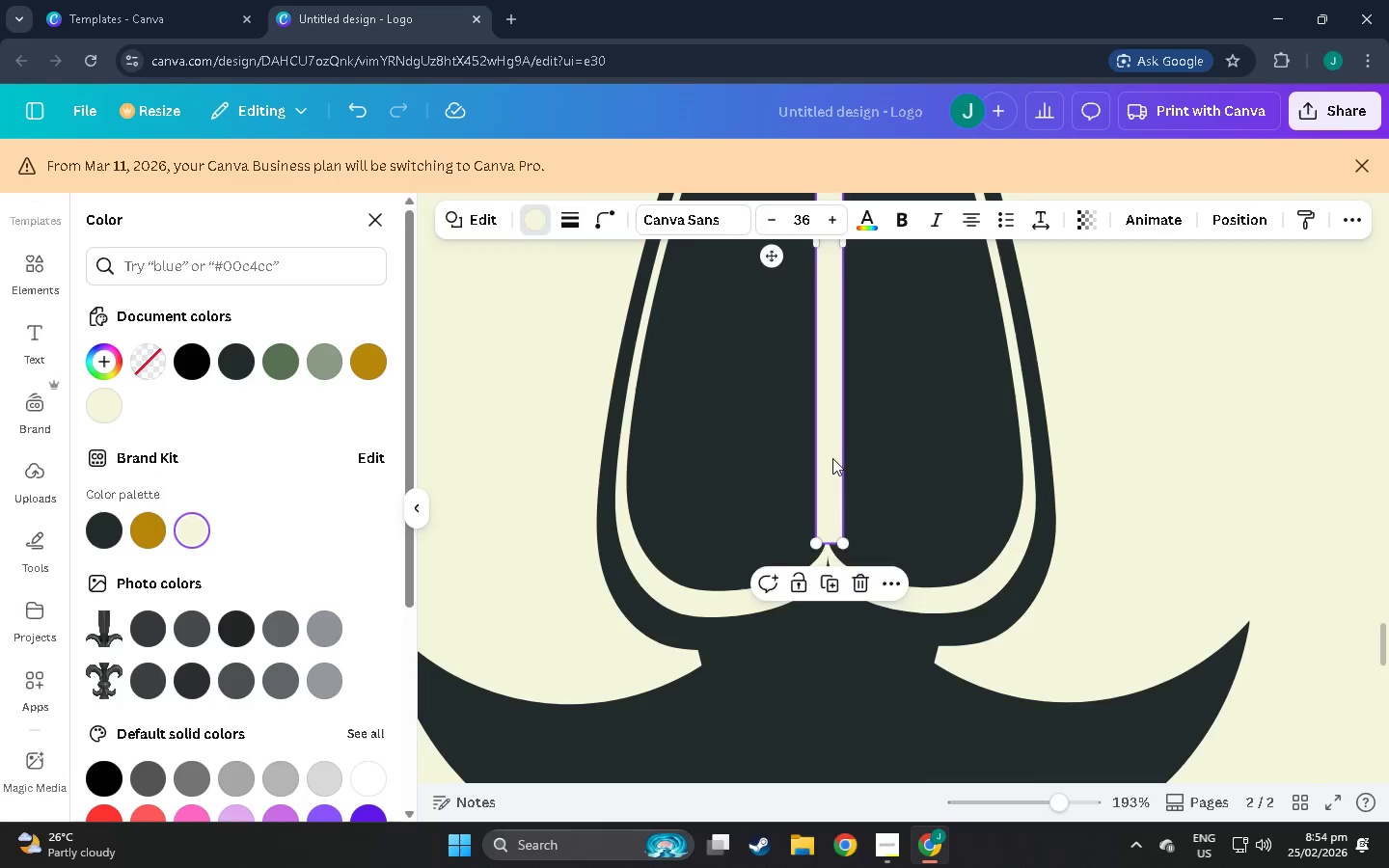 
key(Control+V)
 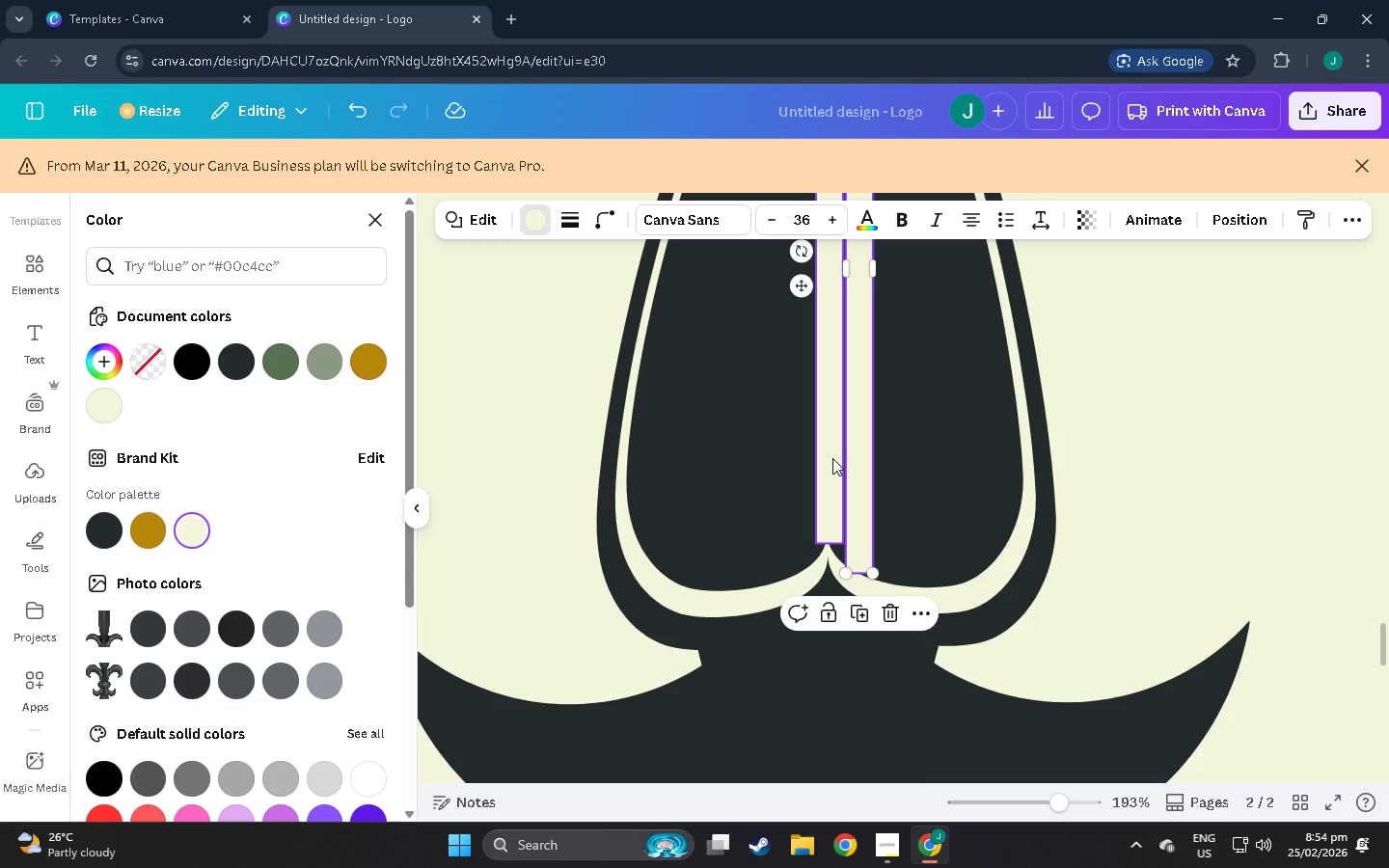 
scroll: coordinate [858, 493], scroll_direction: up, amount: 4.0
 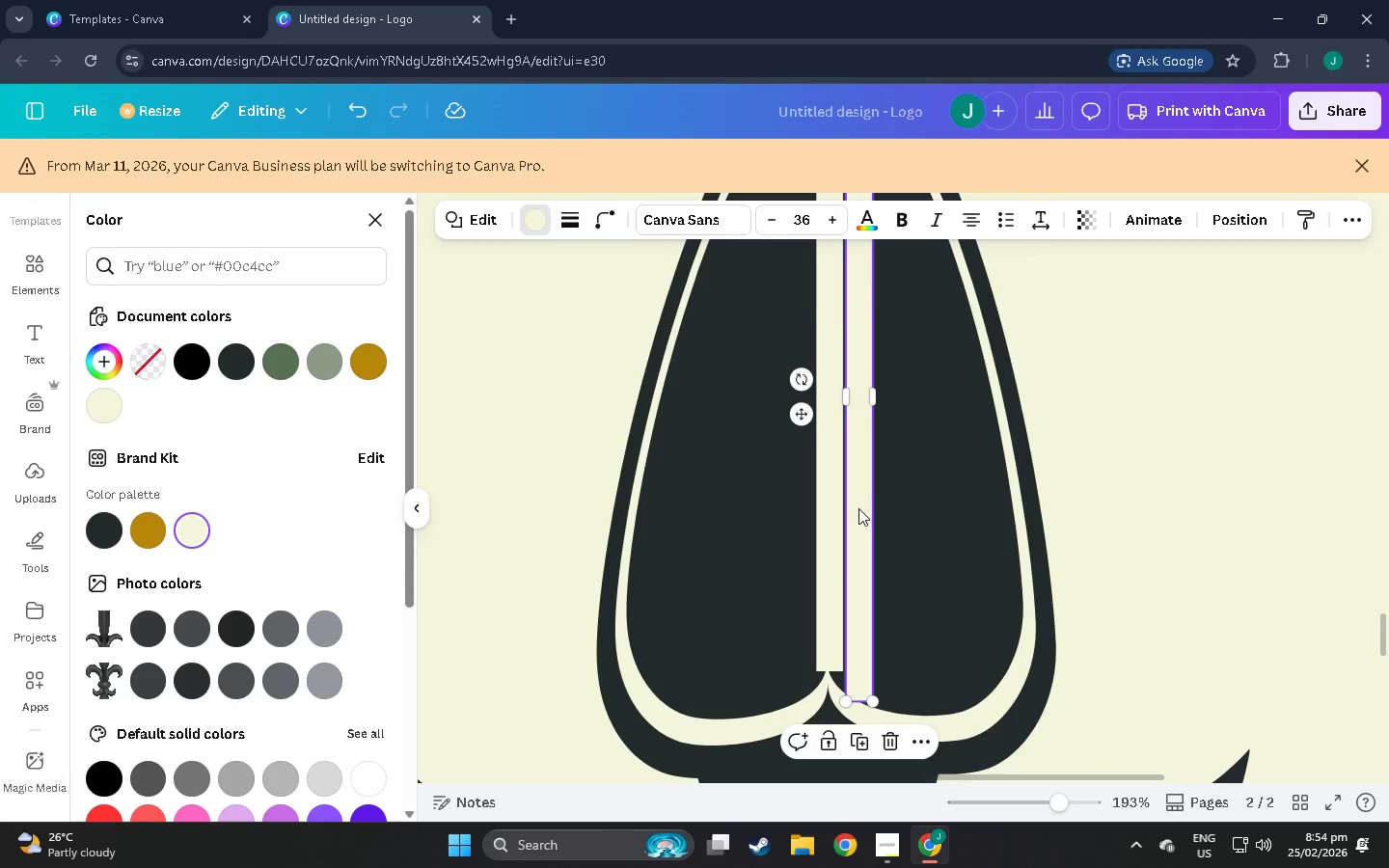 
scroll: coordinate [858, 508], scroll_direction: down, amount: 2.0
 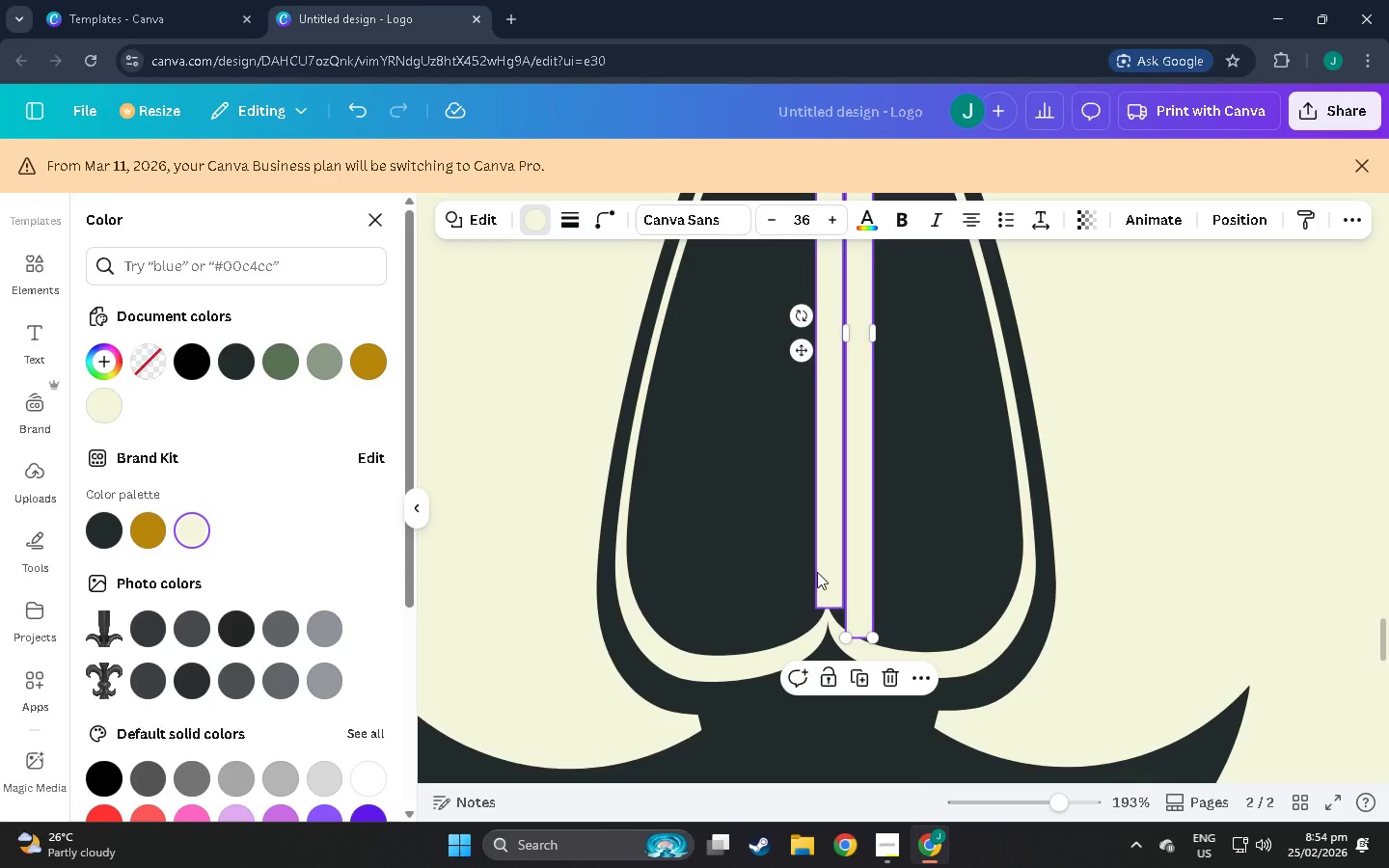 
scroll: coordinate [950, 725], scroll_direction: up, amount: 31.0
 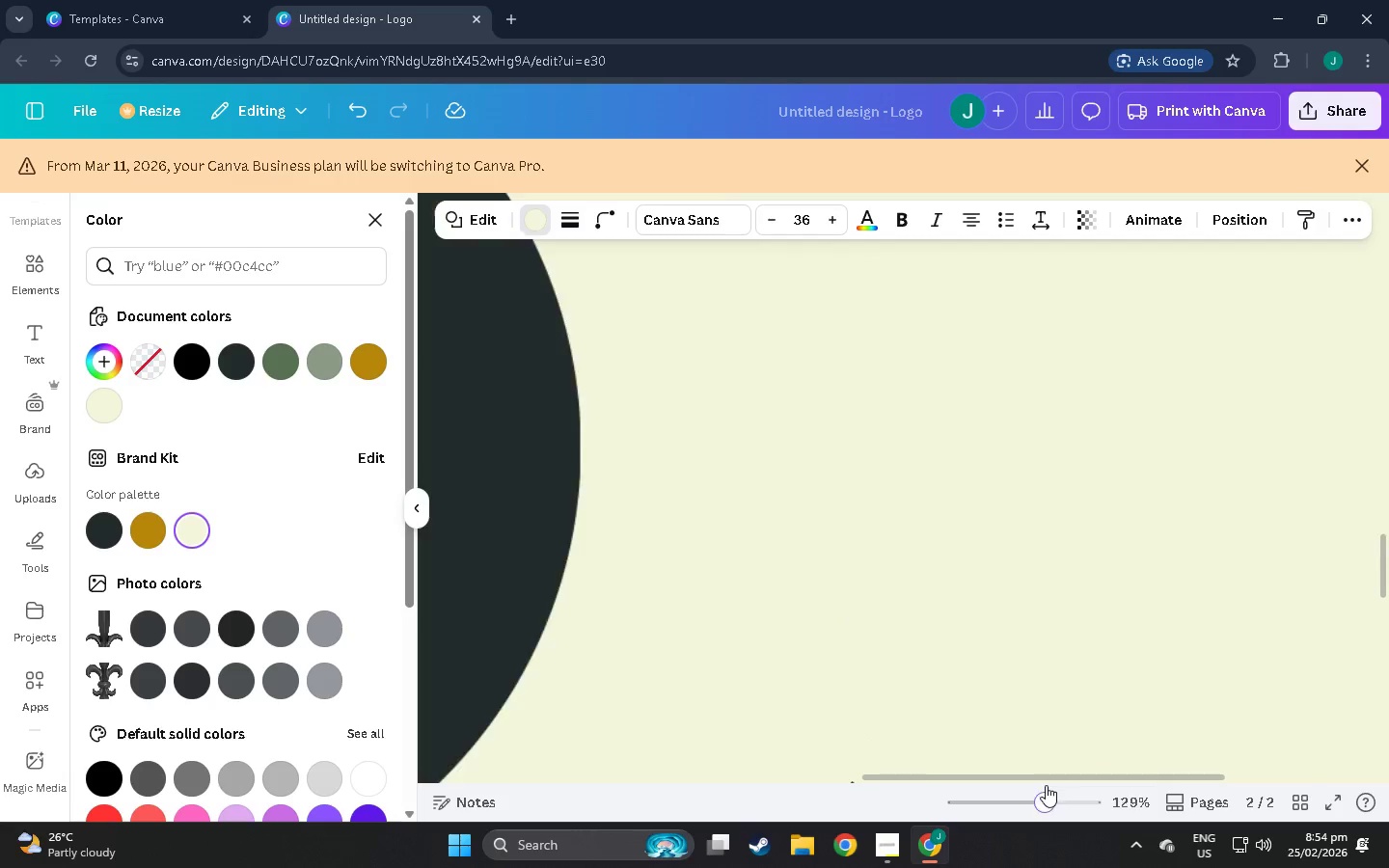 
left_click_drag(start_coordinate=[1046, 791], to_coordinate=[1018, 798])
 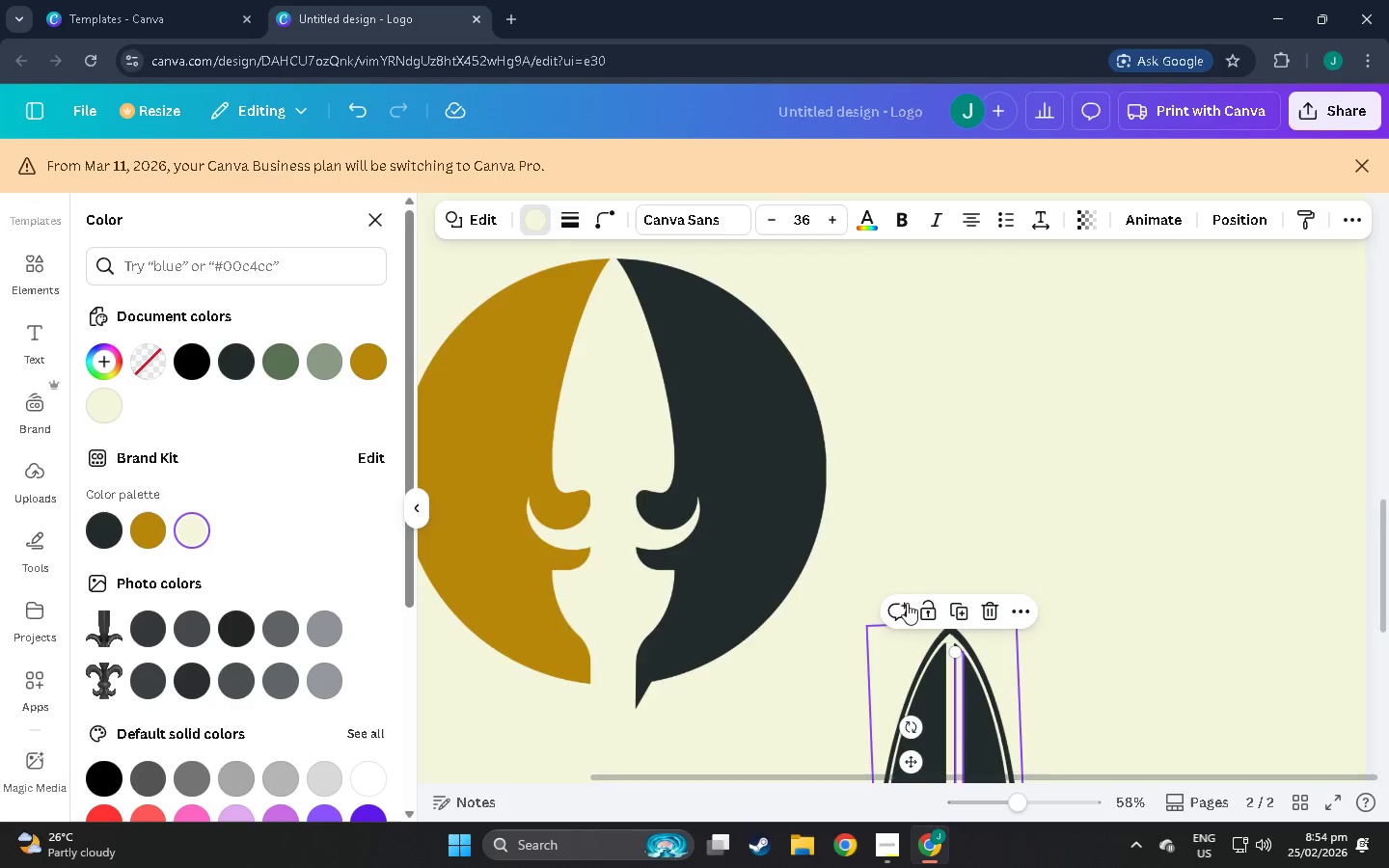 
scroll: coordinate [1192, 504], scroll_direction: down, amount: 7.0
 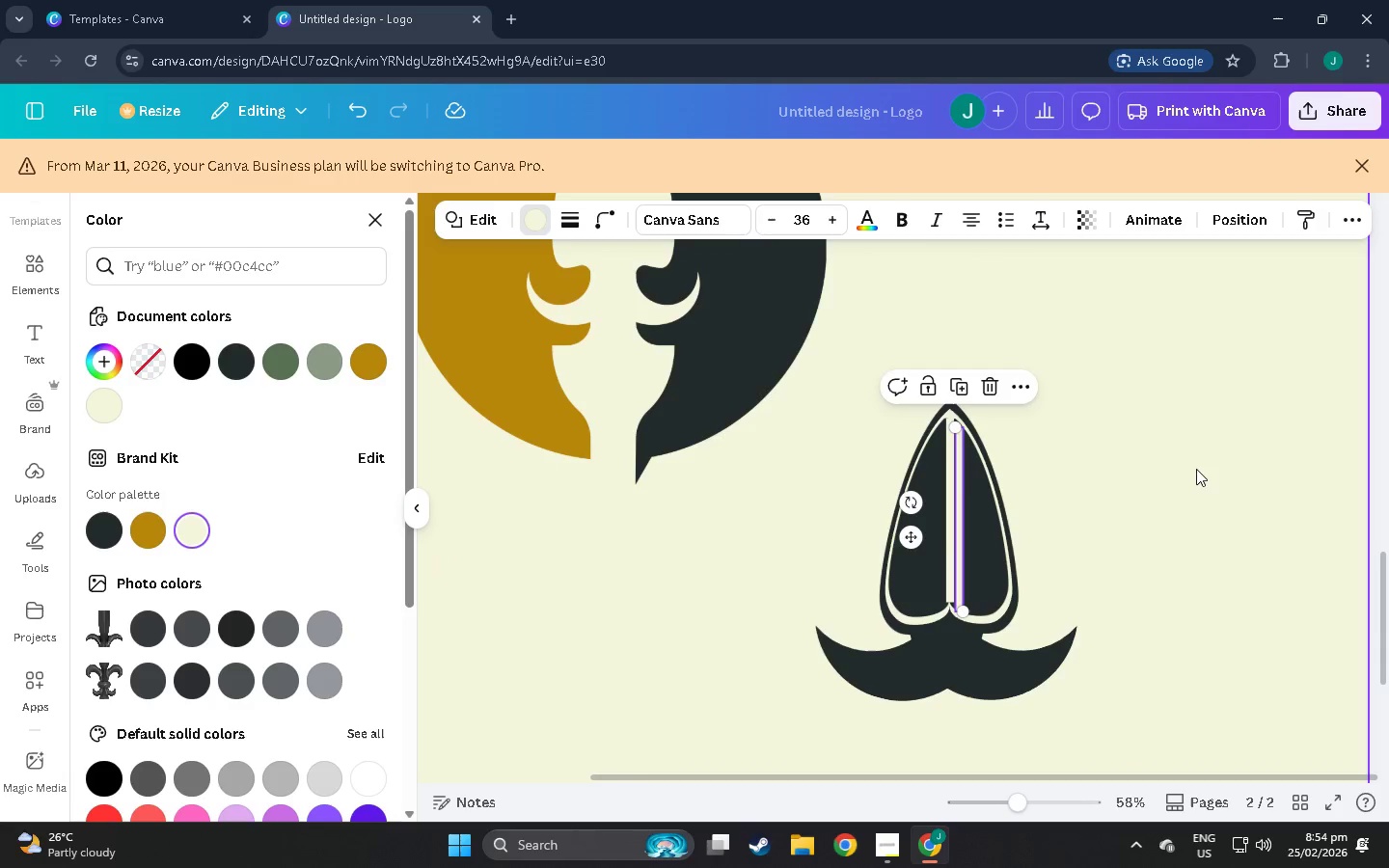 
scroll: coordinate [1111, 529], scroll_direction: up, amount: 1.0
 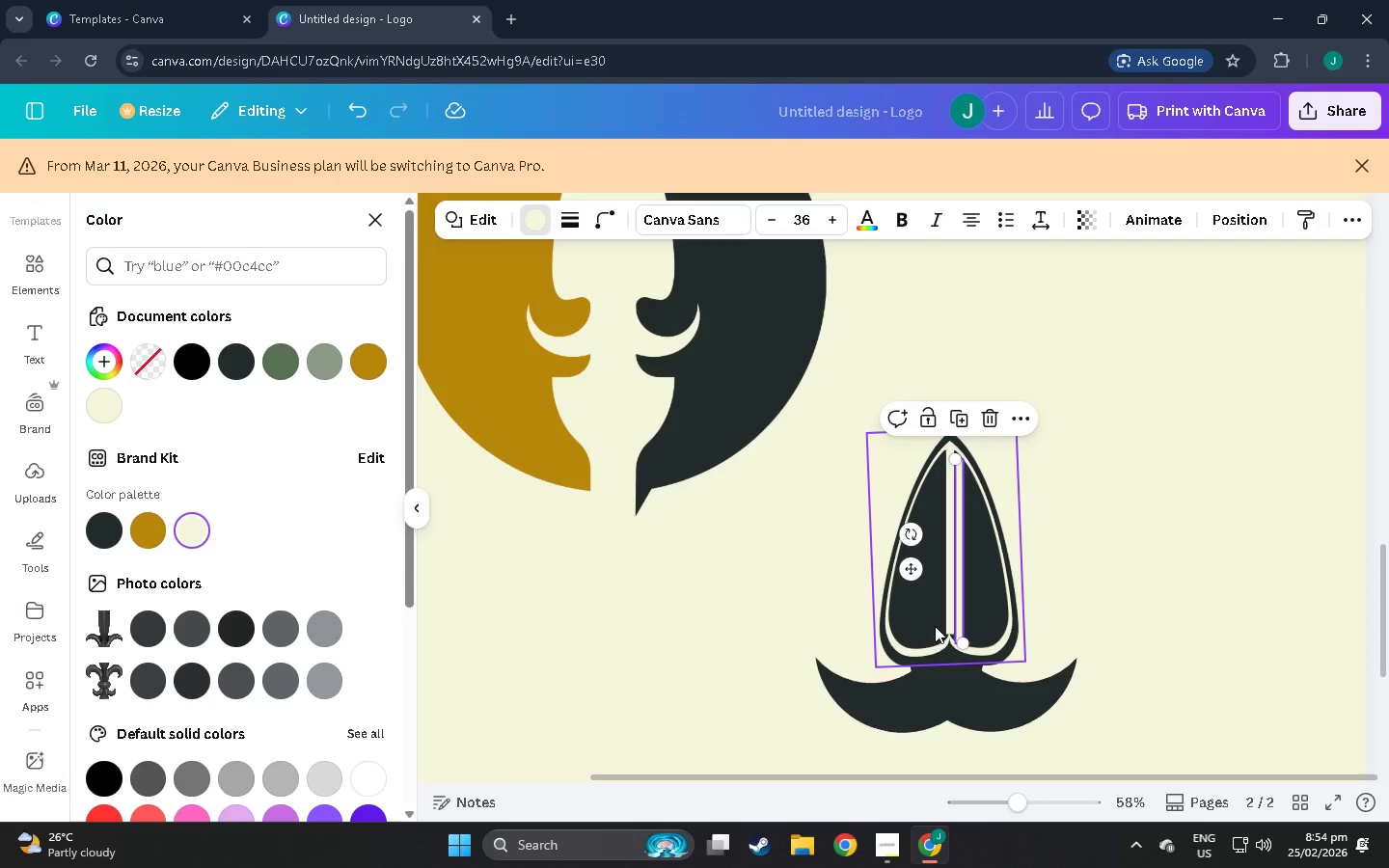 
left_click([967, 604])
 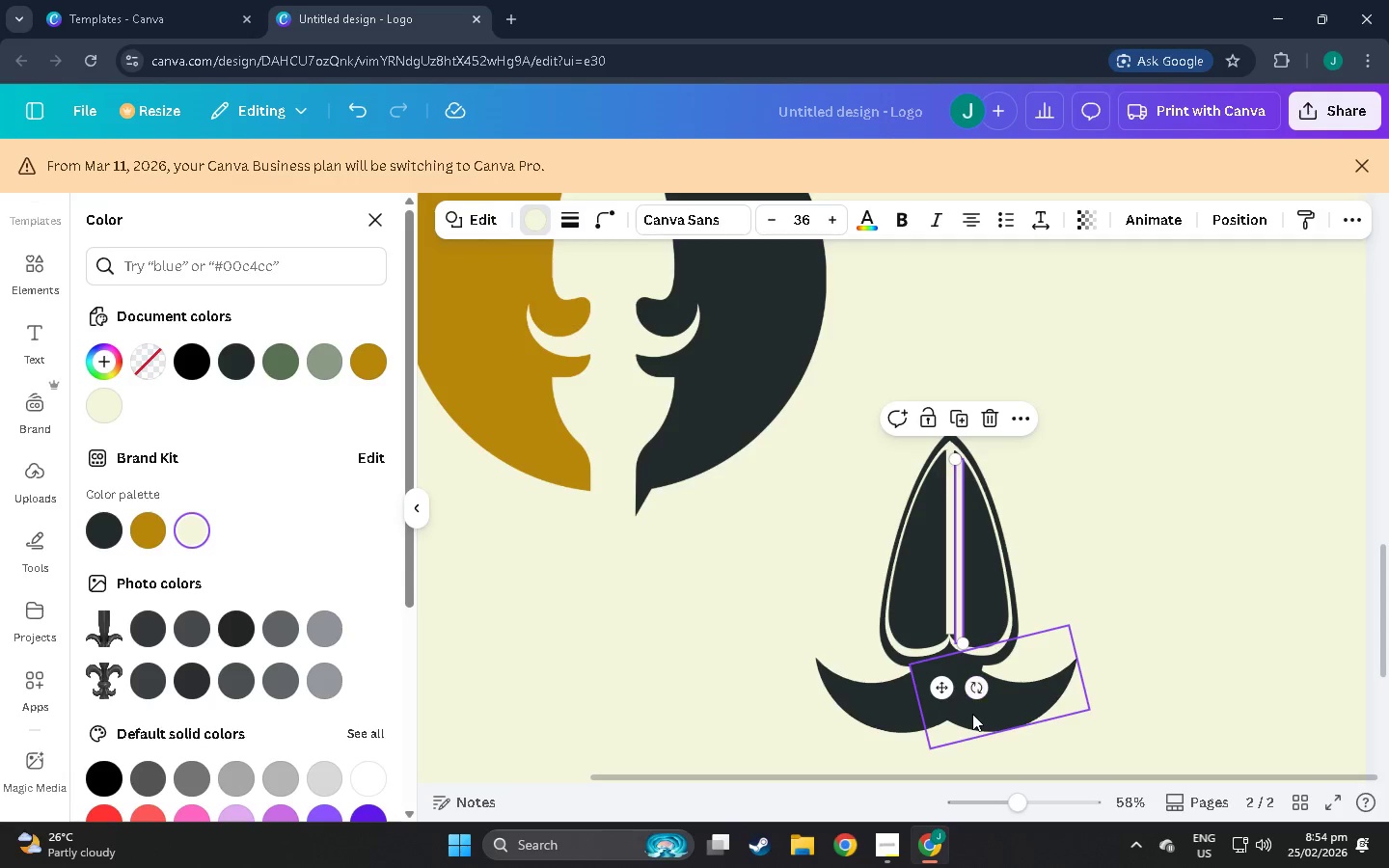 
left_click_drag(start_coordinate=[945, 689], to_coordinate=[1114, 652])
 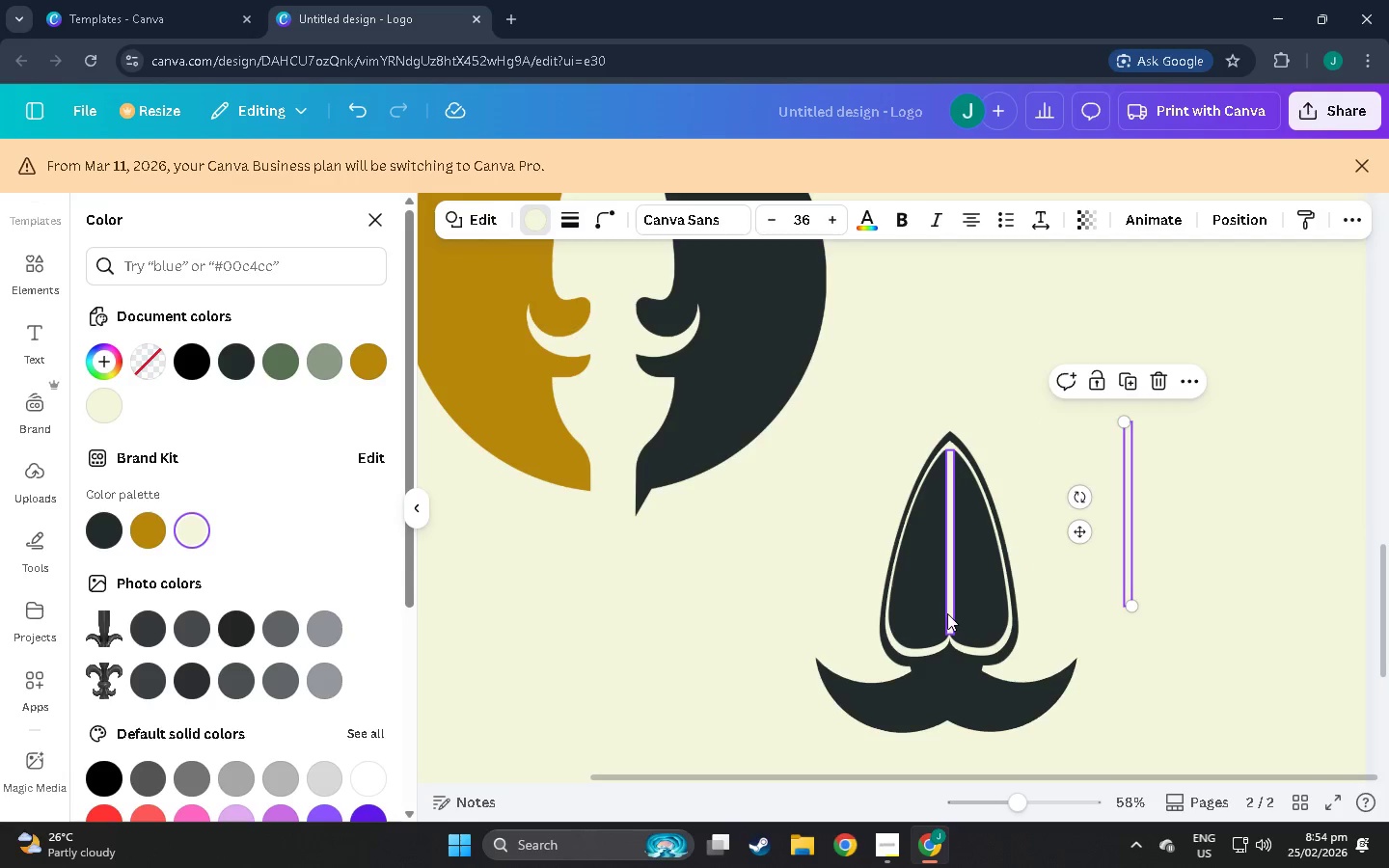 
left_click([947, 613])
 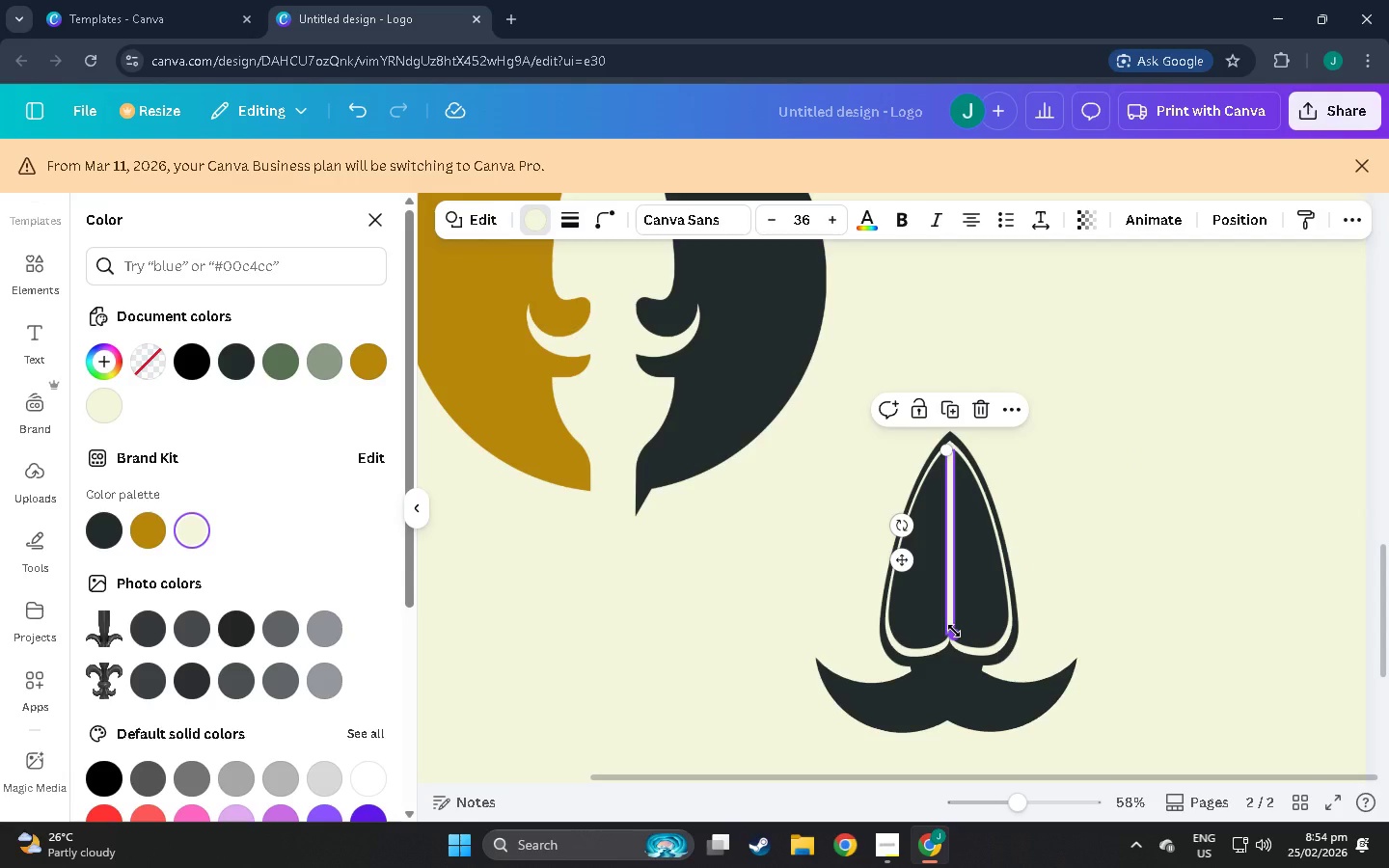 
left_click_drag(start_coordinate=[954, 631], to_coordinate=[954, 660])
 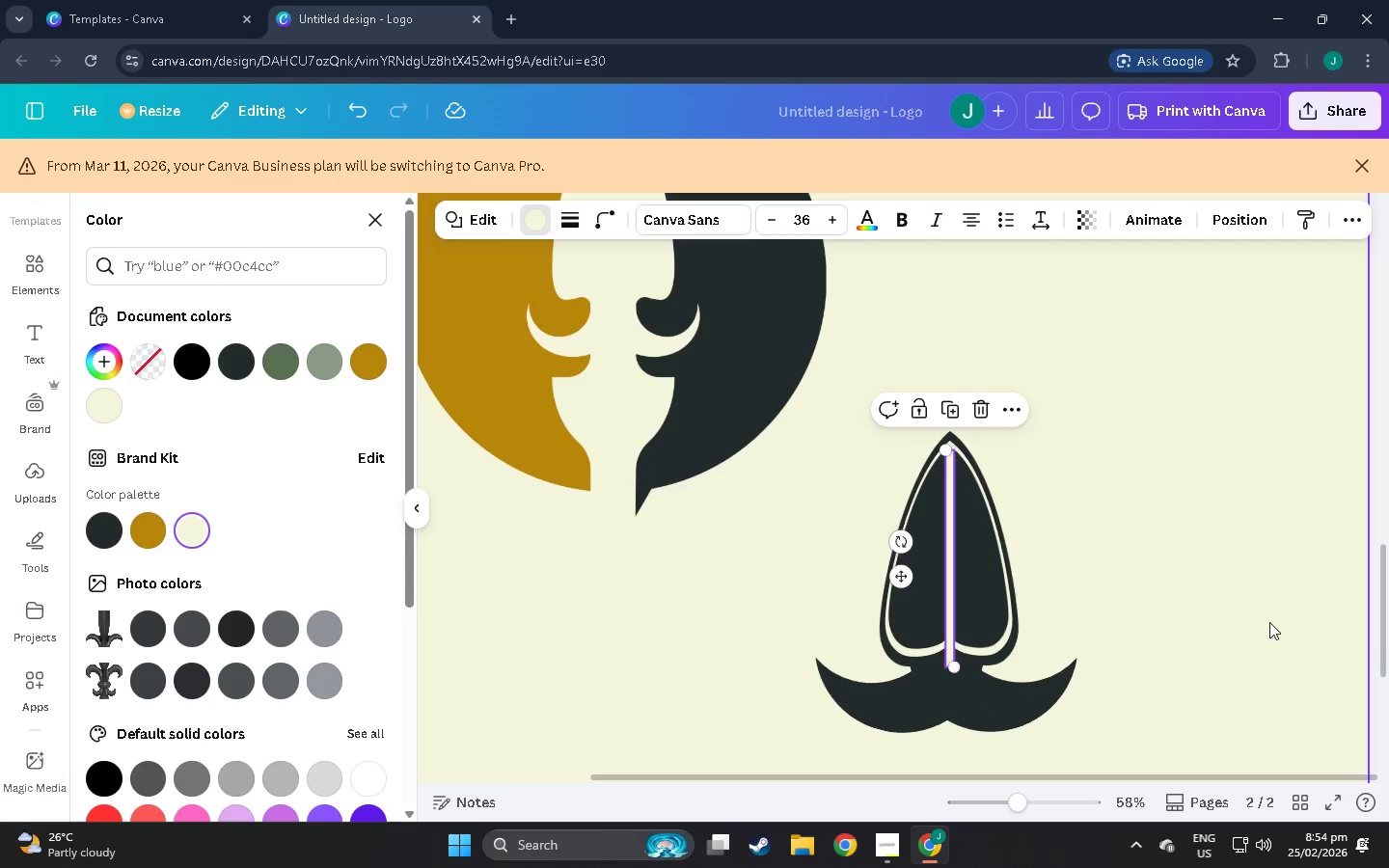 
left_click([1269, 622])
 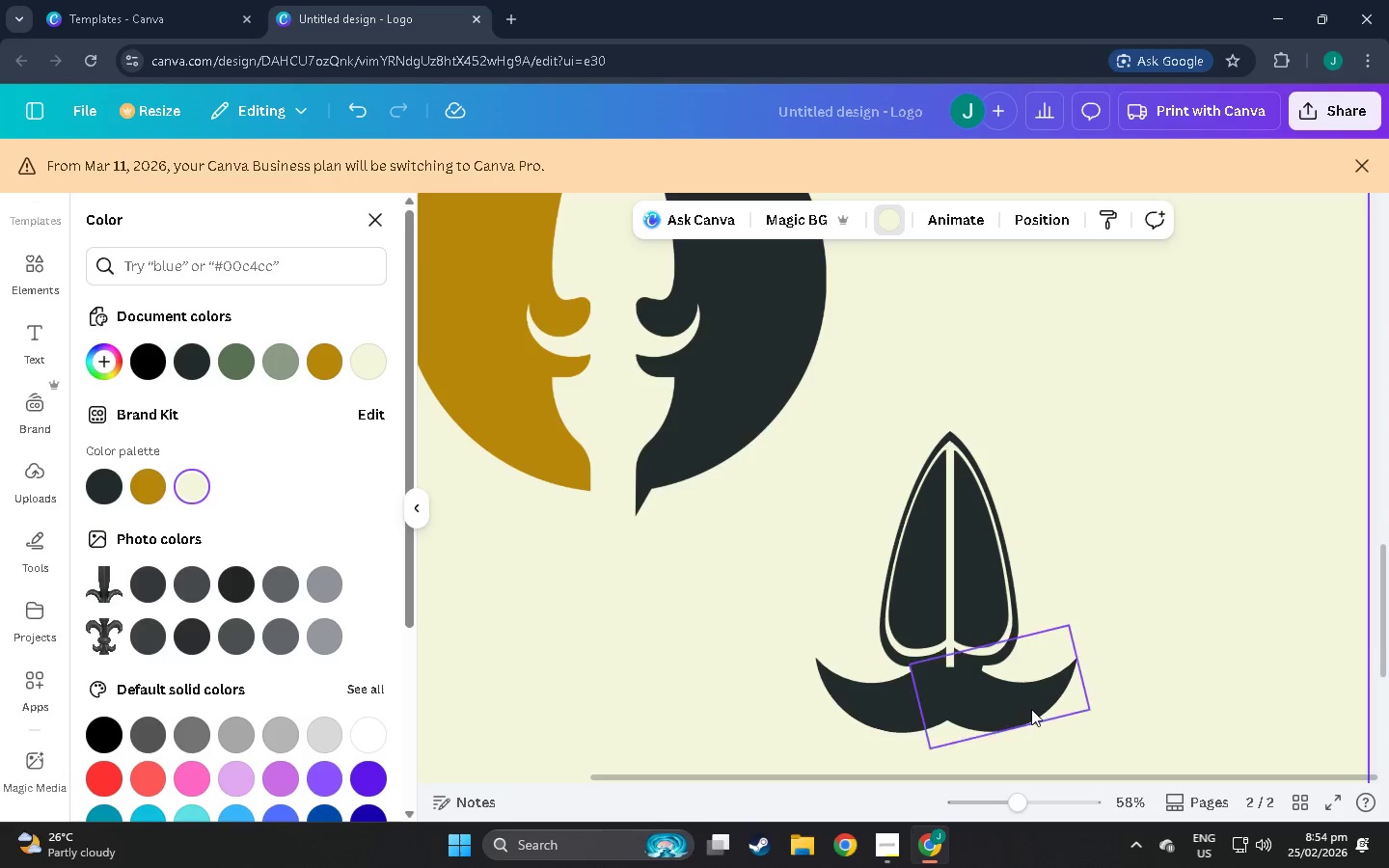 
scroll: coordinate [1059, 541], scroll_direction: up, amount: 5.0
 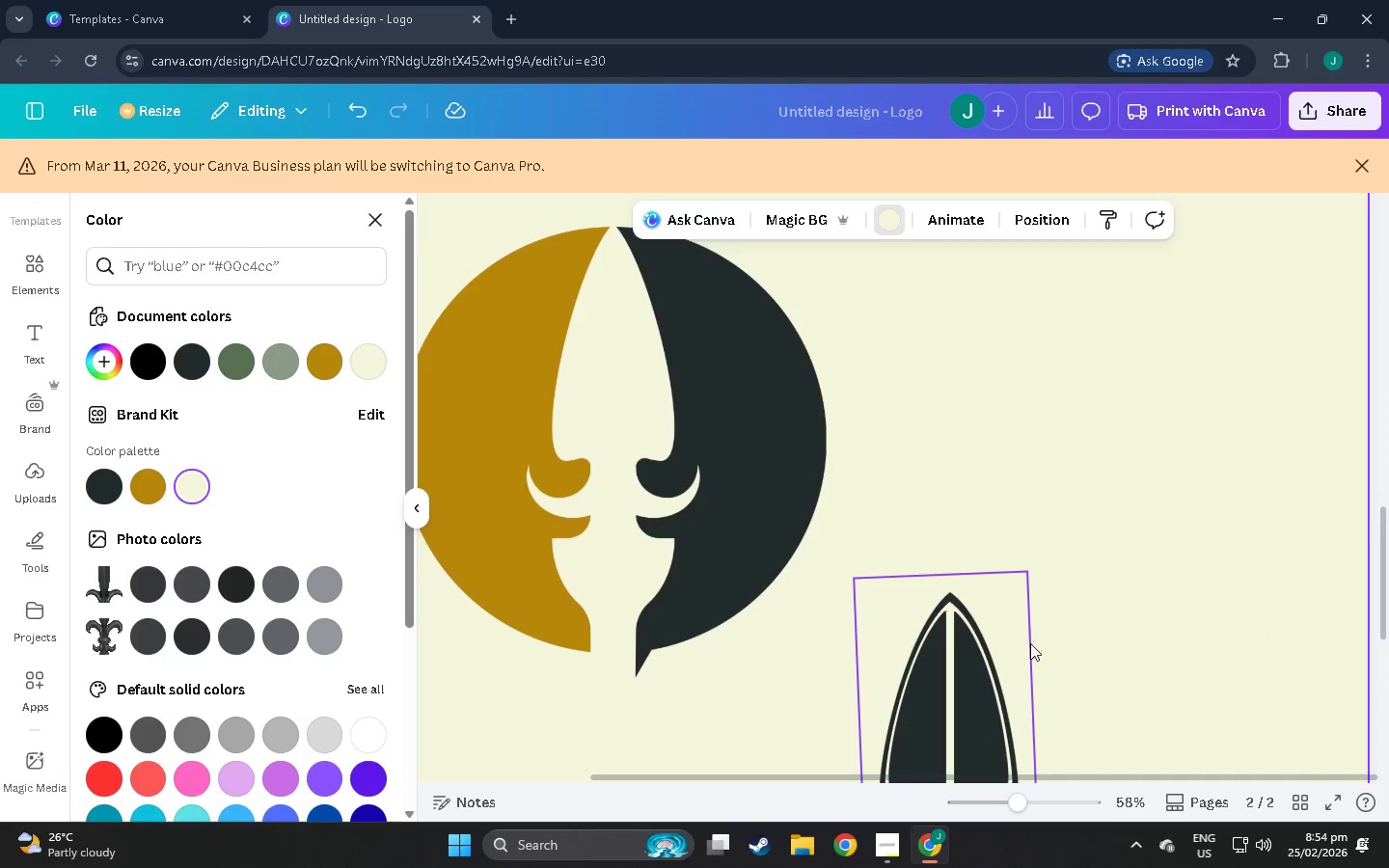 
left_click([1040, 643])
 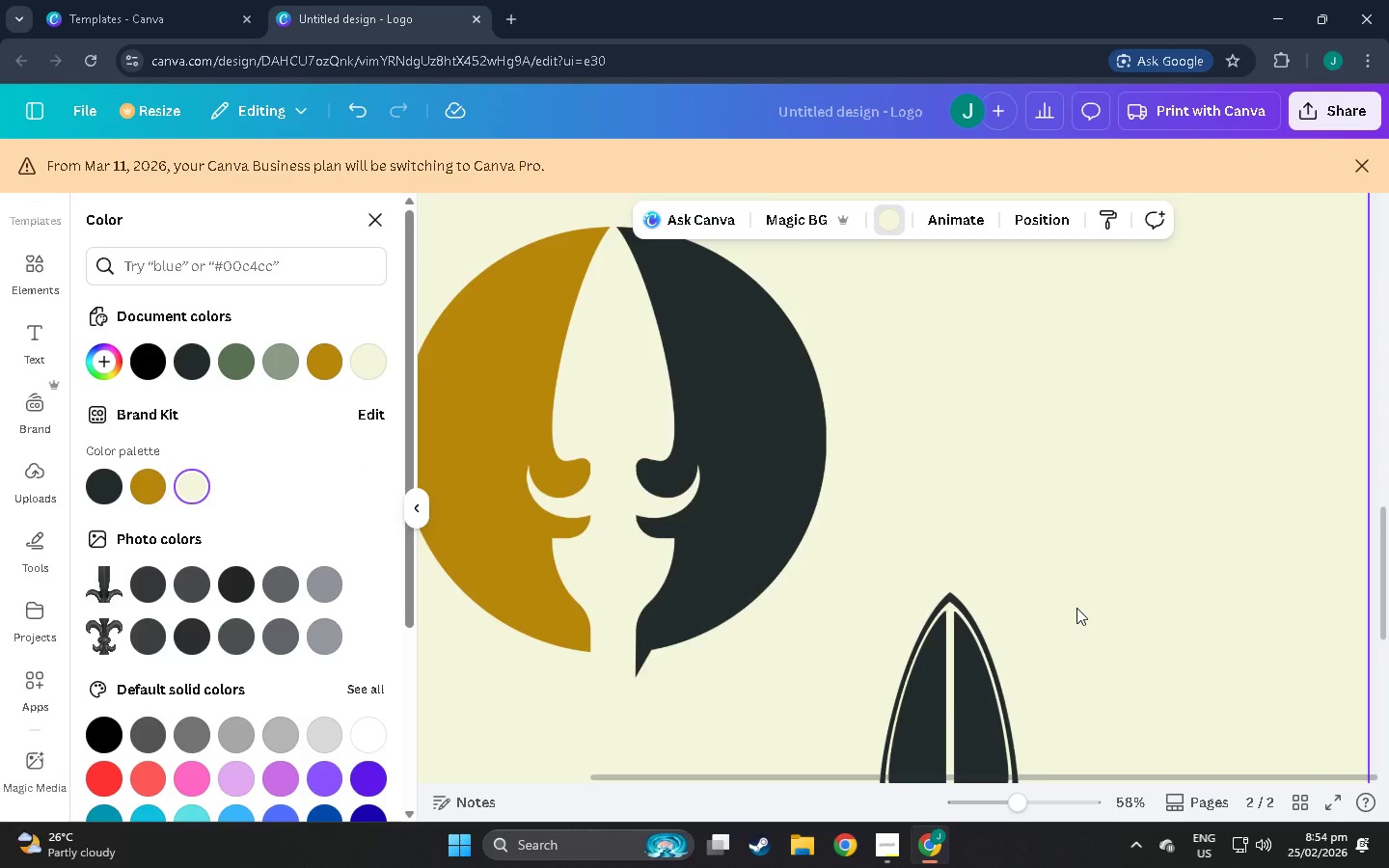 
scroll: coordinate [1073, 609], scroll_direction: down, amount: 6.0
 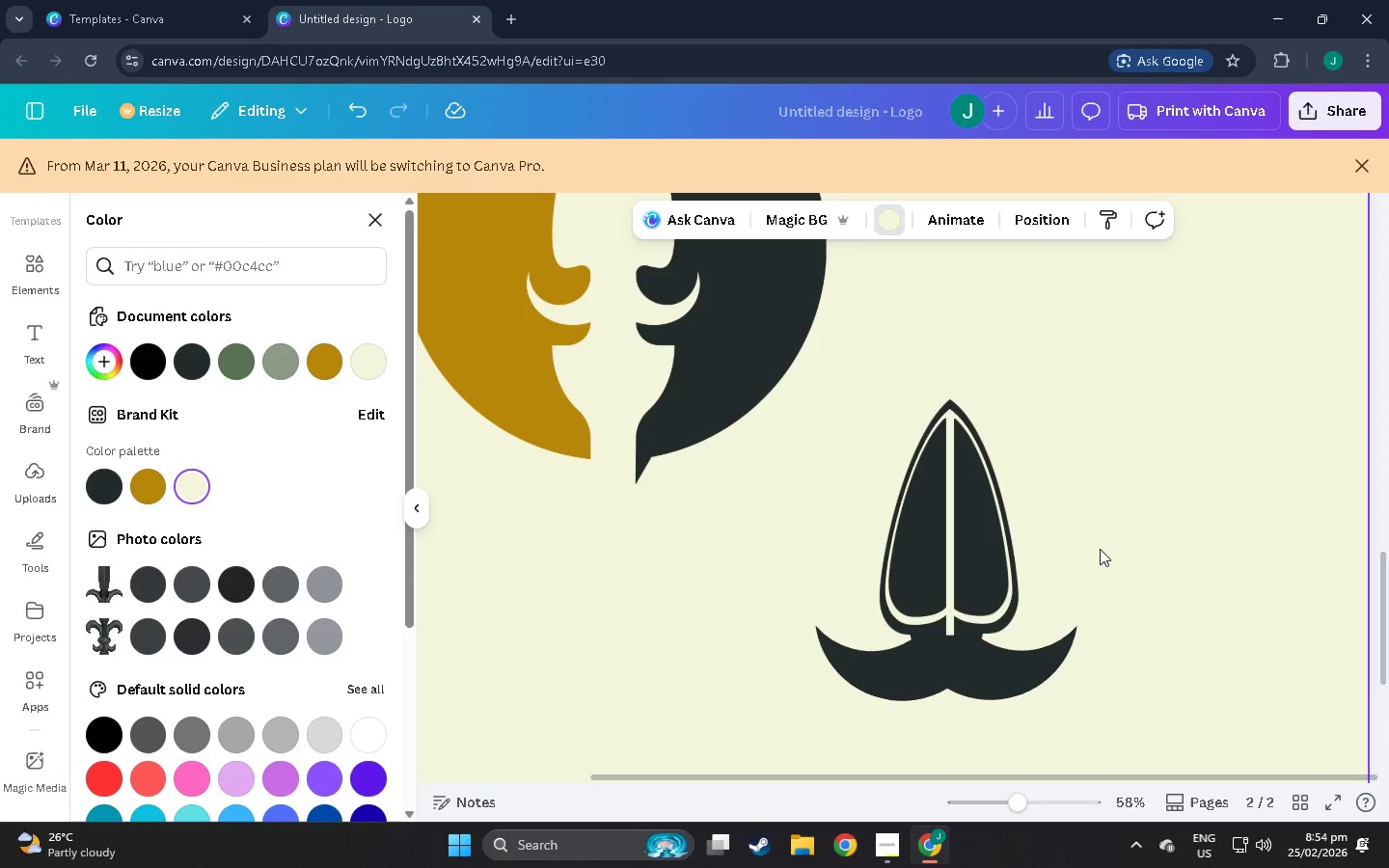 
wait(6.91)
 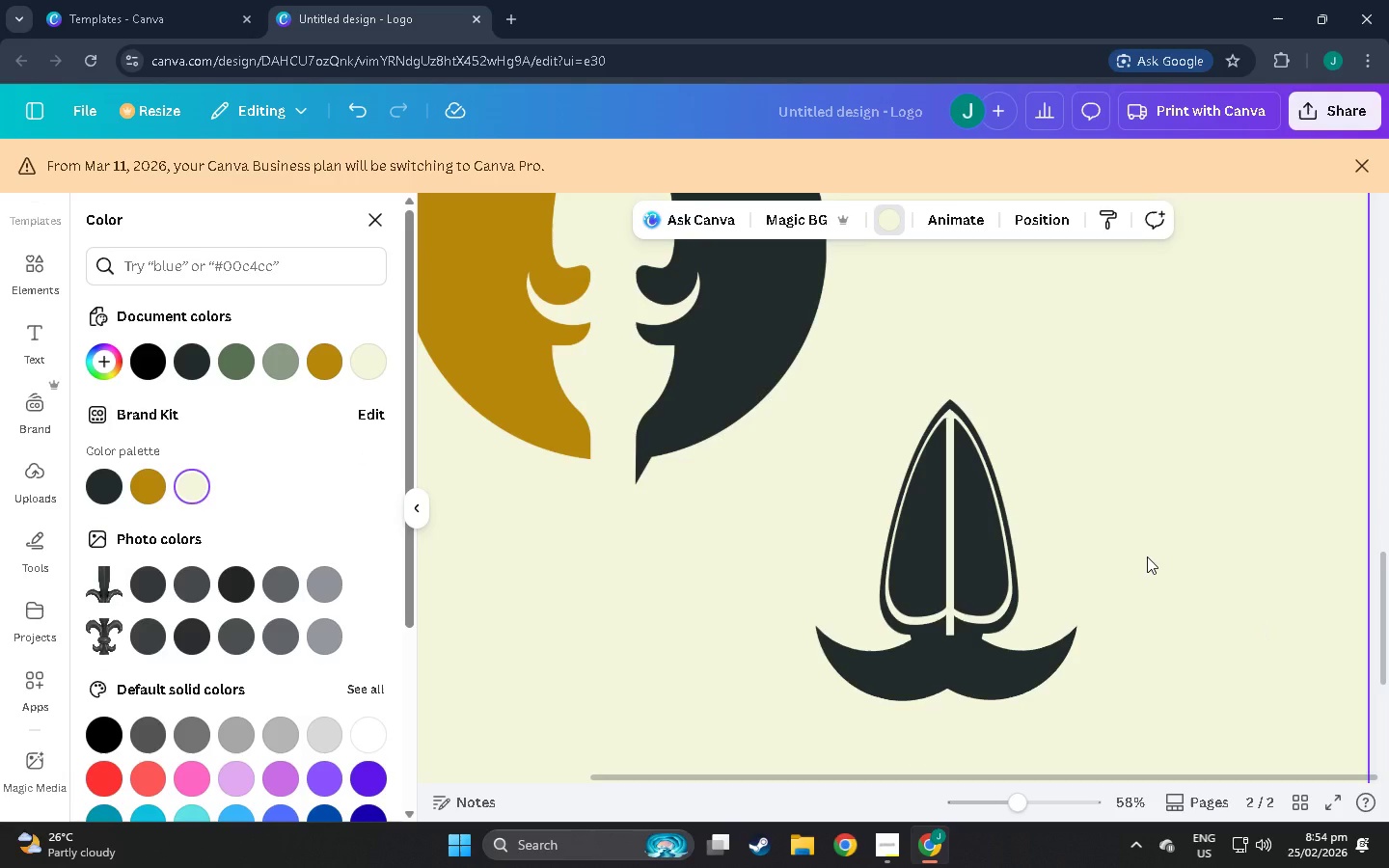 
left_click([869, 685])
 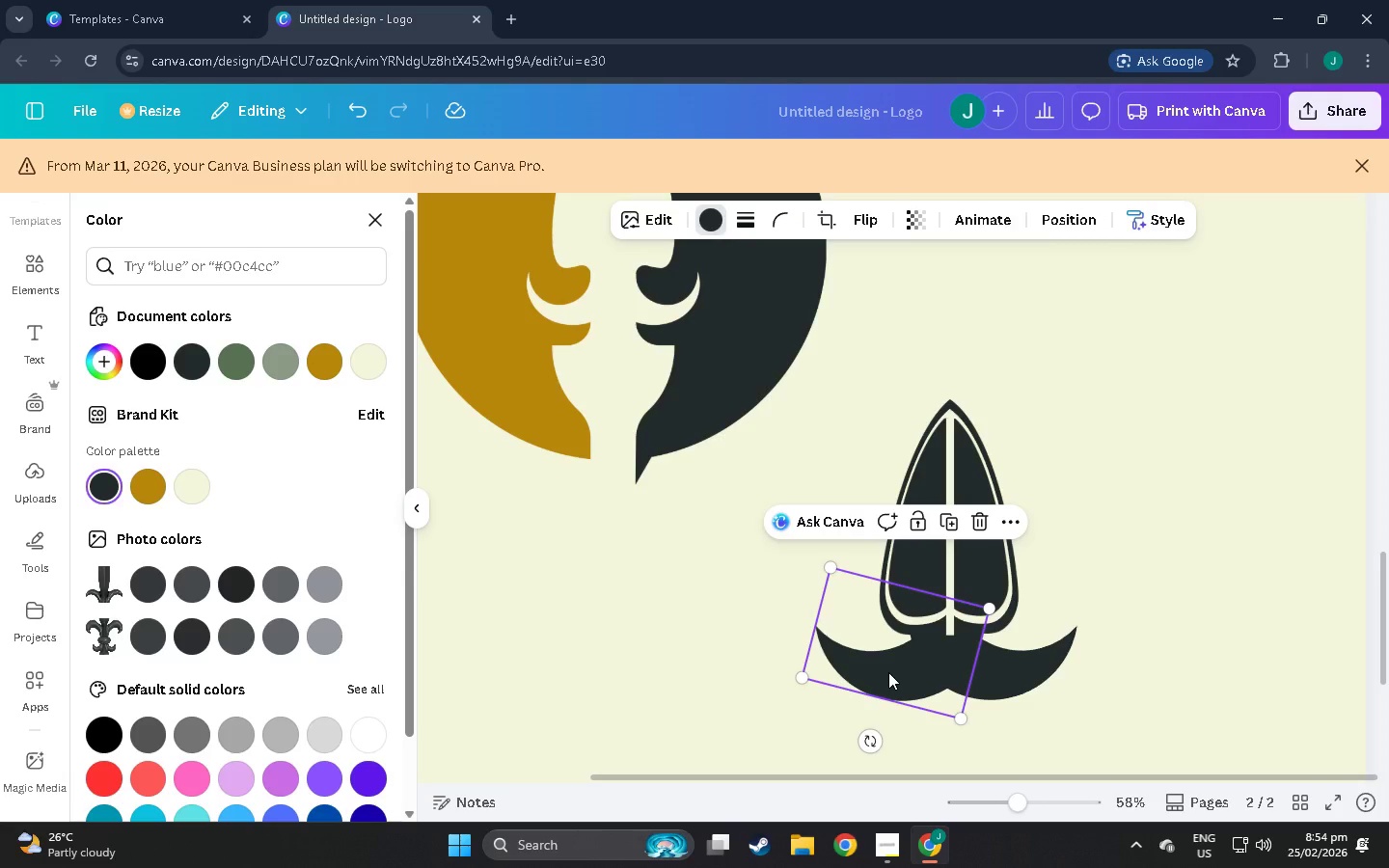 
wait(6.25)
 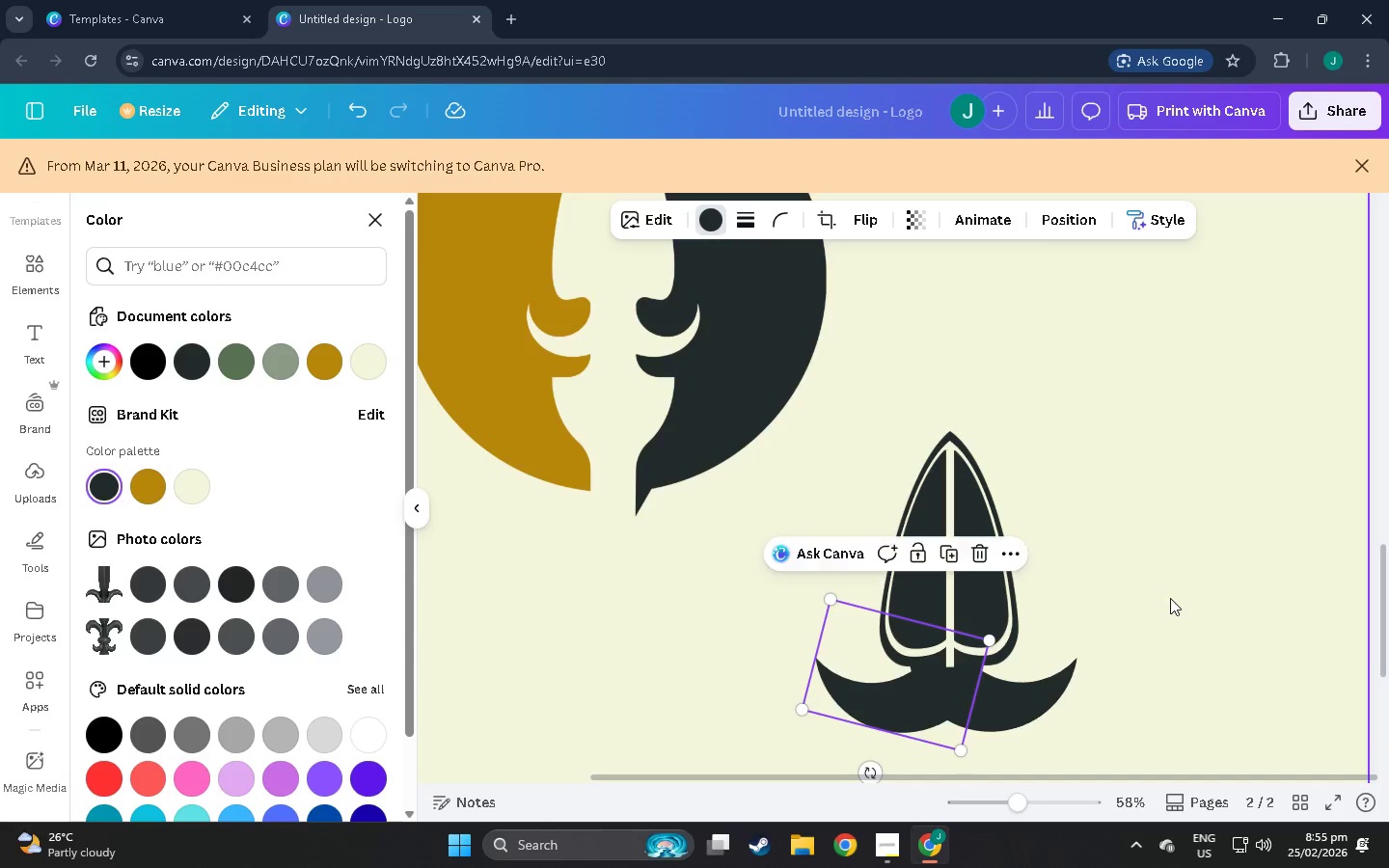 
left_click([1170, 598])
 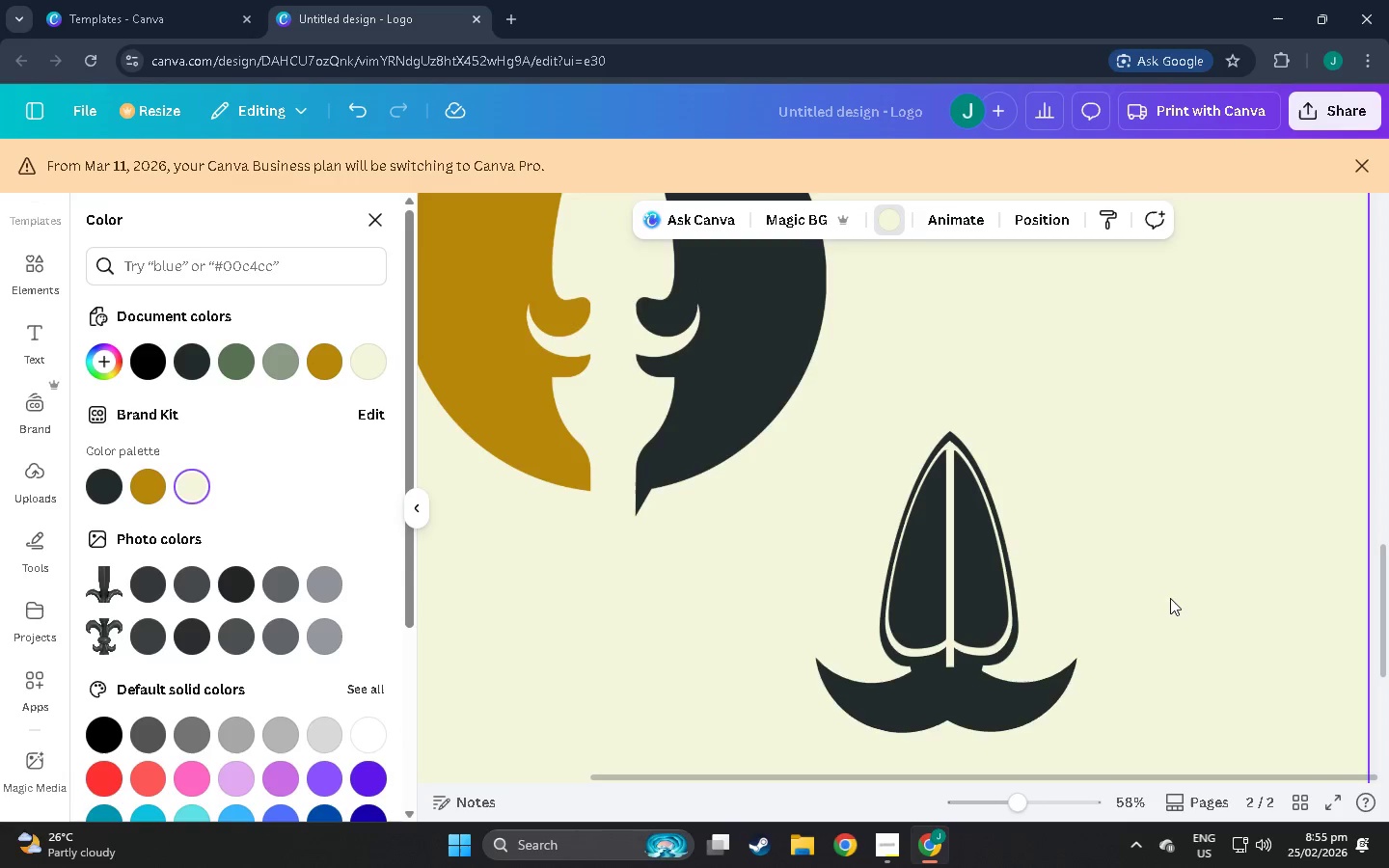 
scroll: coordinate [1170, 598], scroll_direction: up, amount: 1.0
 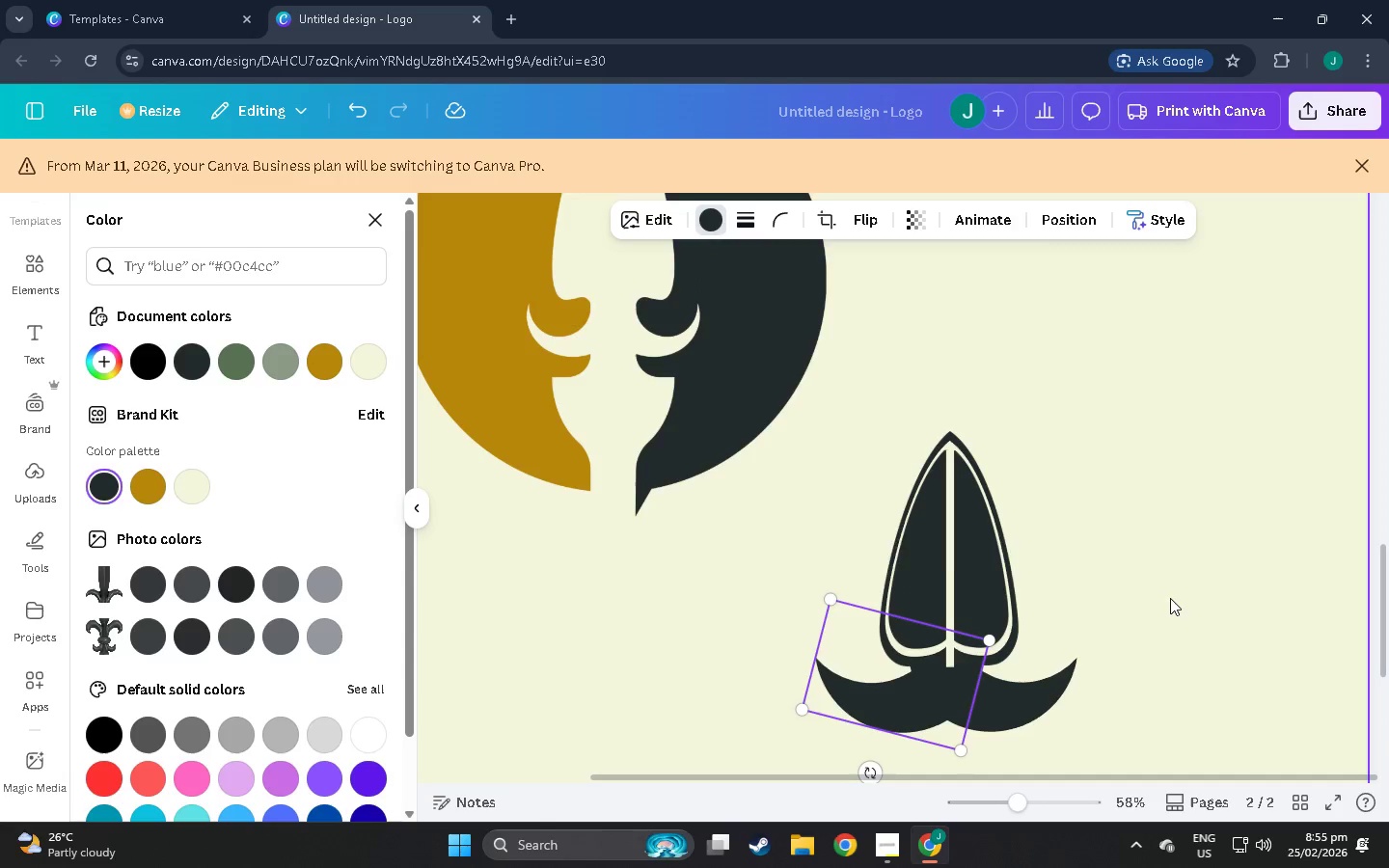 
scroll: coordinate [1101, 573], scroll_direction: down, amount: 3.0
 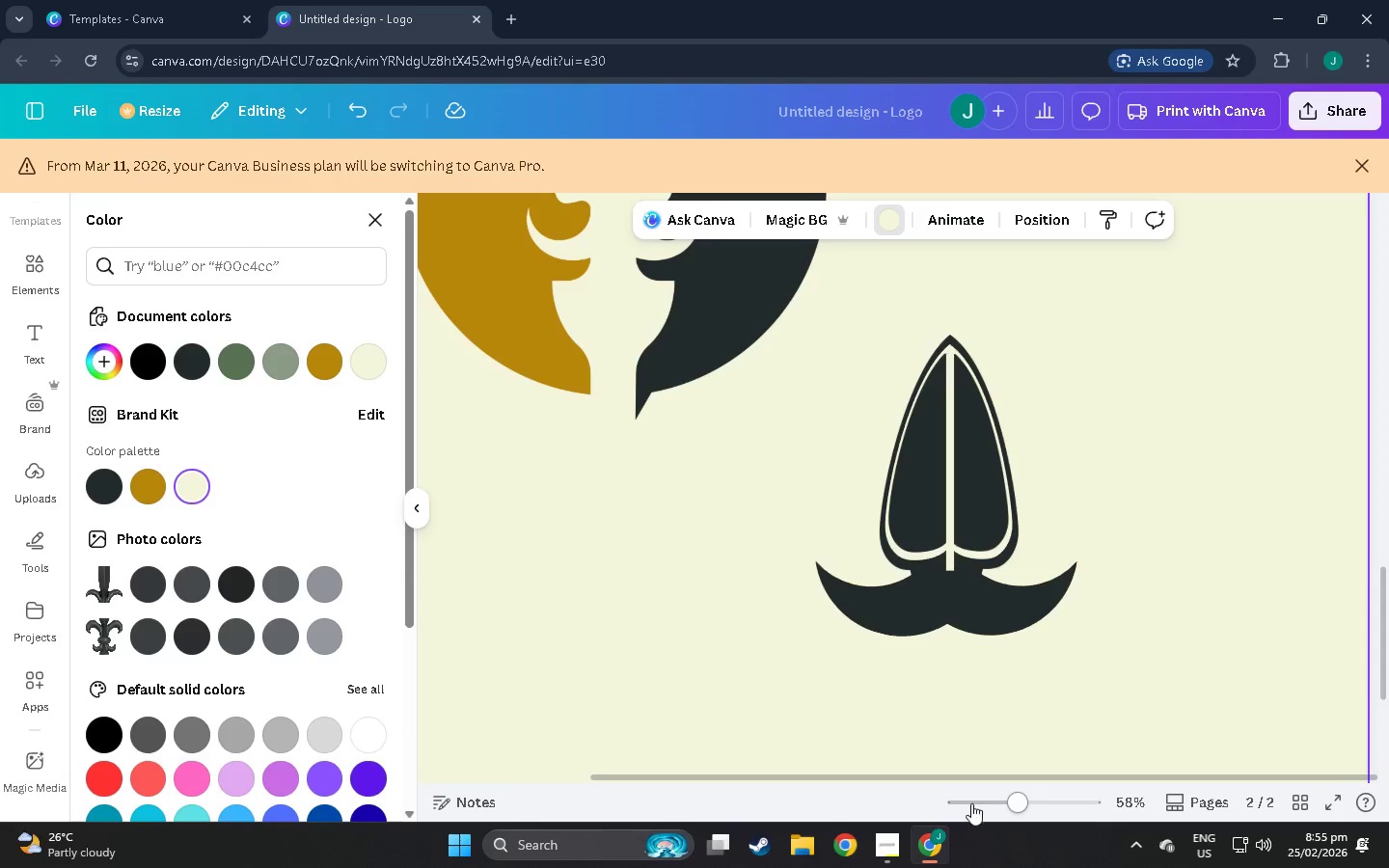 
left_click_drag(start_coordinate=[1034, 799], to_coordinate=[1045, 799])
 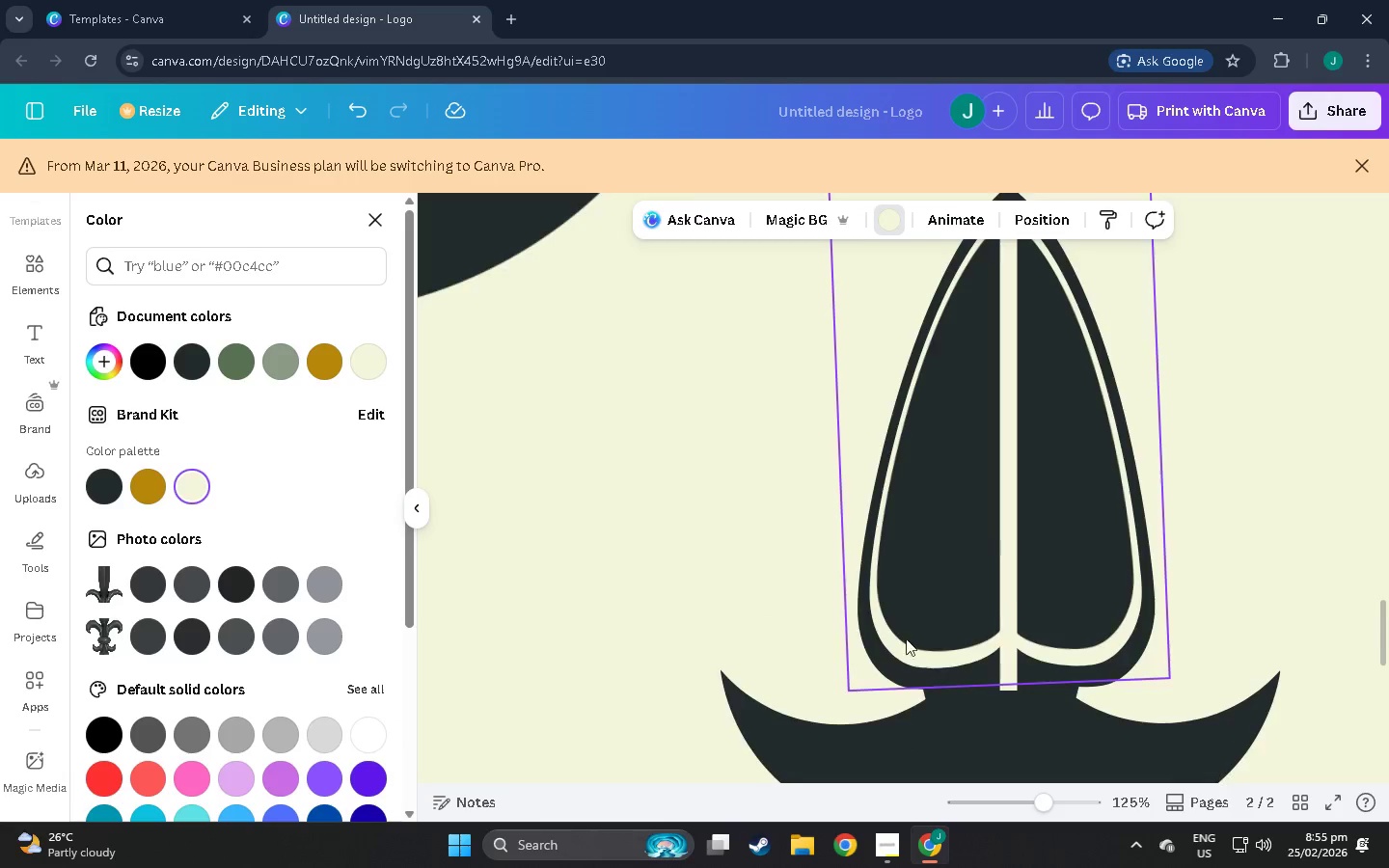 
scroll: coordinate [905, 637], scroll_direction: down, amount: 3.0
 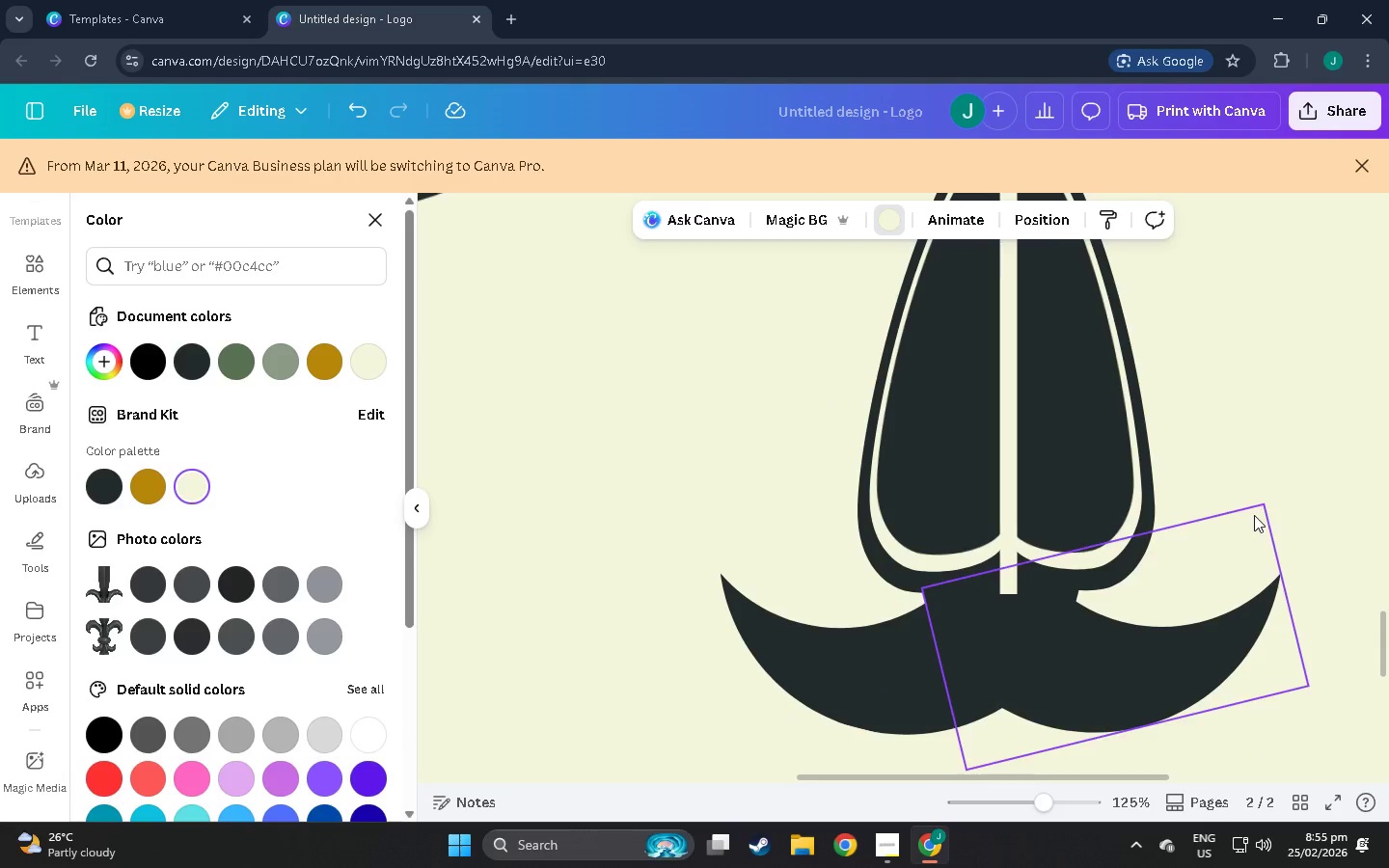 
left_click([1264, 393])
 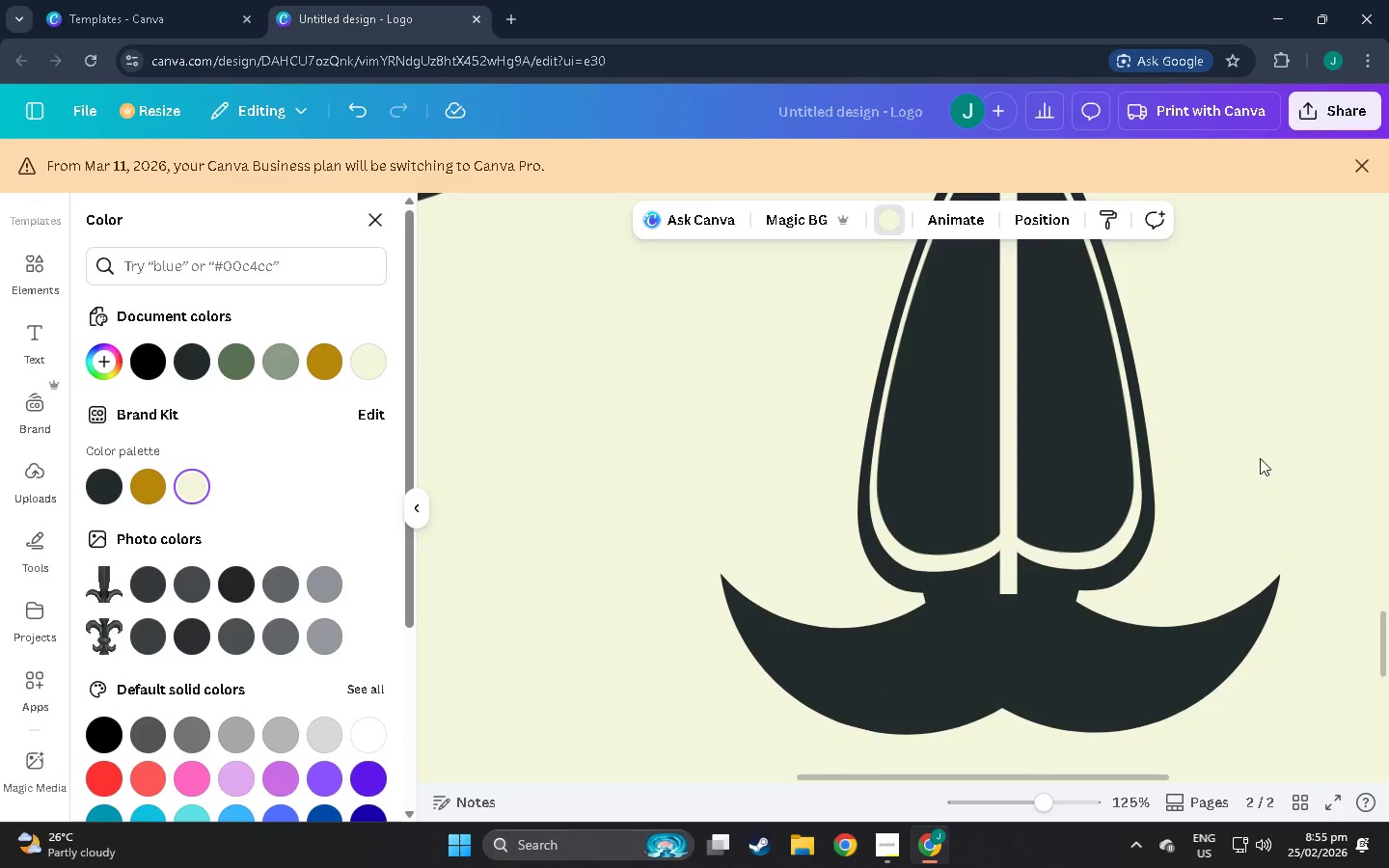 
scroll: coordinate [1215, 524], scroll_direction: up, amount: 5.0
 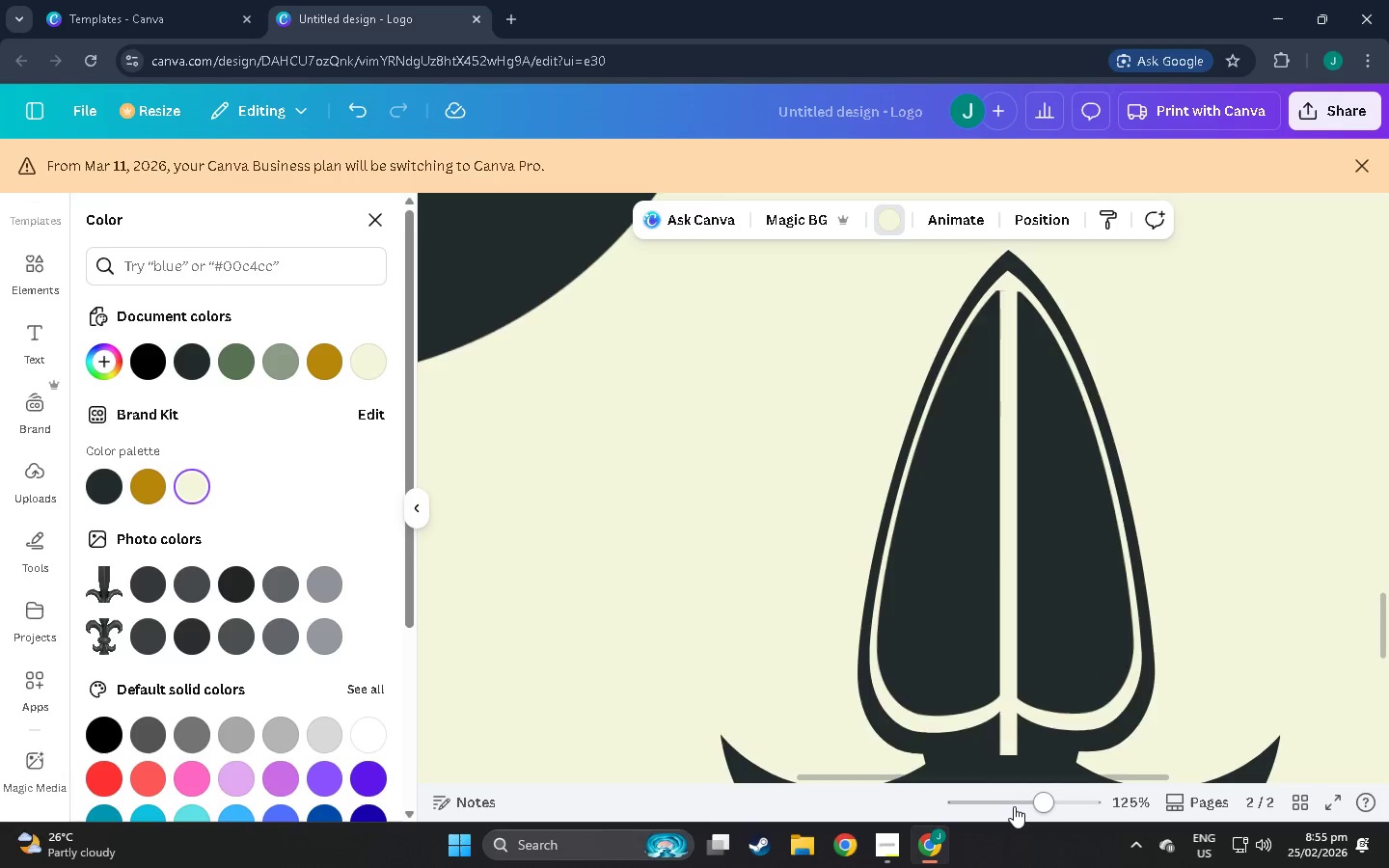 
left_click_drag(start_coordinate=[1008, 802], to_coordinate=[970, 802])
 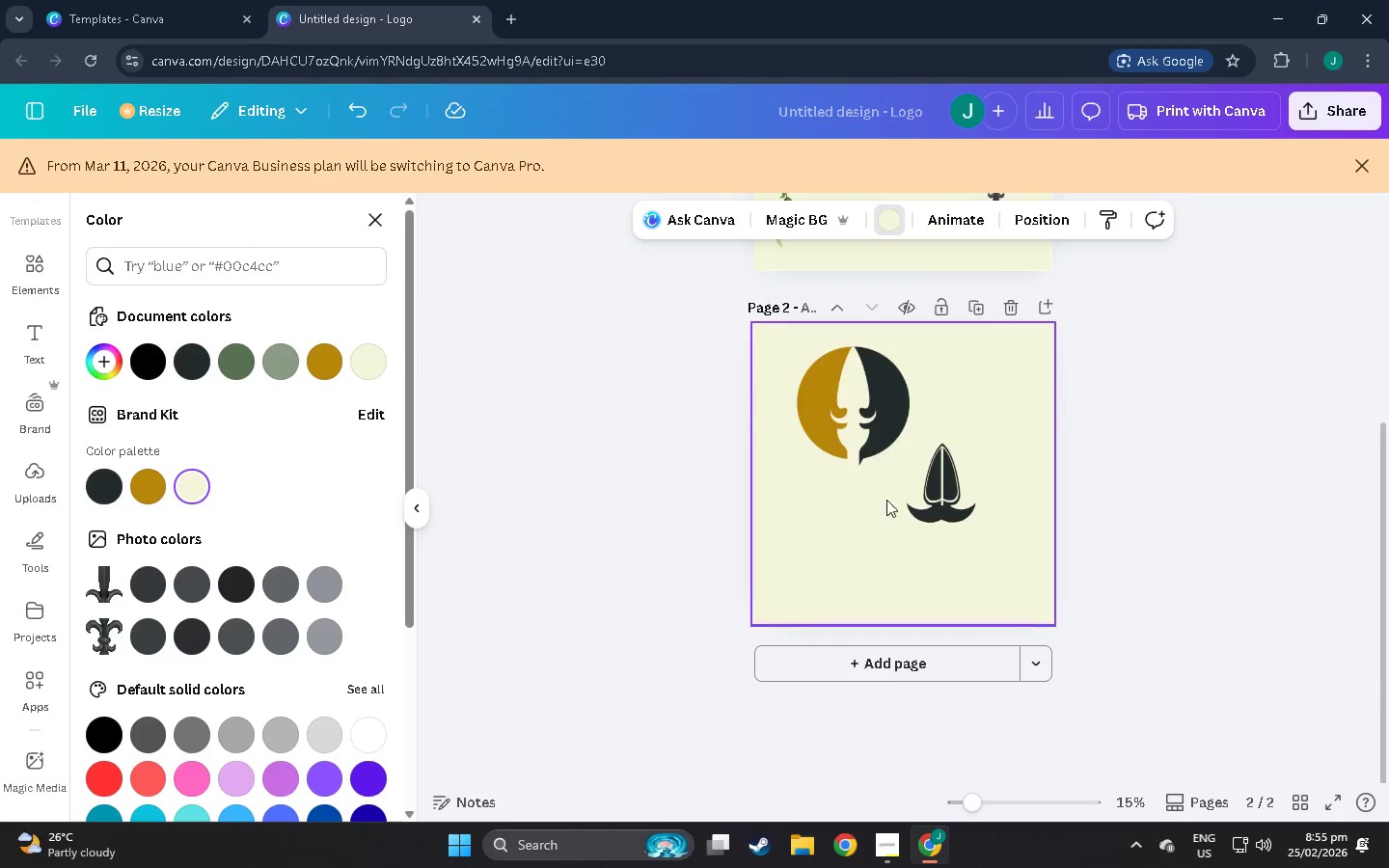 
scroll: coordinate [897, 524], scroll_direction: up, amount: 9.0
 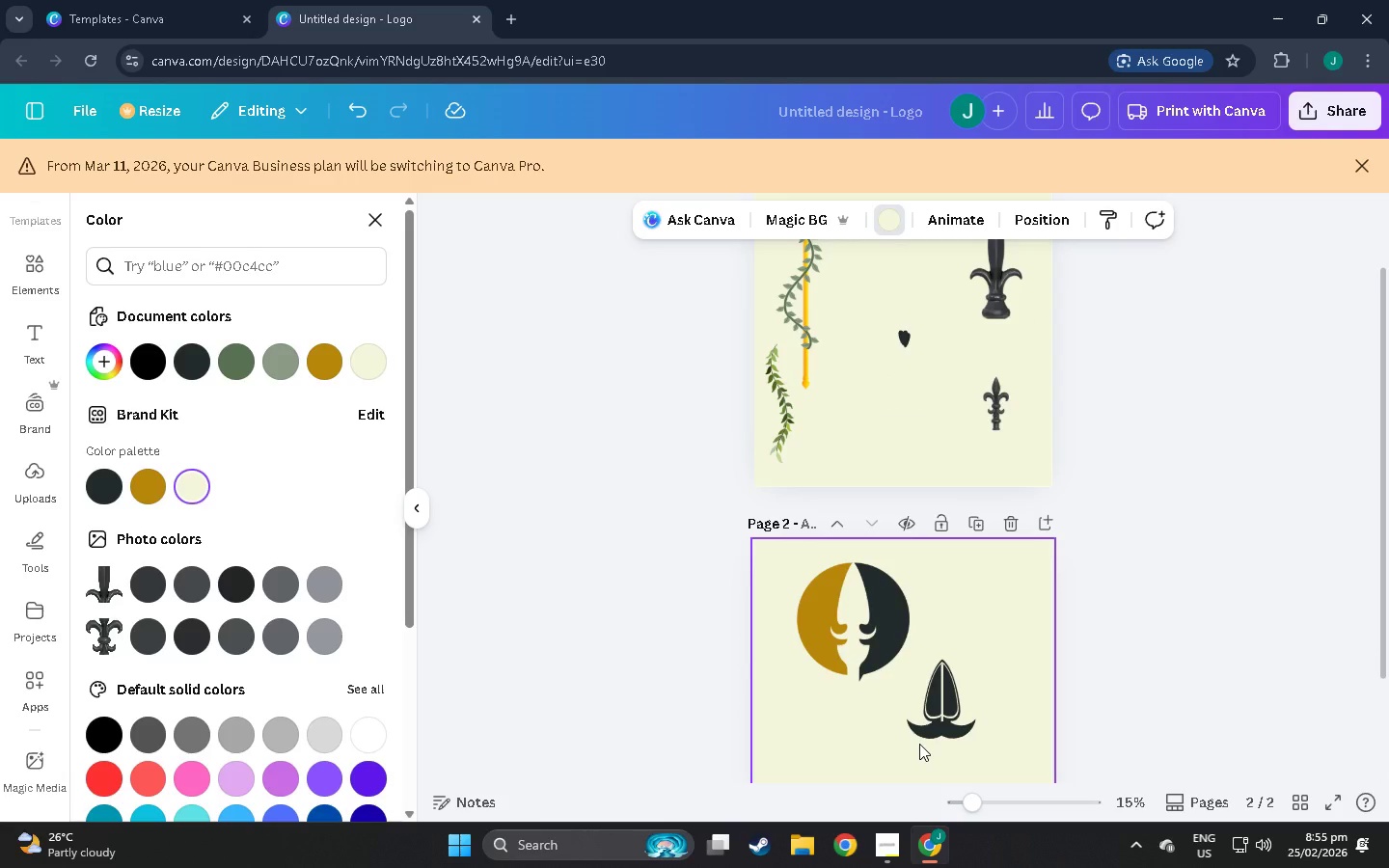 
left_click([920, 732])
 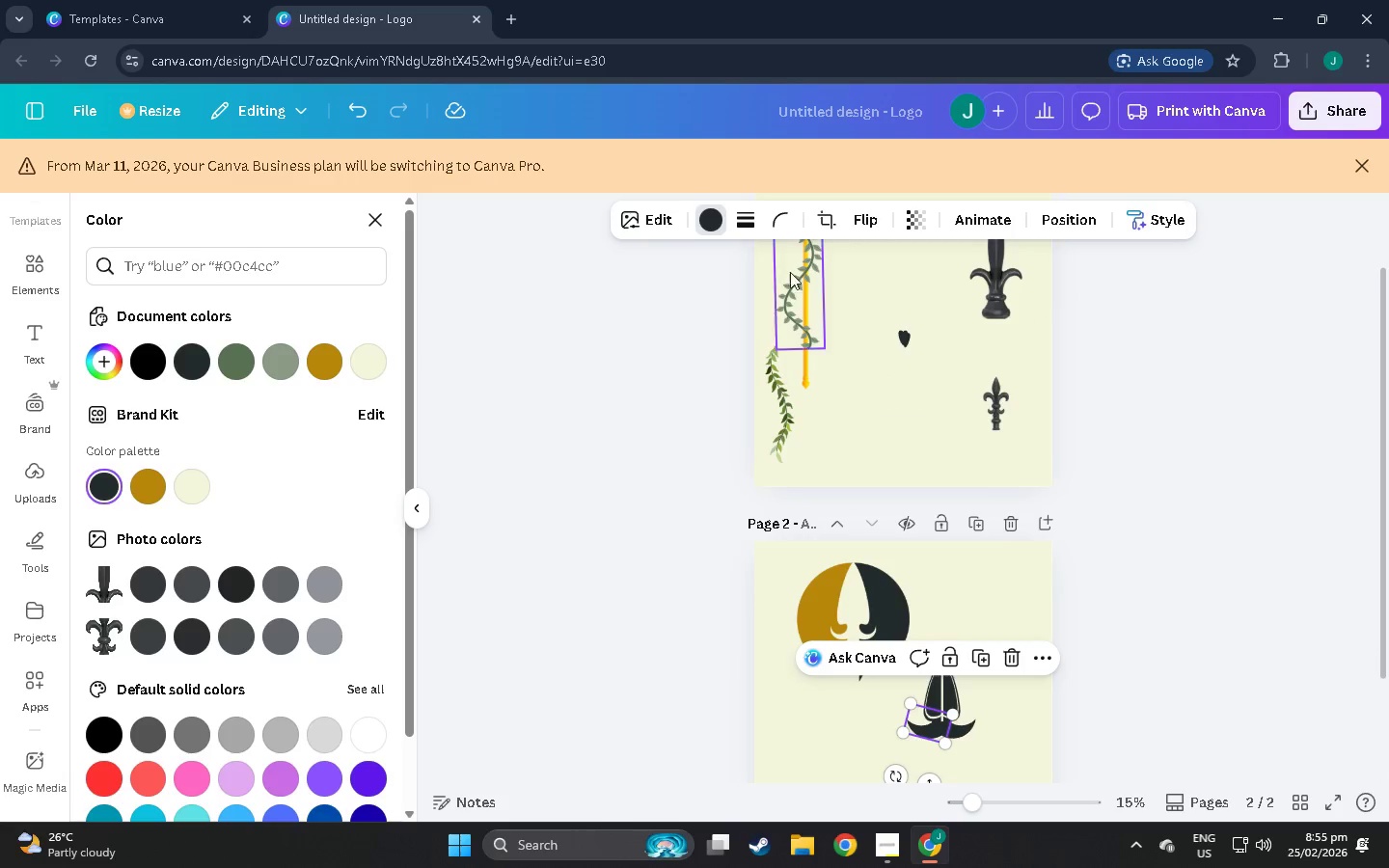 
left_click([859, 214])
 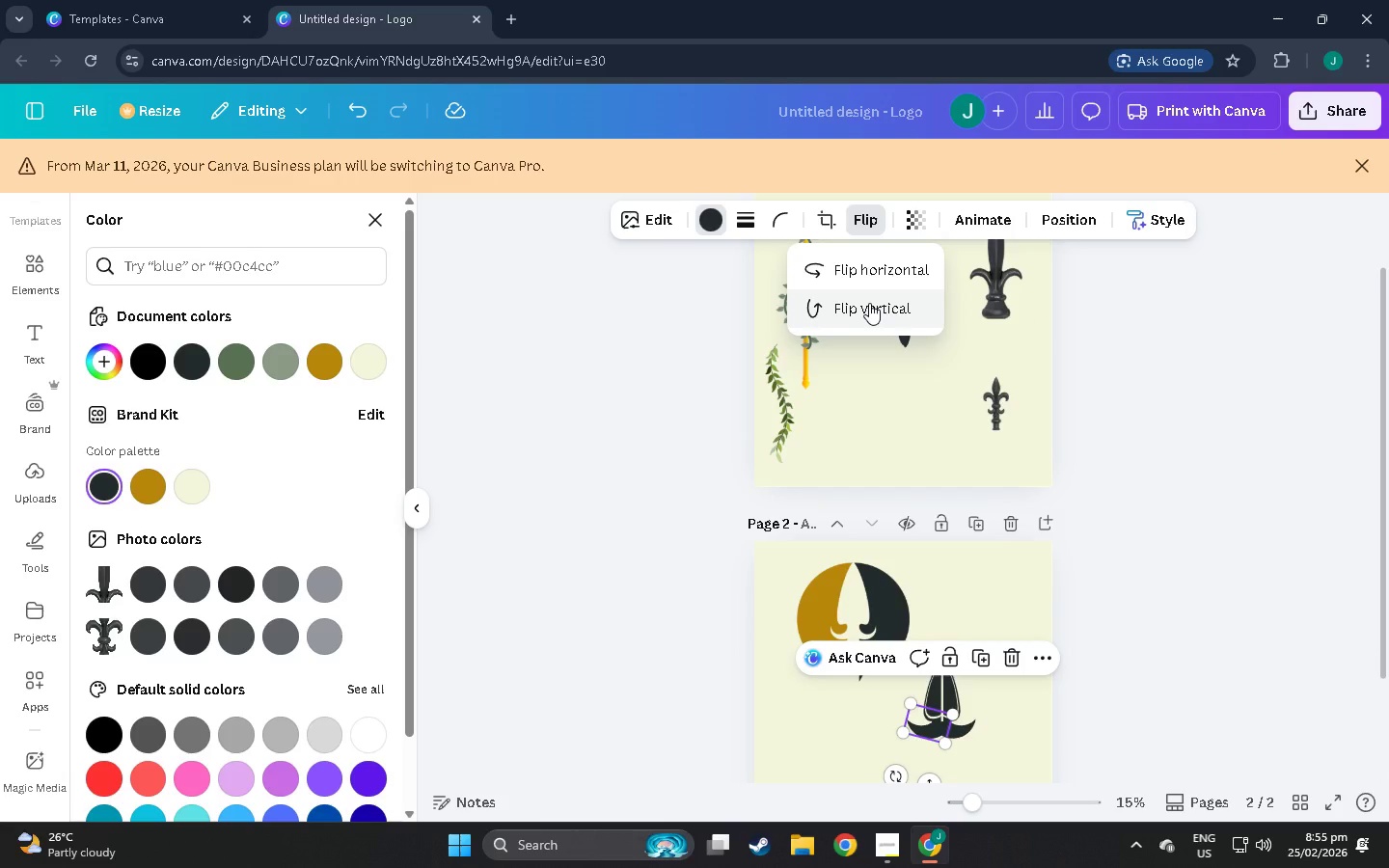 
left_click([869, 303])
 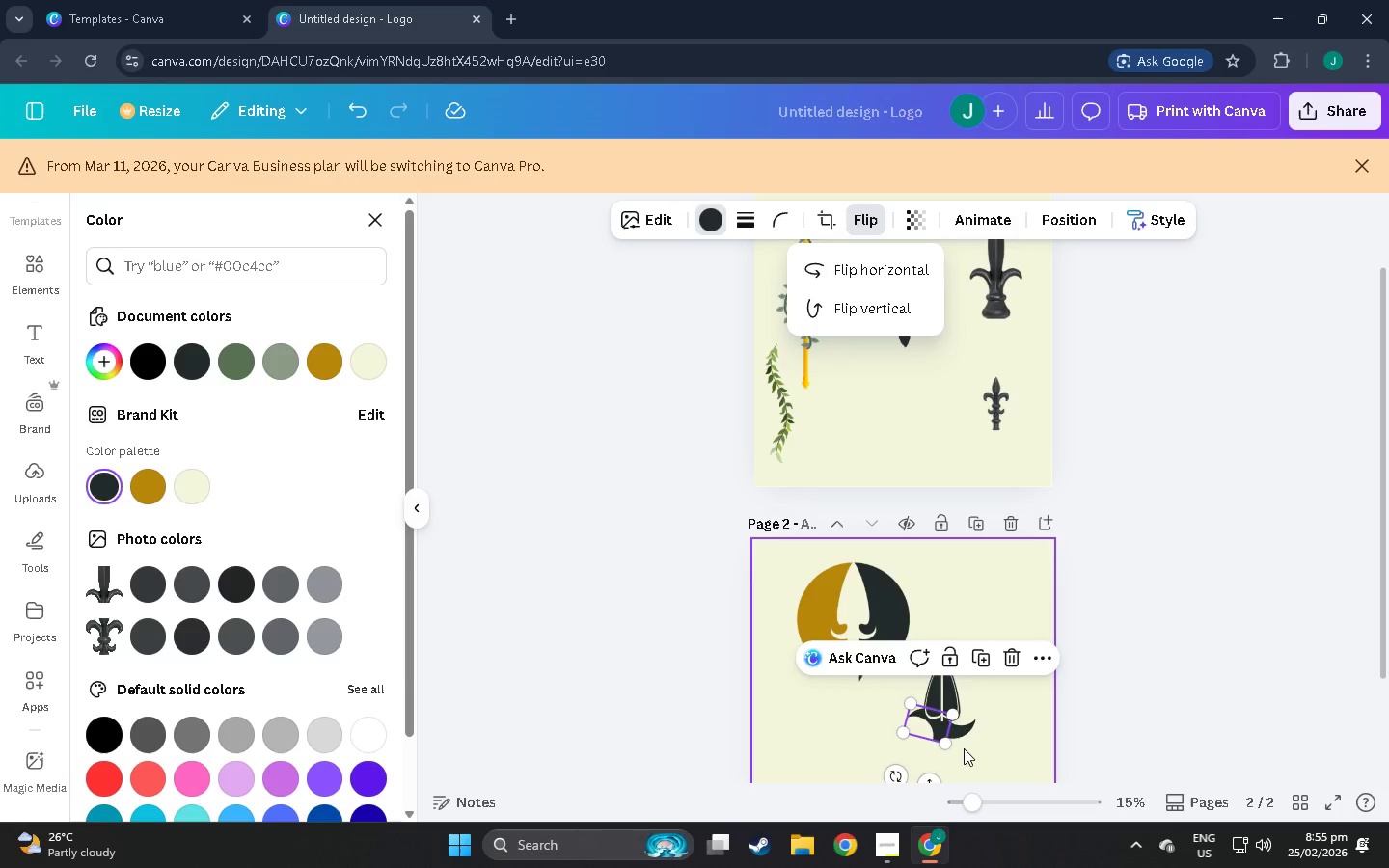 
left_click([961, 735])
 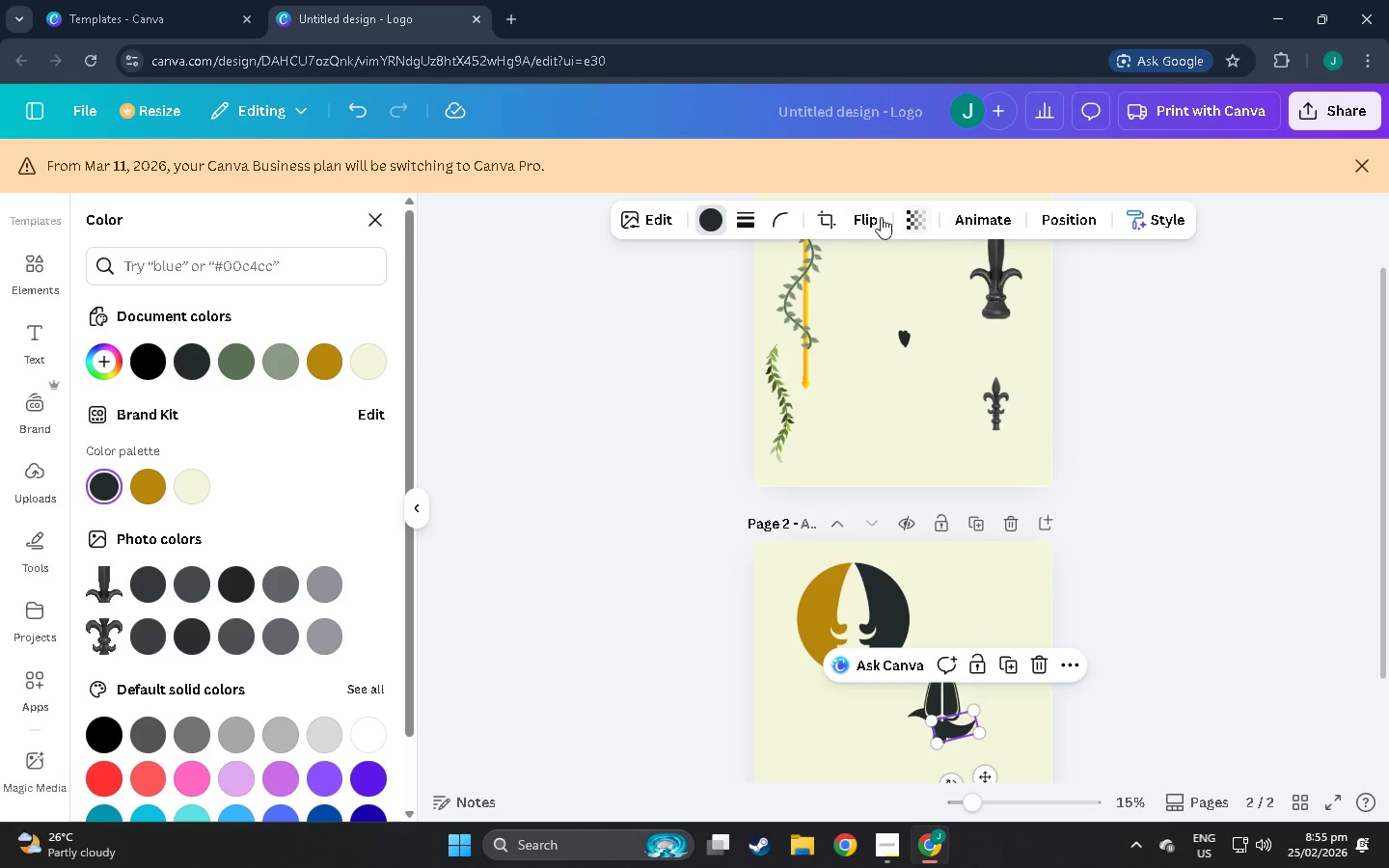 
left_click([879, 217])
 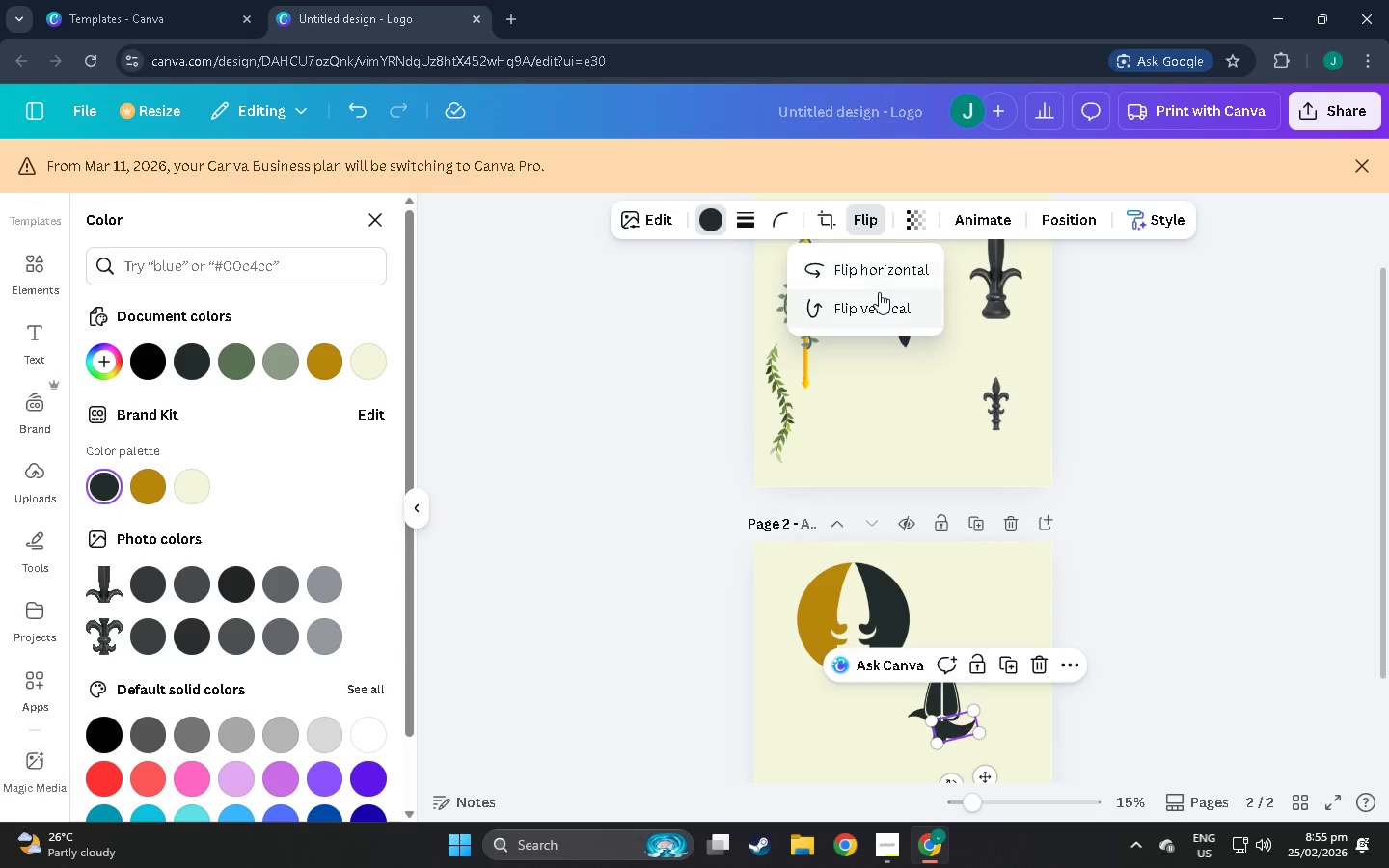 
left_click([879, 292])
 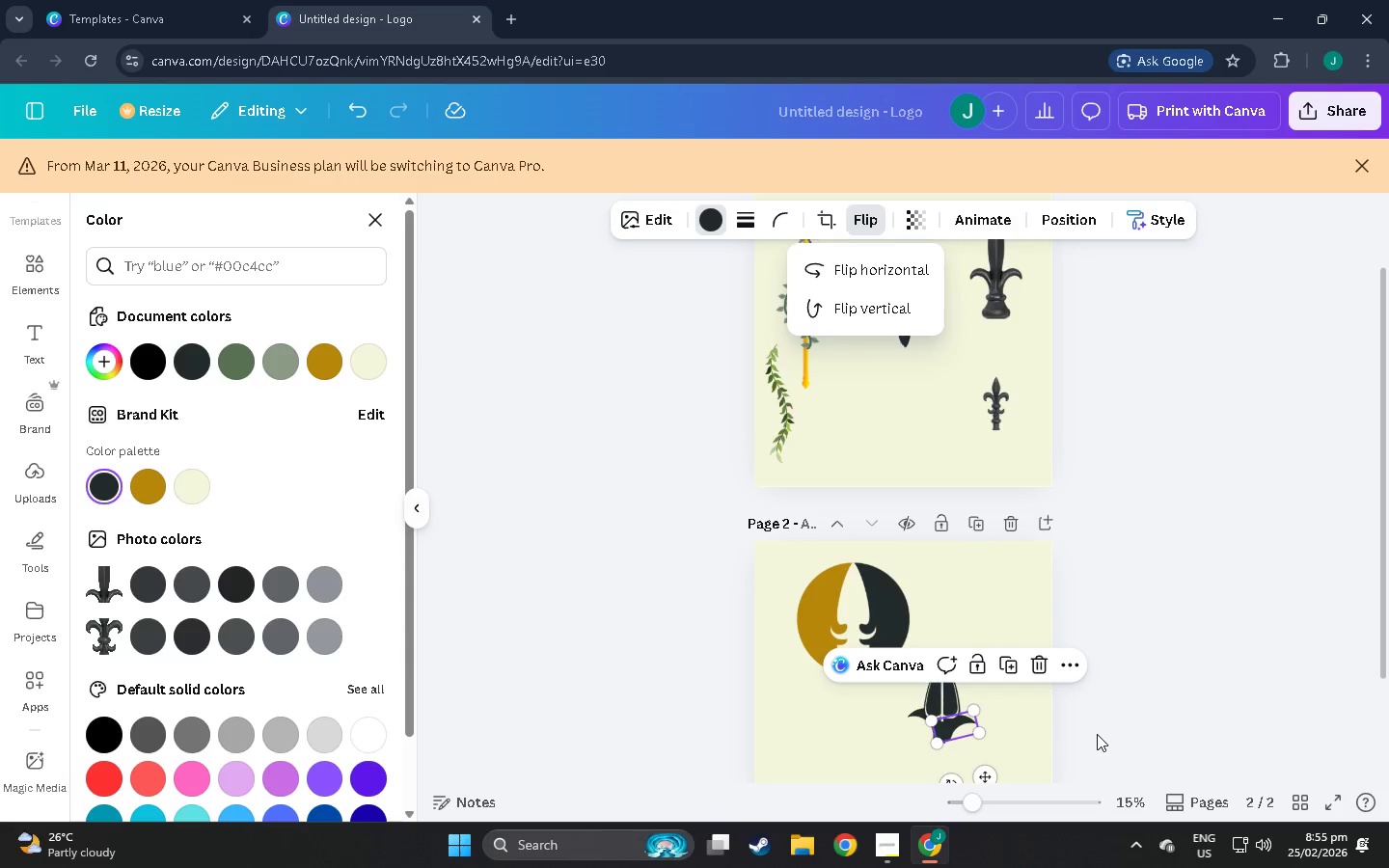 
left_click([1097, 734])
 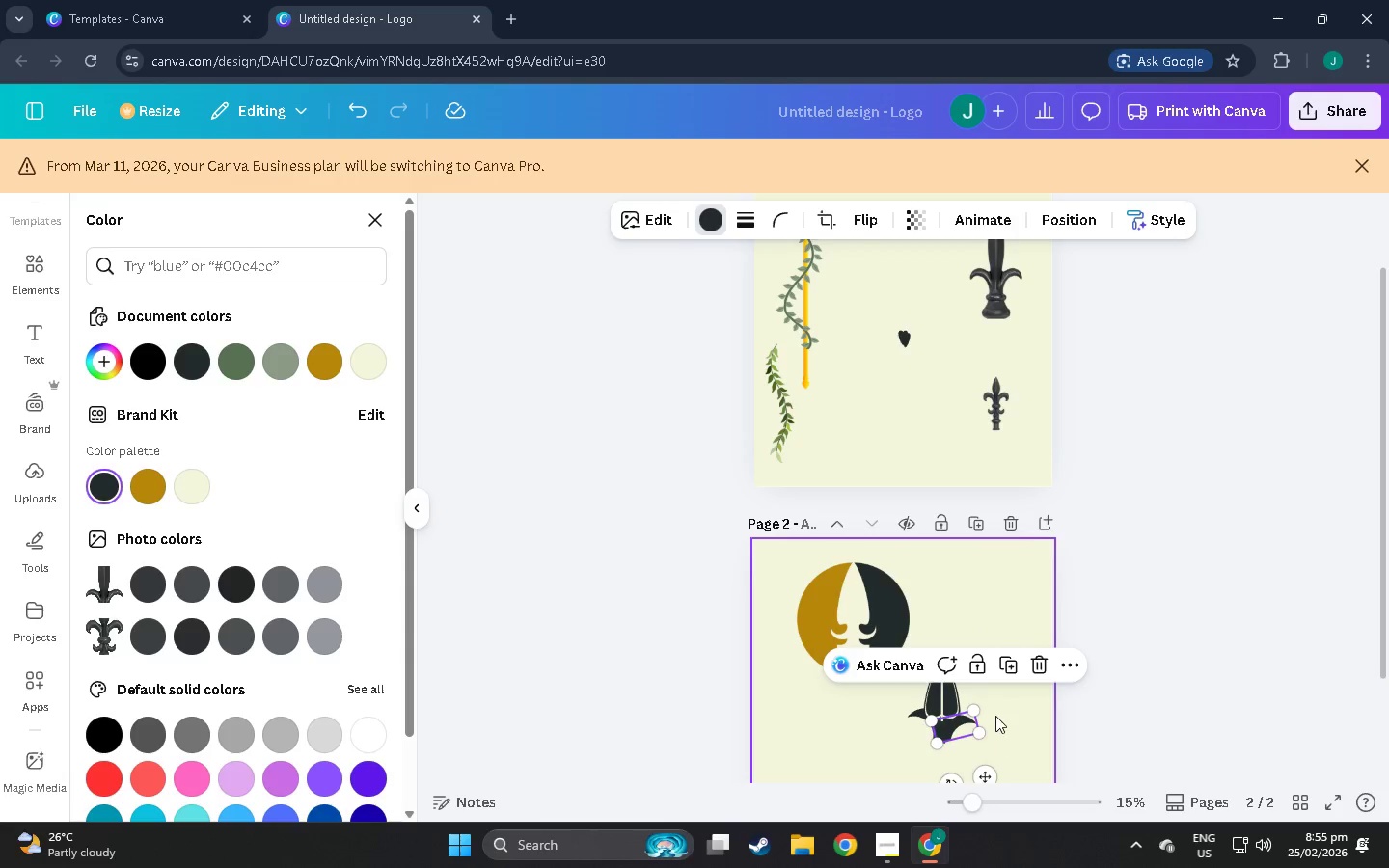 
left_click([994, 714])
 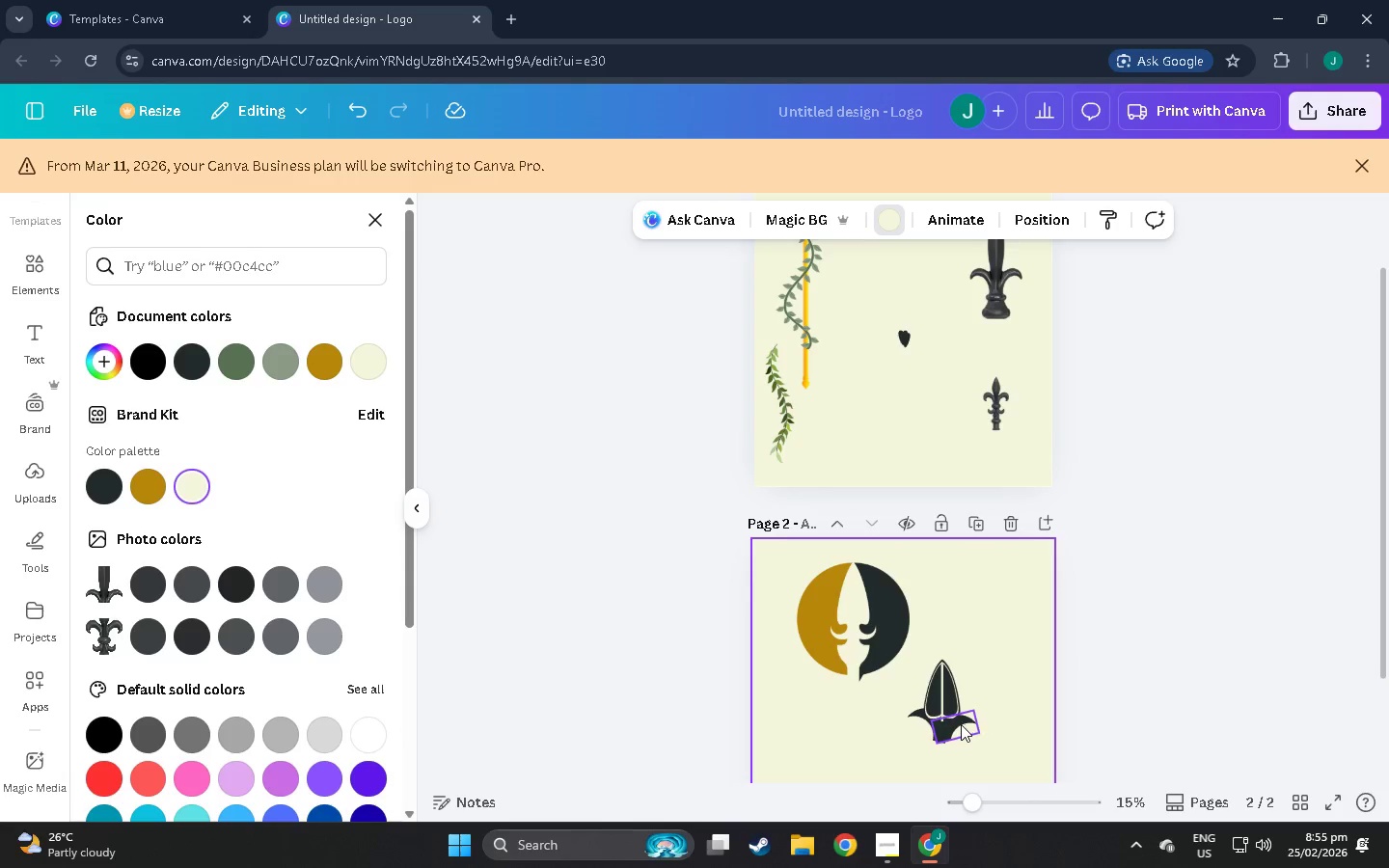 
left_click_drag(start_coordinate=[961, 724], to_coordinate=[967, 725])
 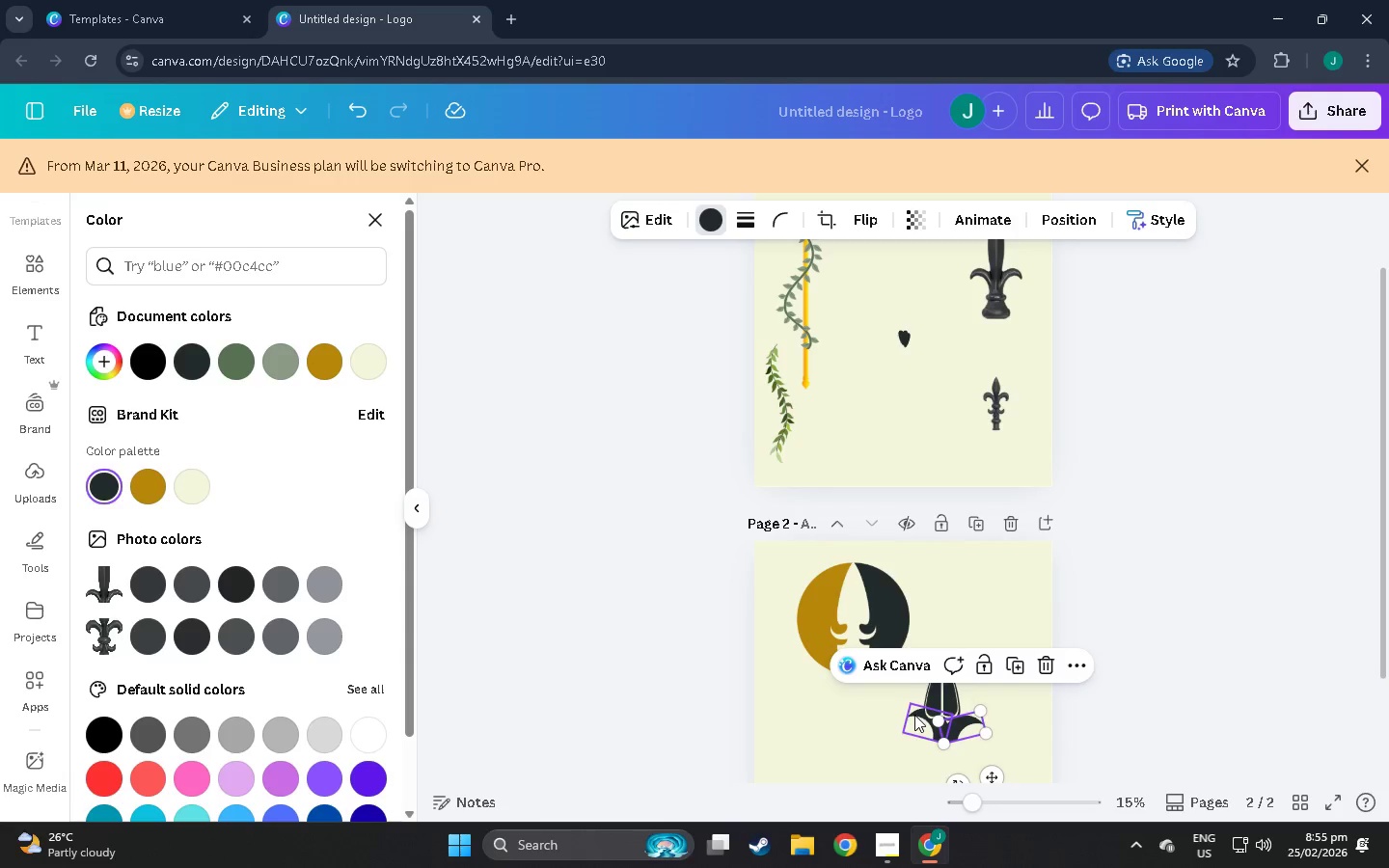 
left_click_drag(start_coordinate=[914, 715], to_coordinate=[909, 717])
 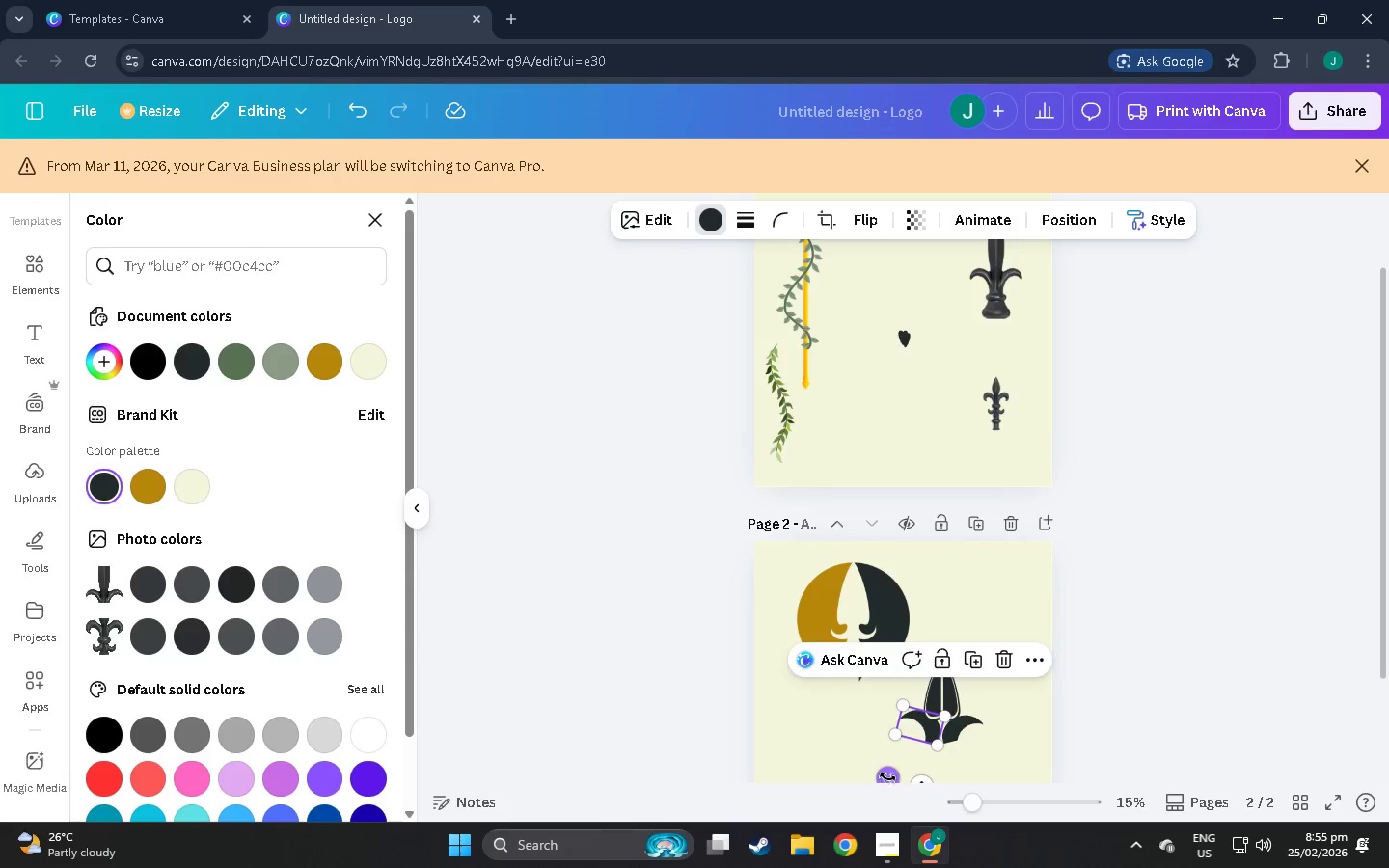 
left_click_drag(start_coordinate=[887, 777], to_coordinate=[902, 781])
 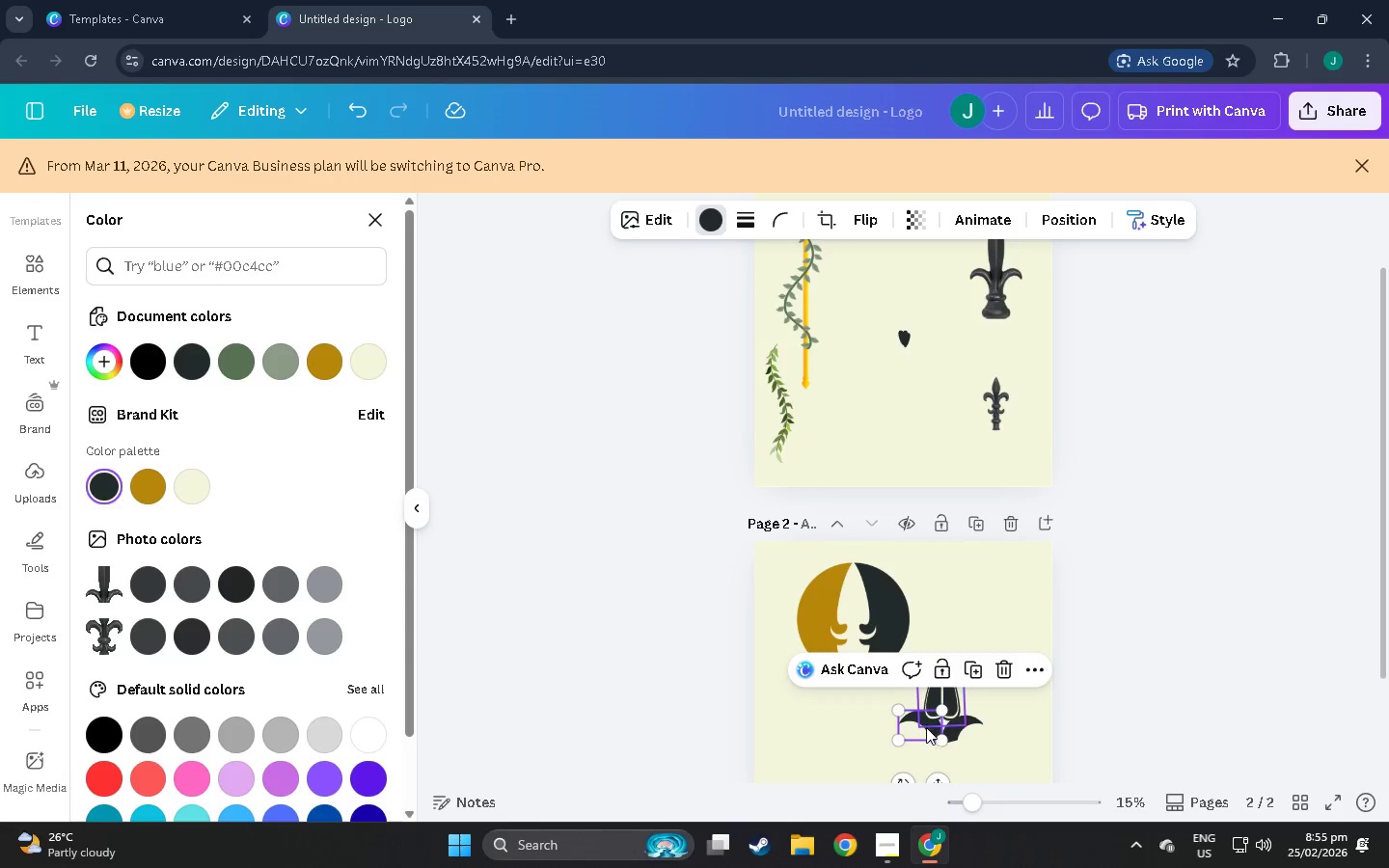 
left_click_drag(start_coordinate=[926, 733], to_coordinate=[932, 734])
 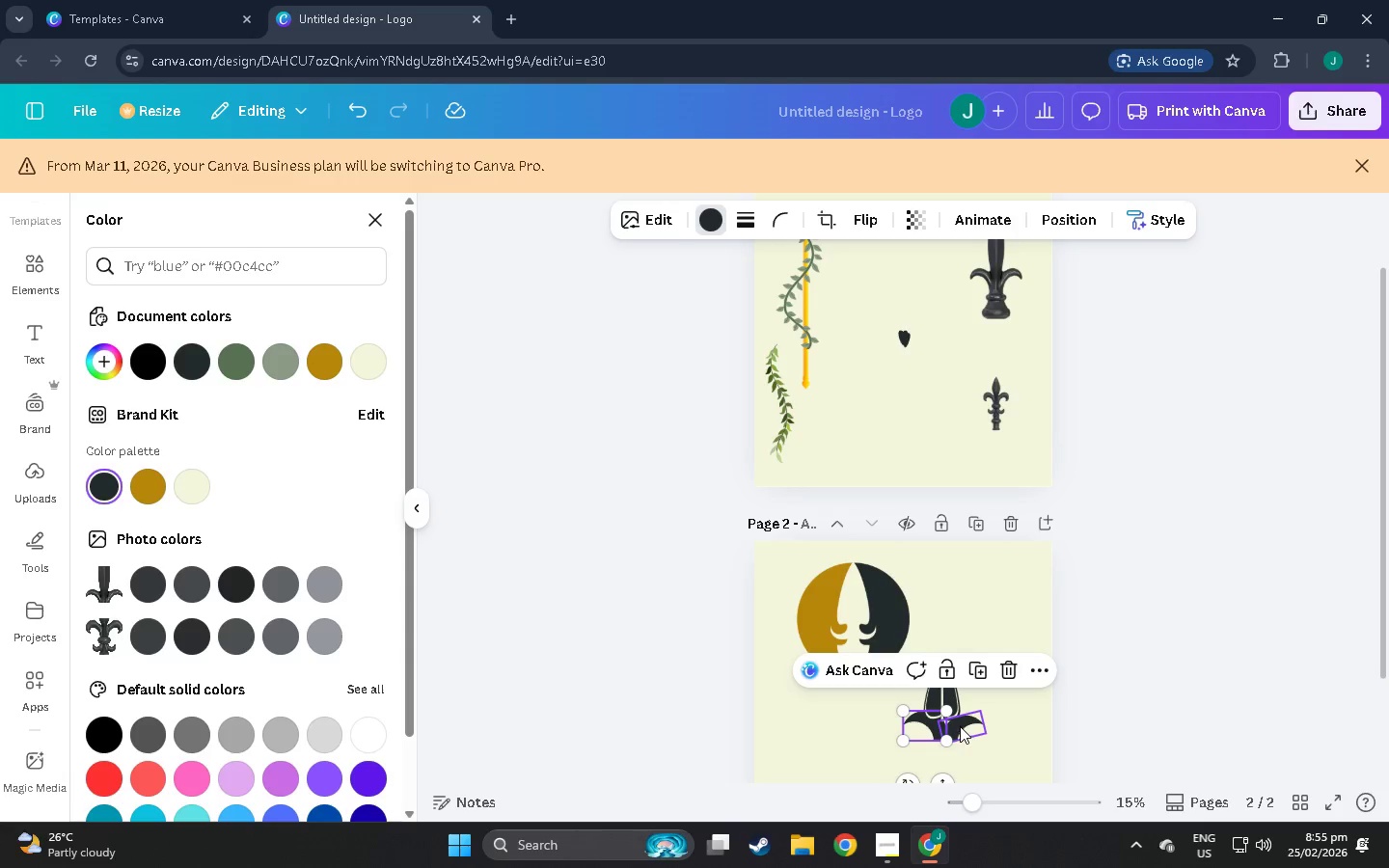 
left_click_drag(start_coordinate=[960, 726], to_coordinate=[953, 725])
 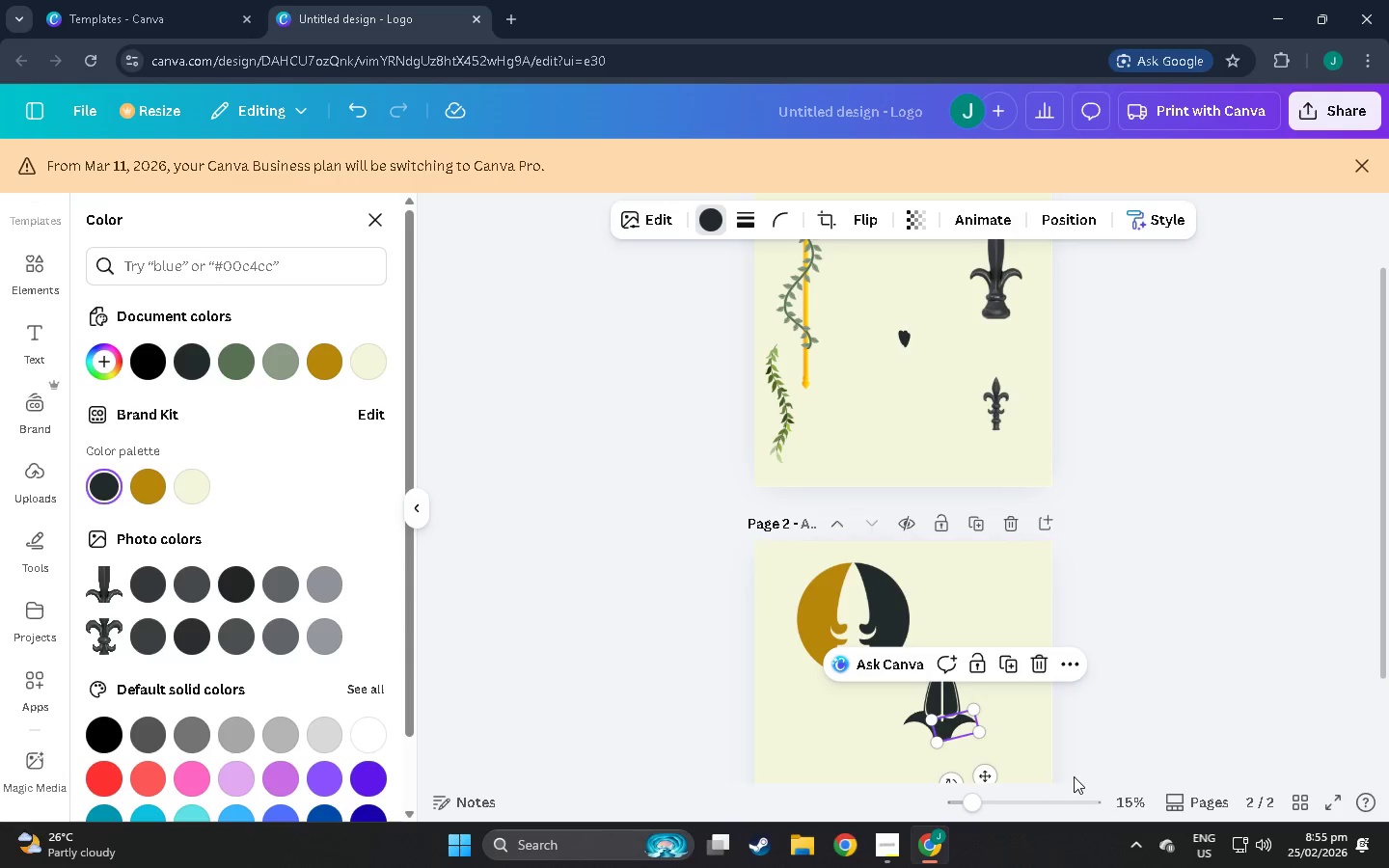 
left_click([1074, 776])
 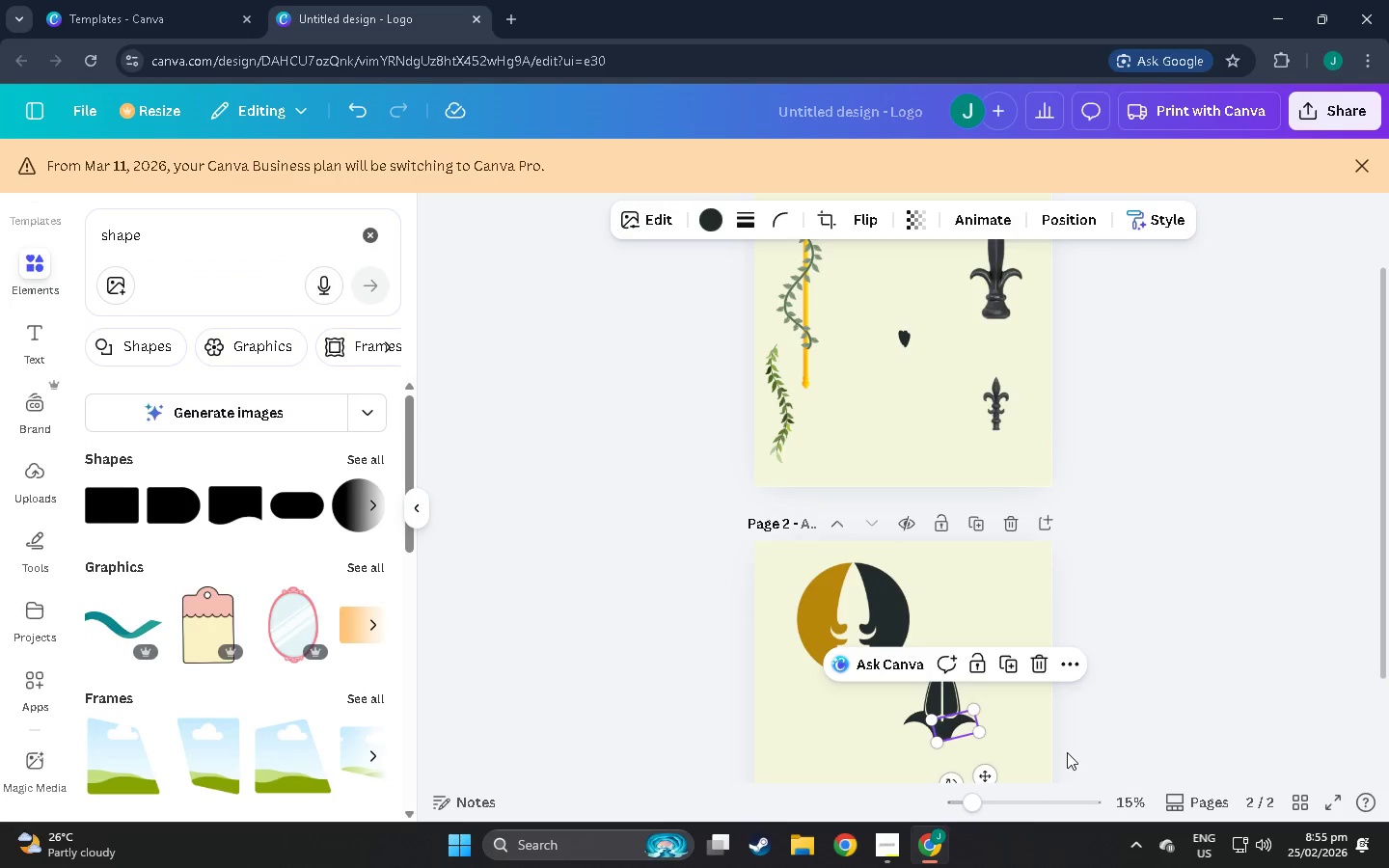 
left_click([1067, 749])
 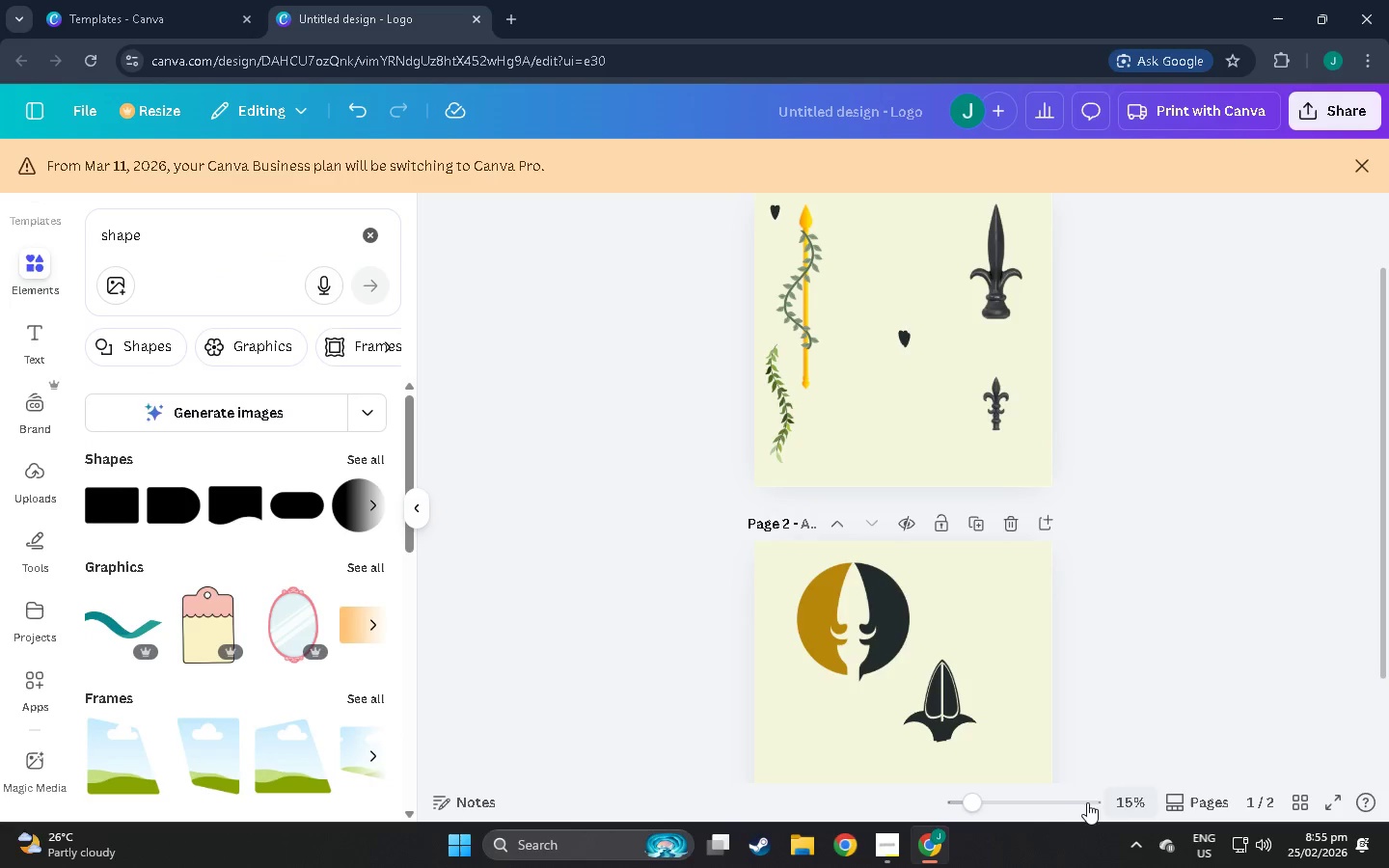 
left_click([1005, 799])
 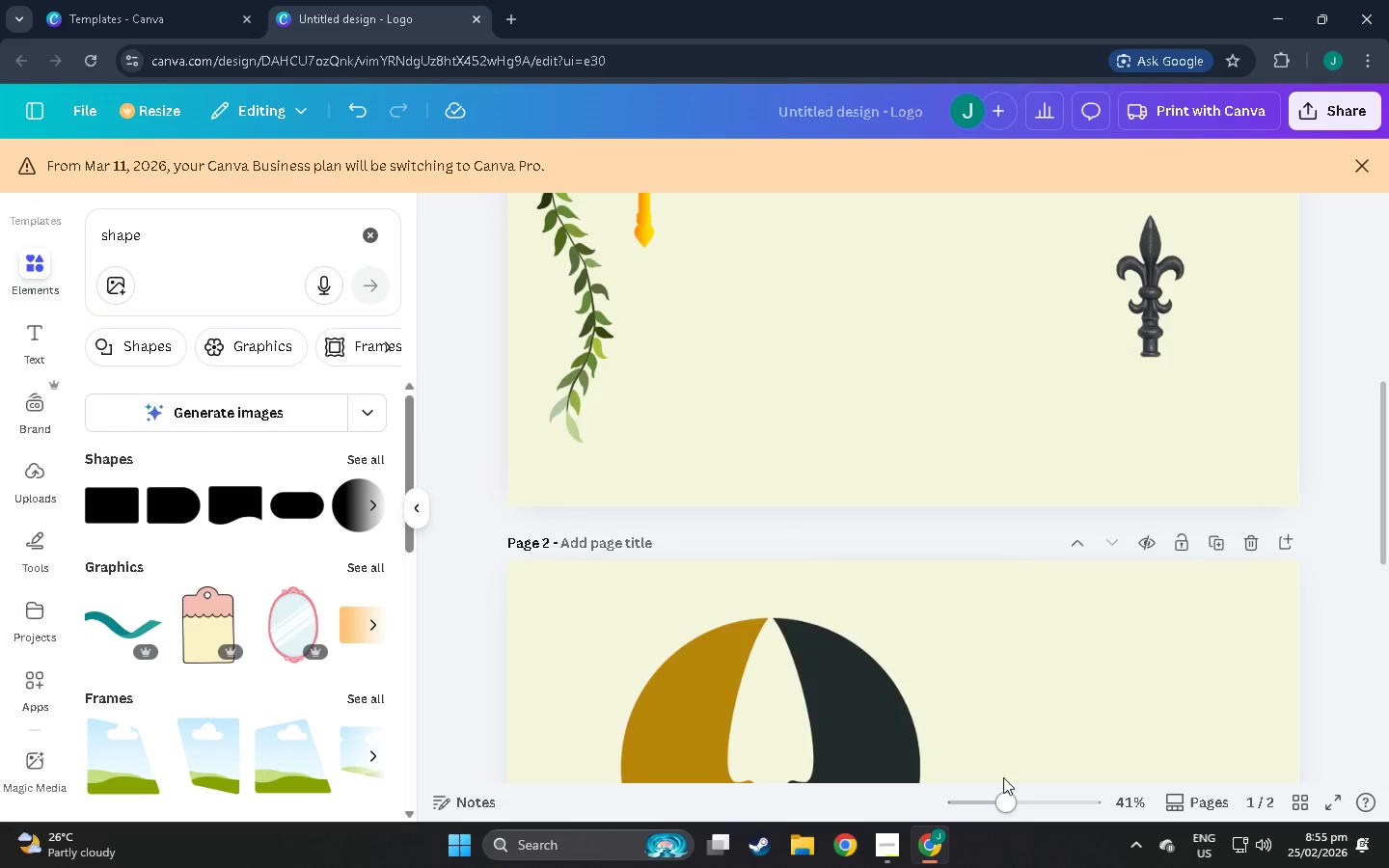 
scroll: coordinate [1047, 685], scroll_direction: down, amount: 15.0
 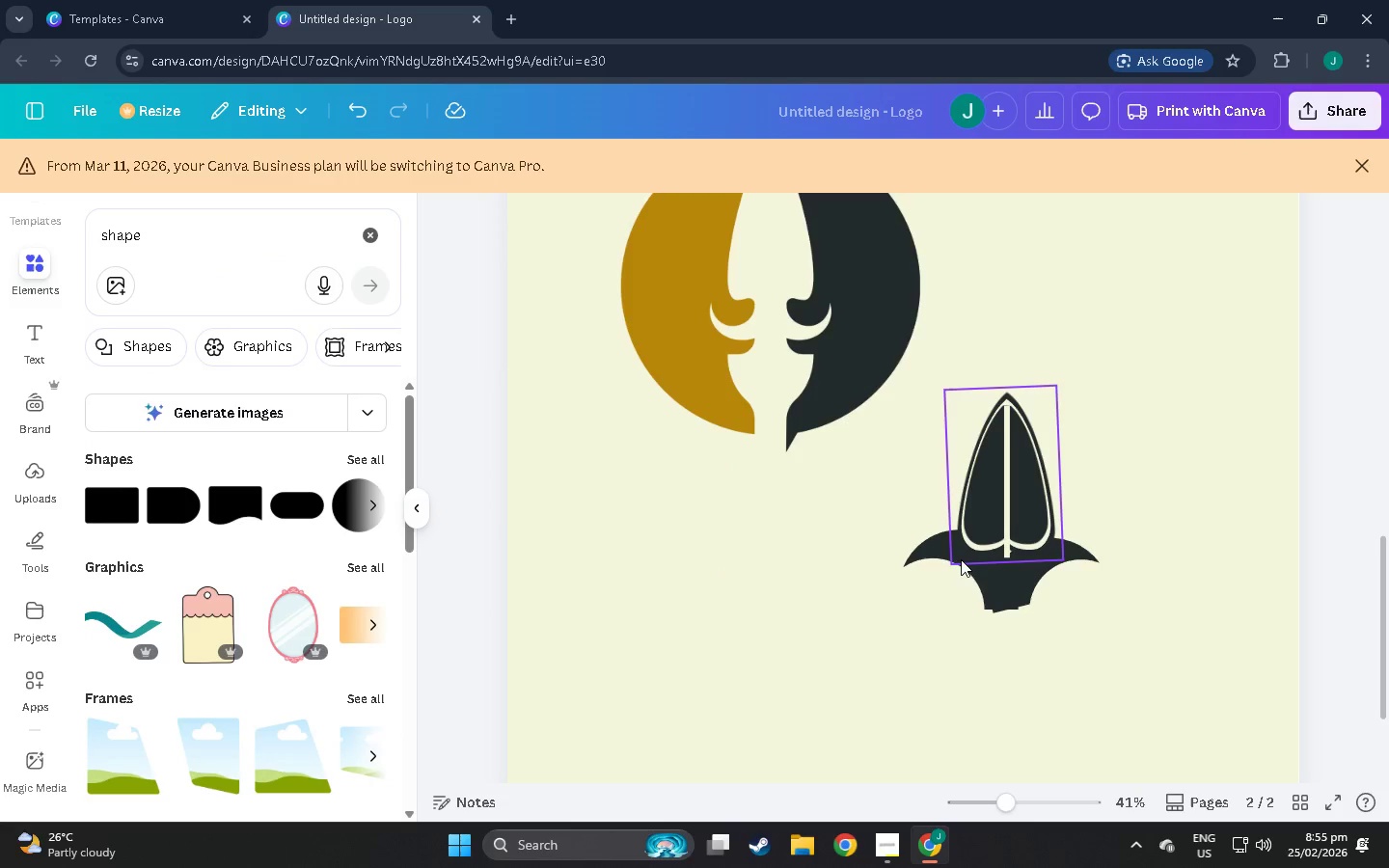 
left_click_drag(start_coordinate=[961, 558], to_coordinate=[957, 573])
 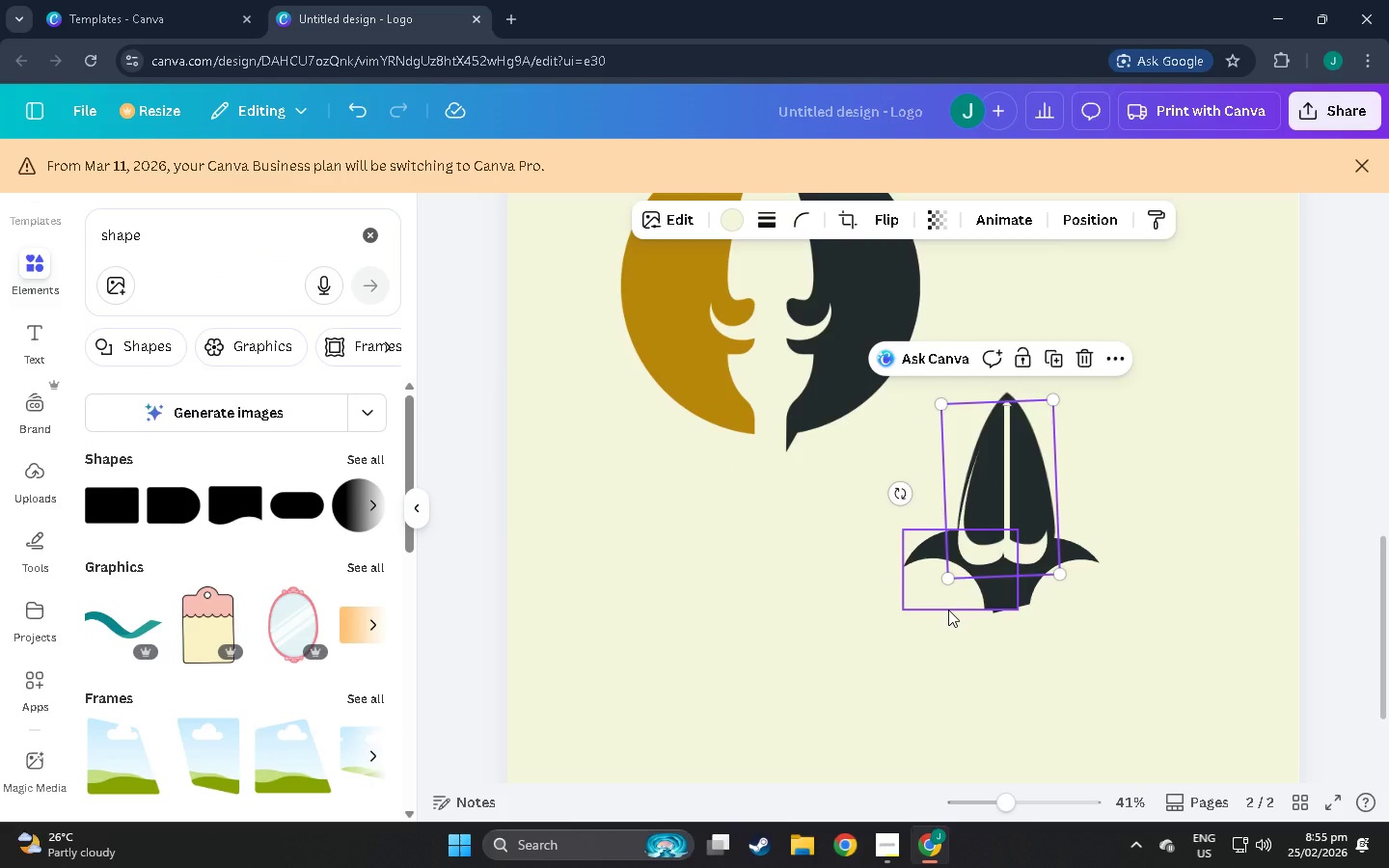 
key(Control+Z)
 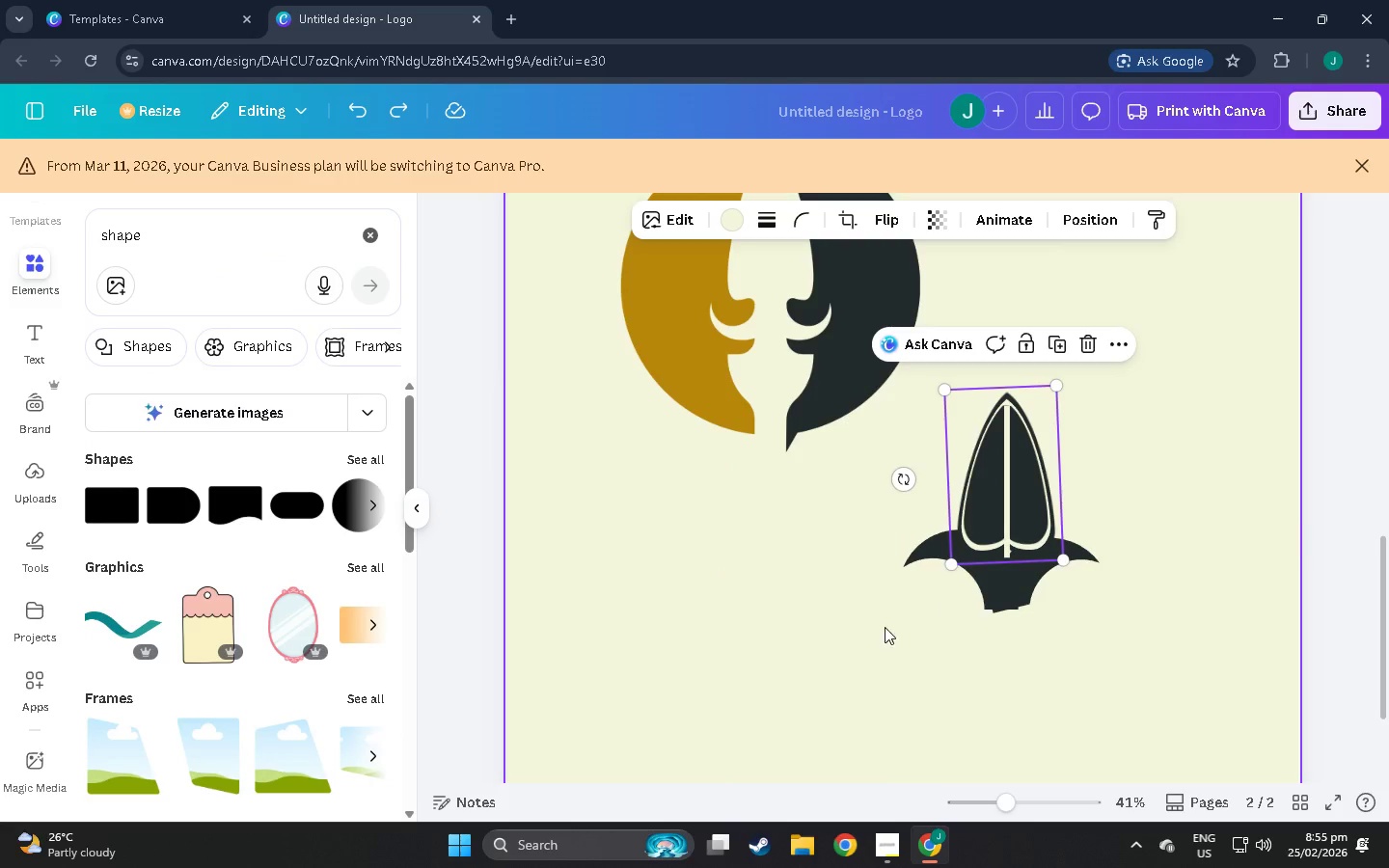 
left_click([817, 637])
 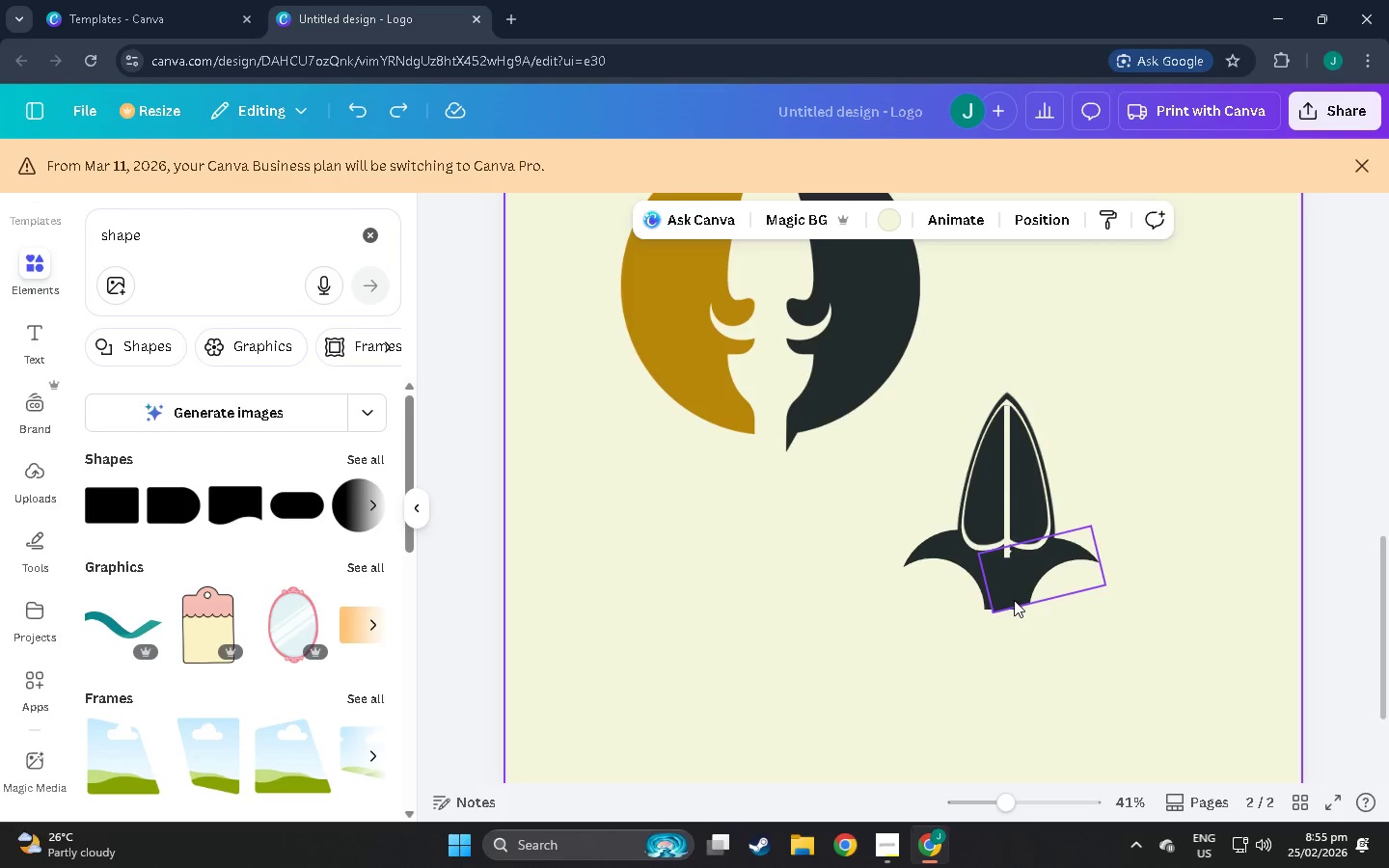 
left_click_drag(start_coordinate=[1004, 602], to_coordinate=[1131, 614])
 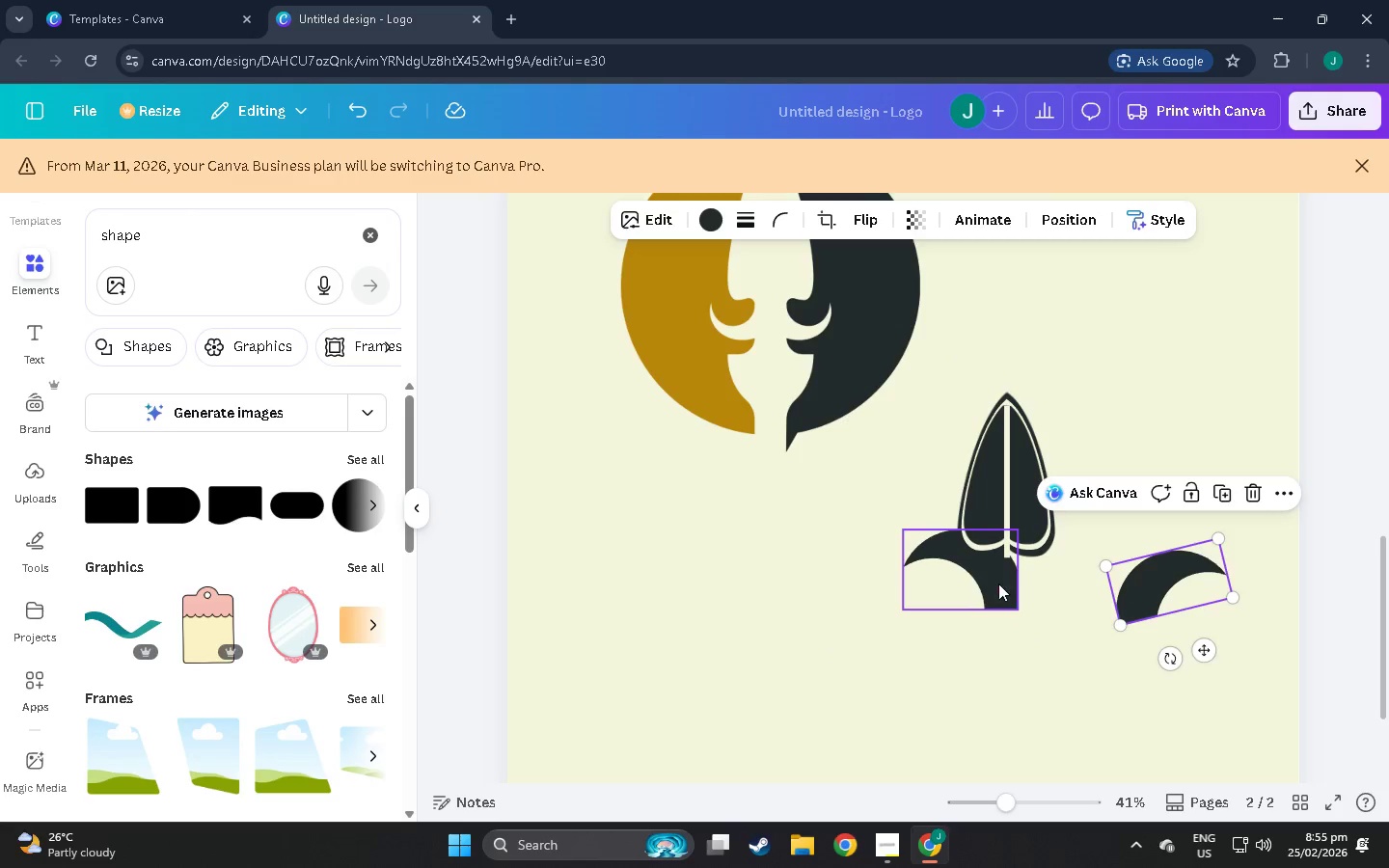 
left_click_drag(start_coordinate=[998, 583], to_coordinate=[903, 661])
 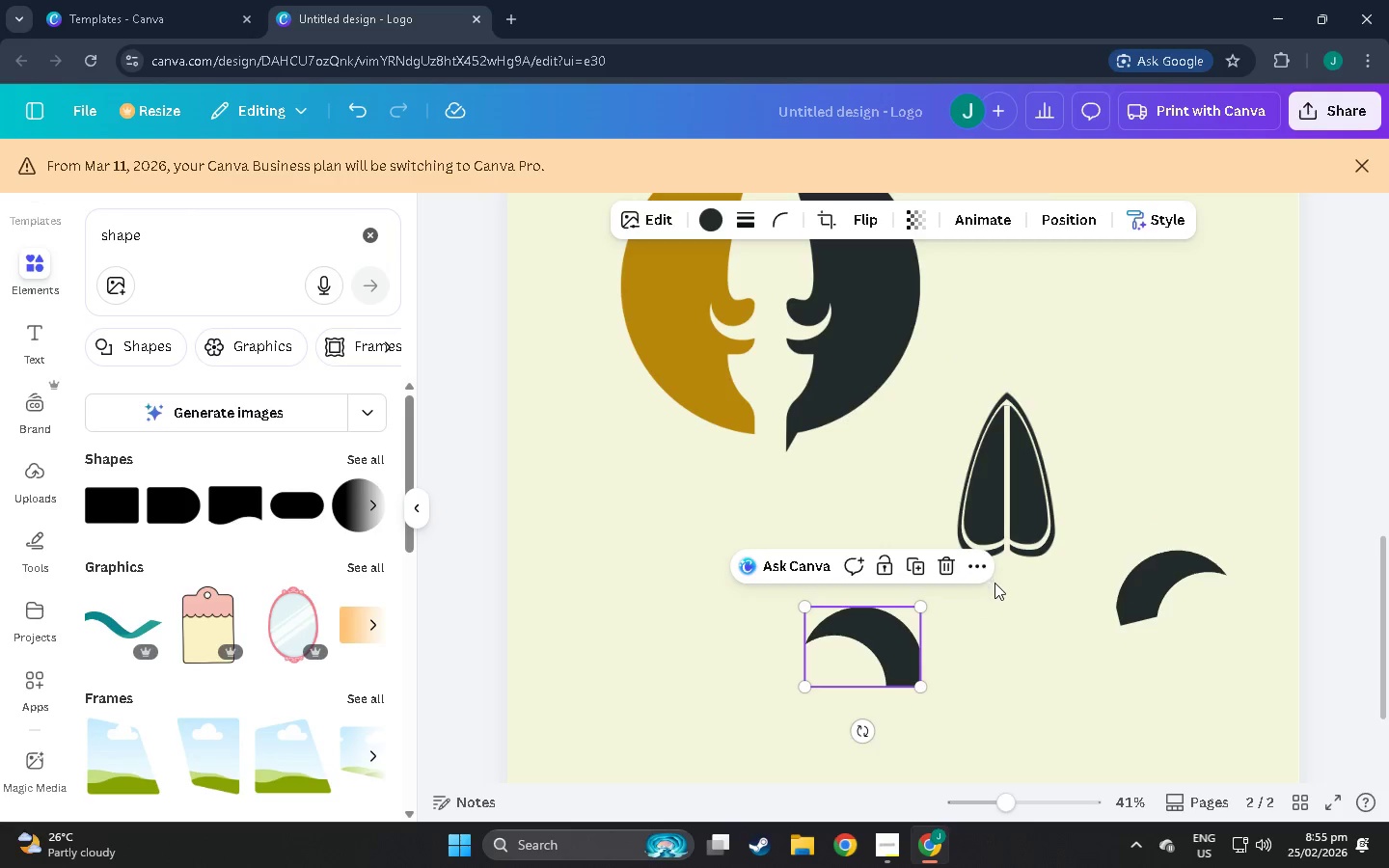 
left_click([997, 583])
 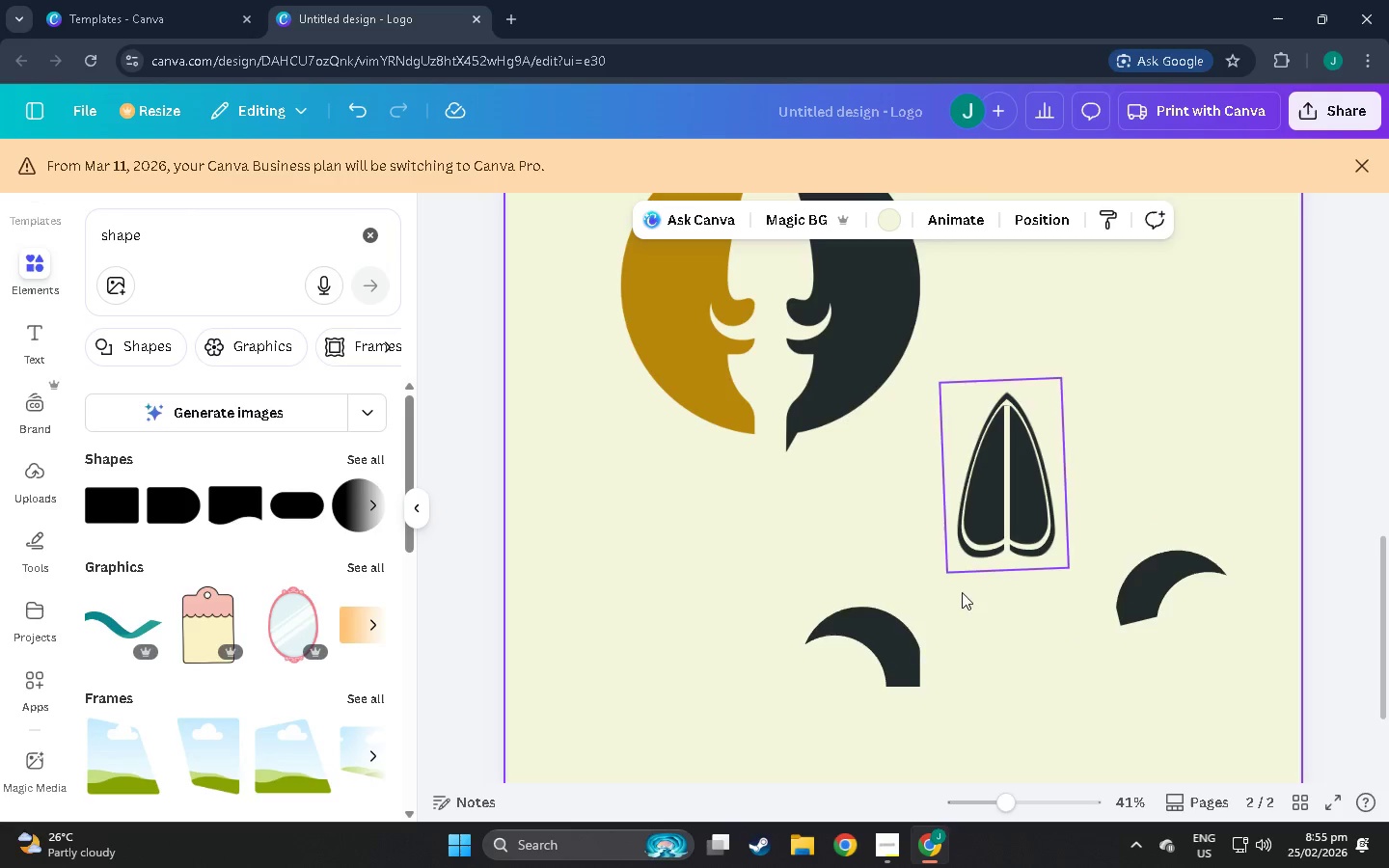 
left_click_drag(start_coordinate=[889, 661], to_coordinate=[978, 595])
 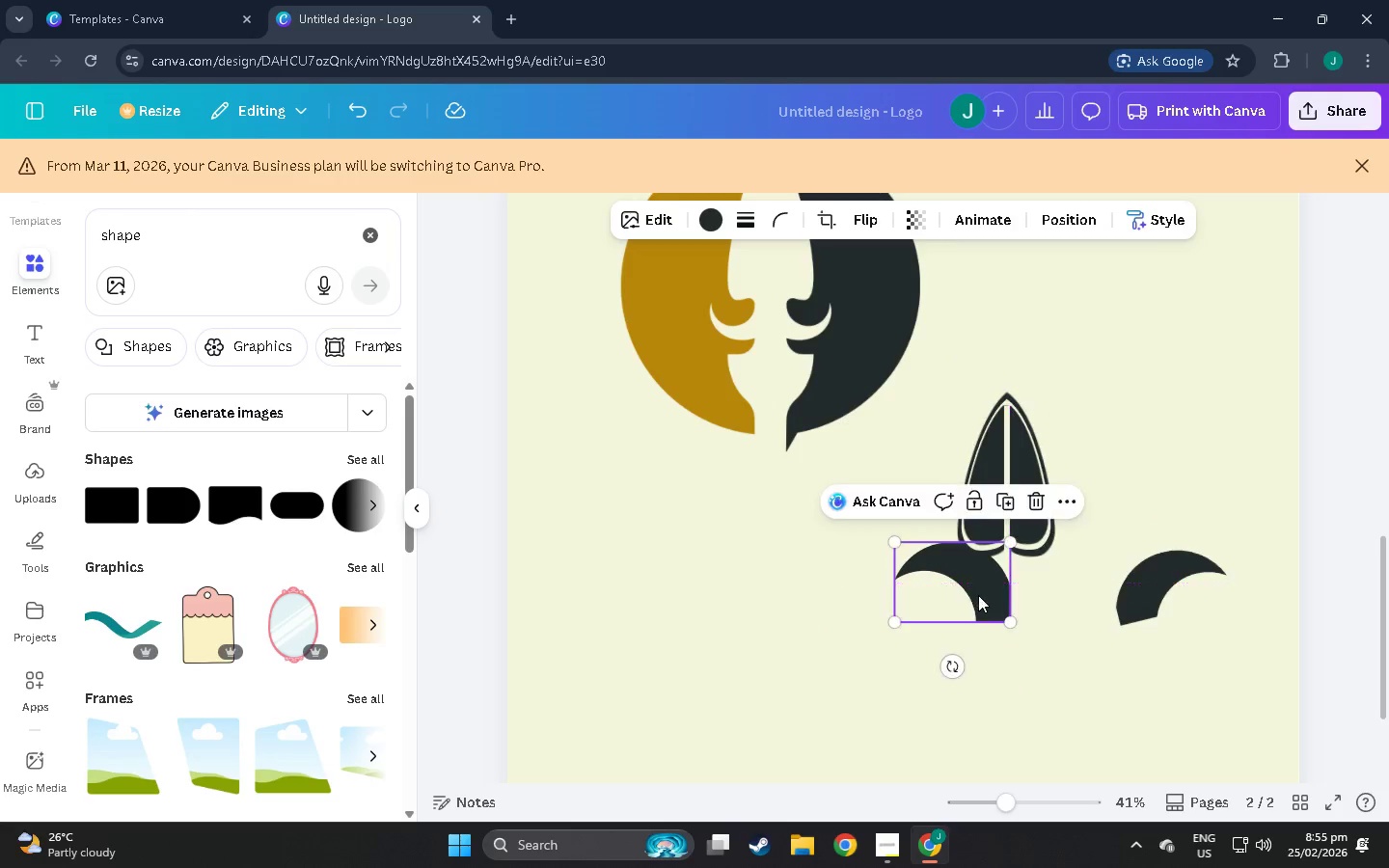 
key(Control+Z)
 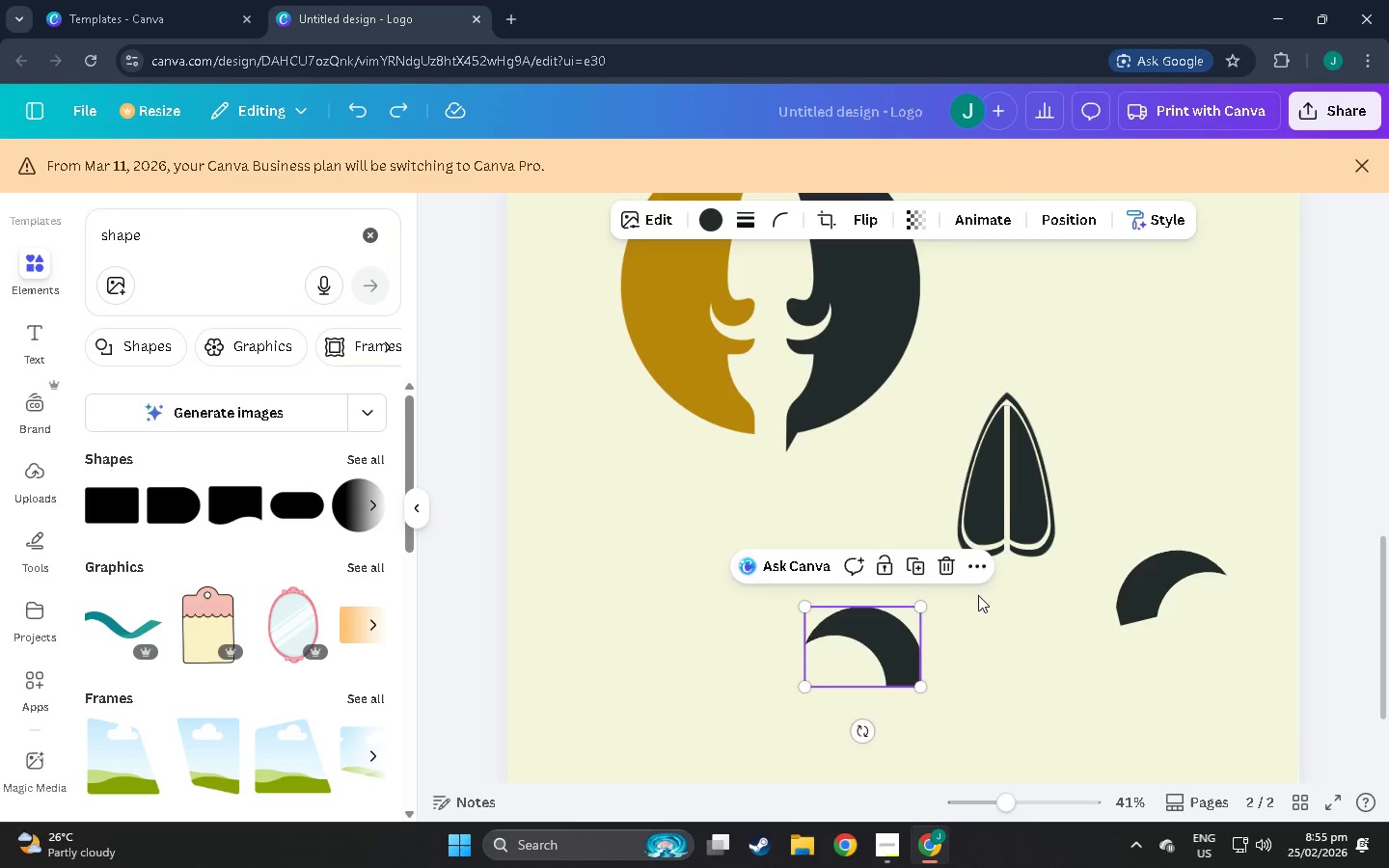 
key(Control+Z)
 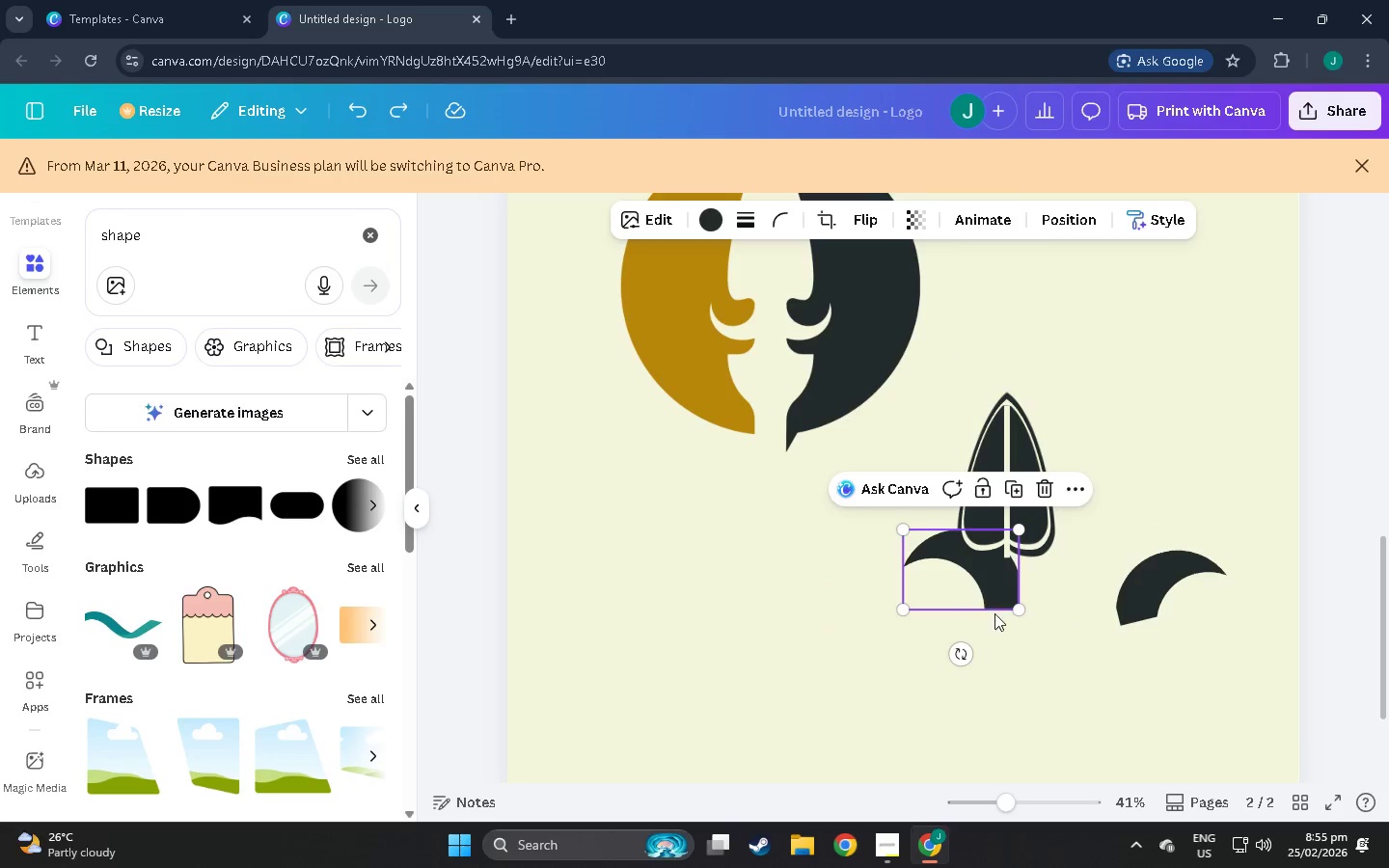 
key(Control+Z)
 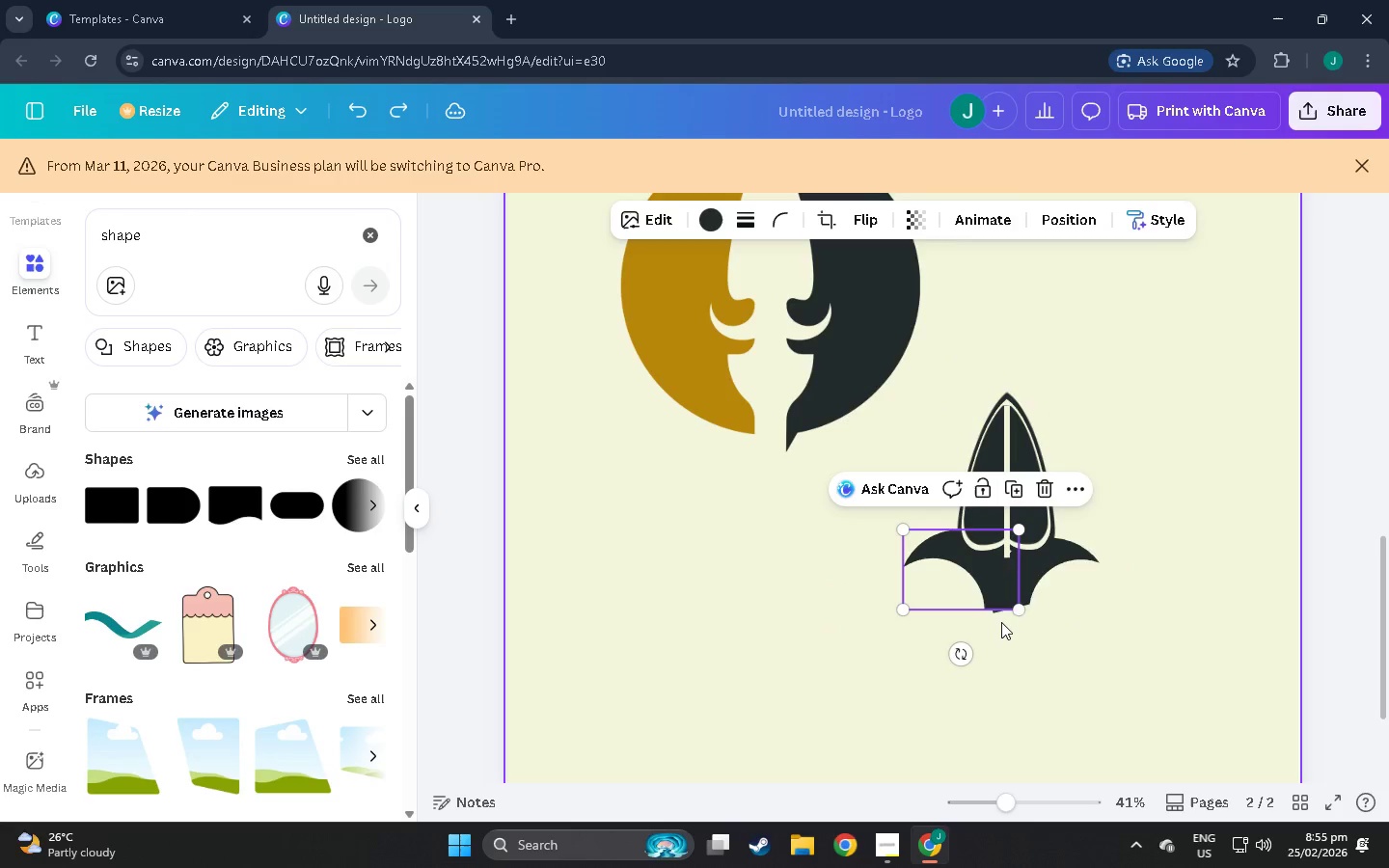 
key(Control+Z)
 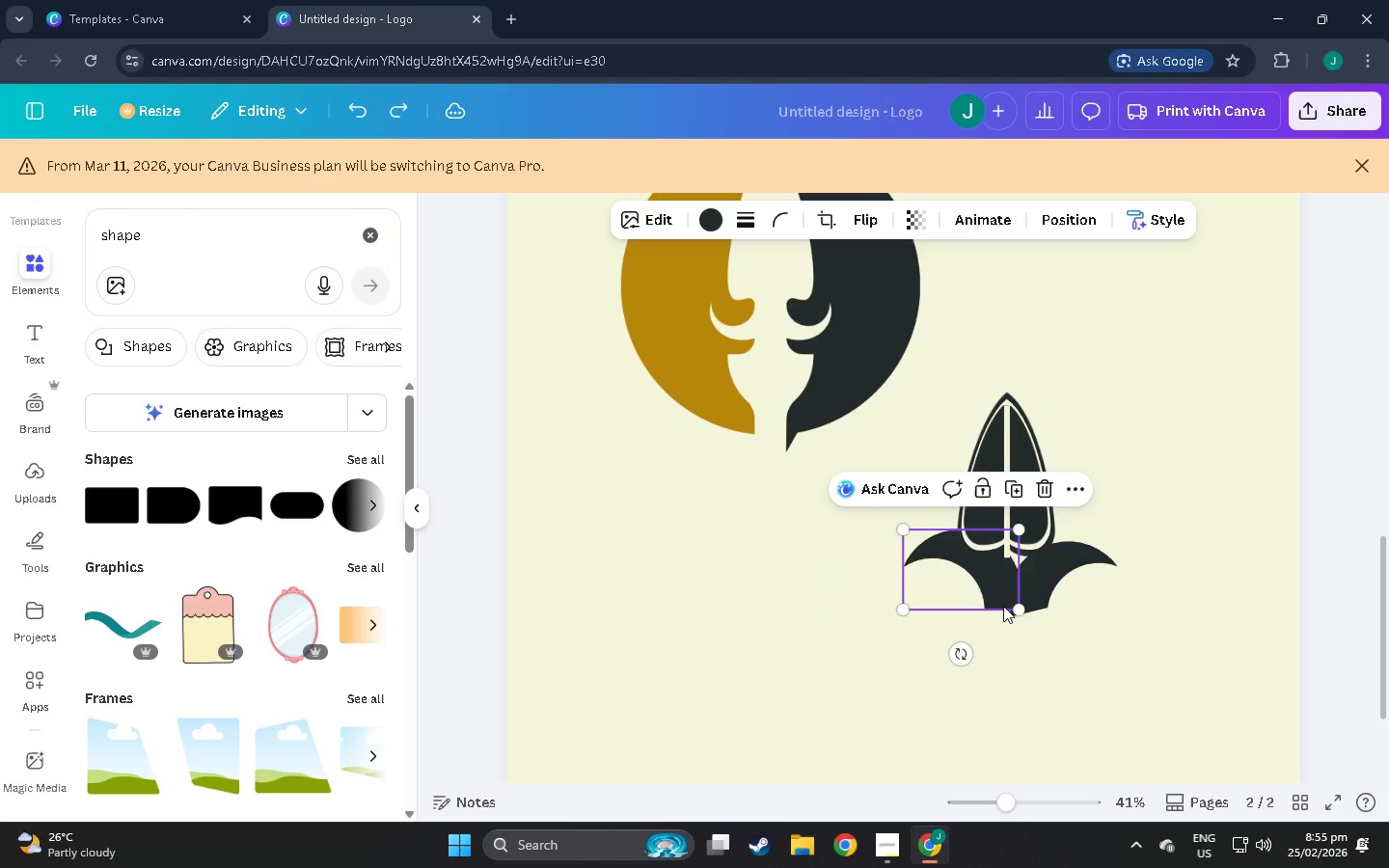 
key(Control+Z)
 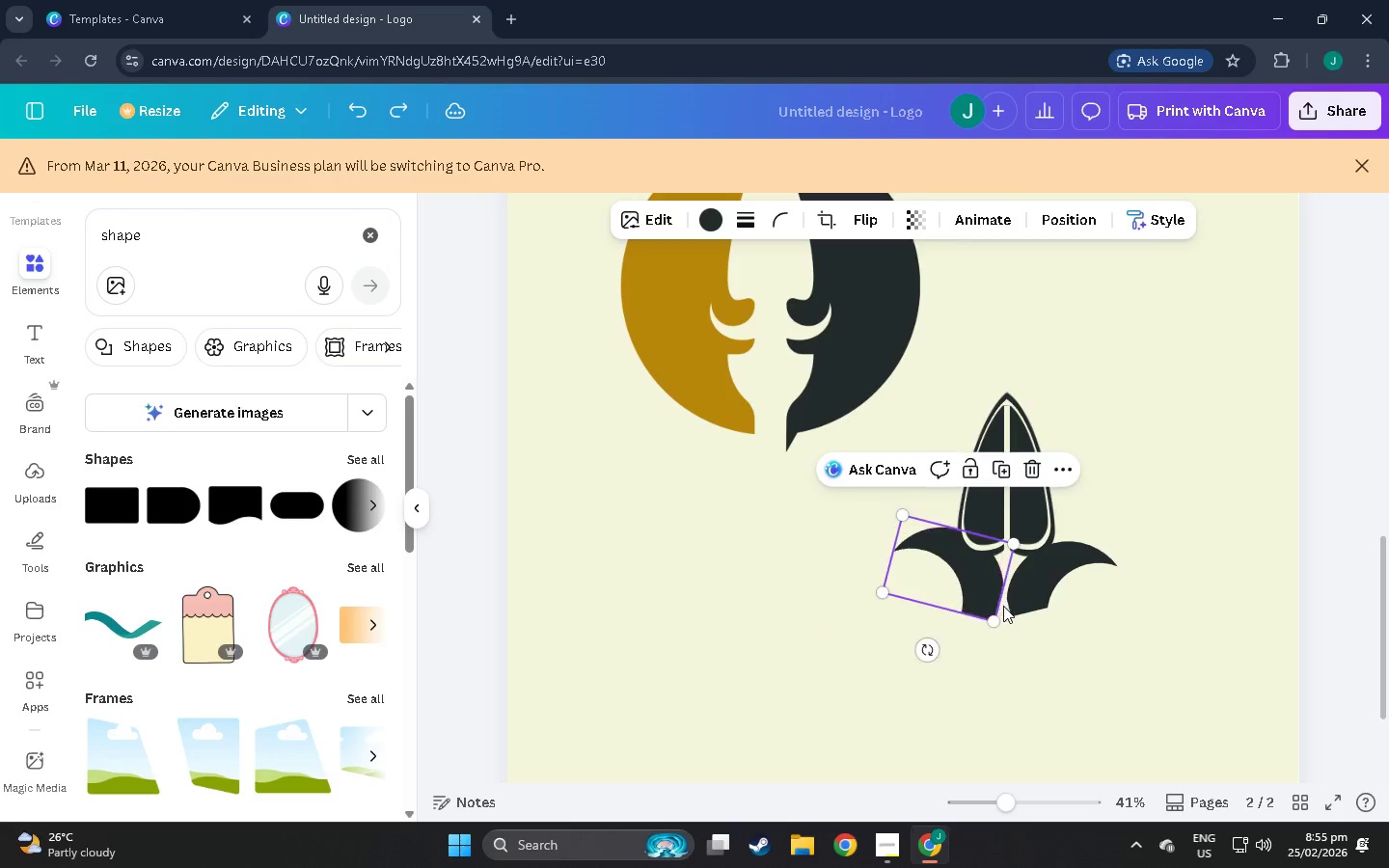 
key(Control+Z)
 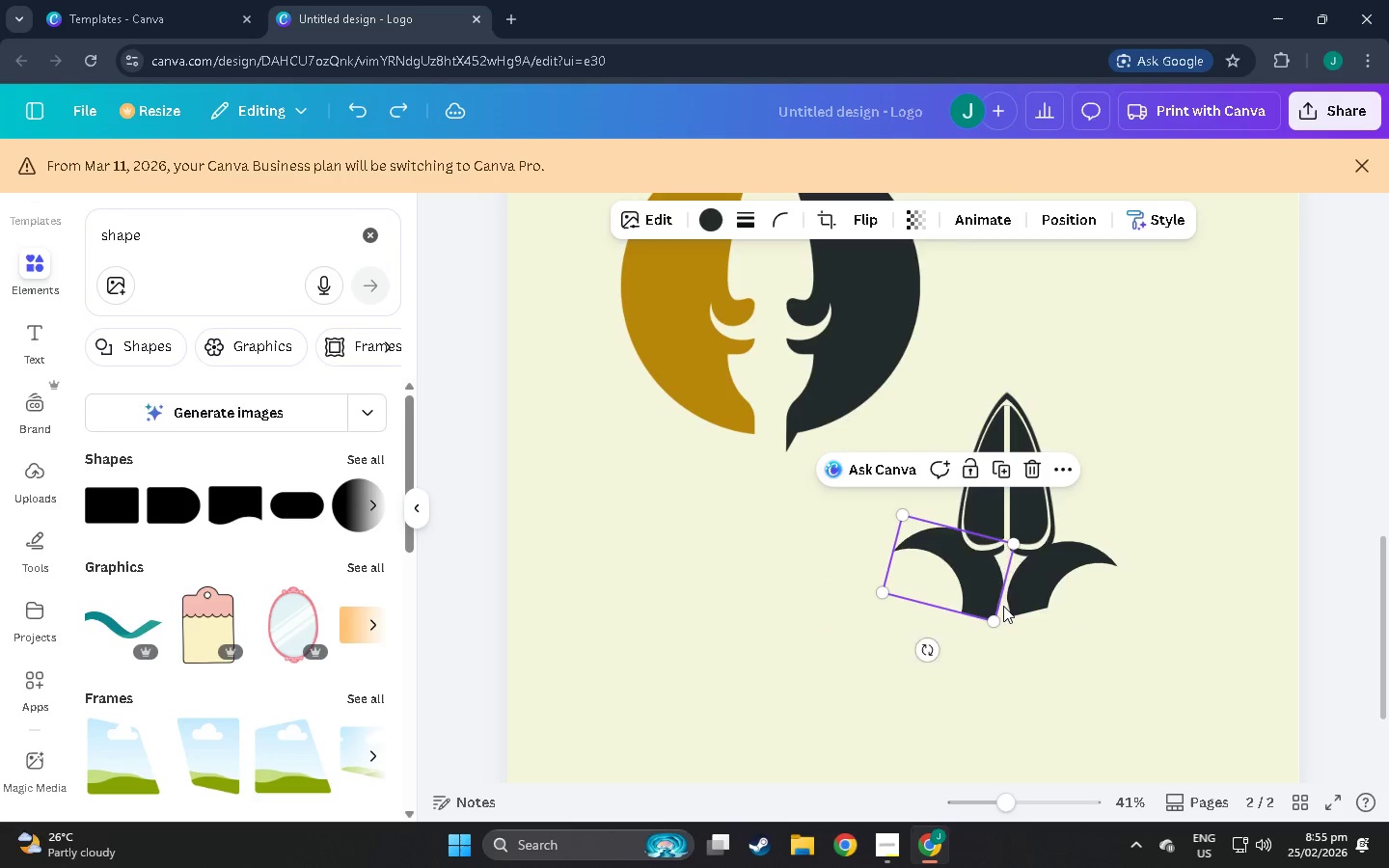 
key(Control+Z)
 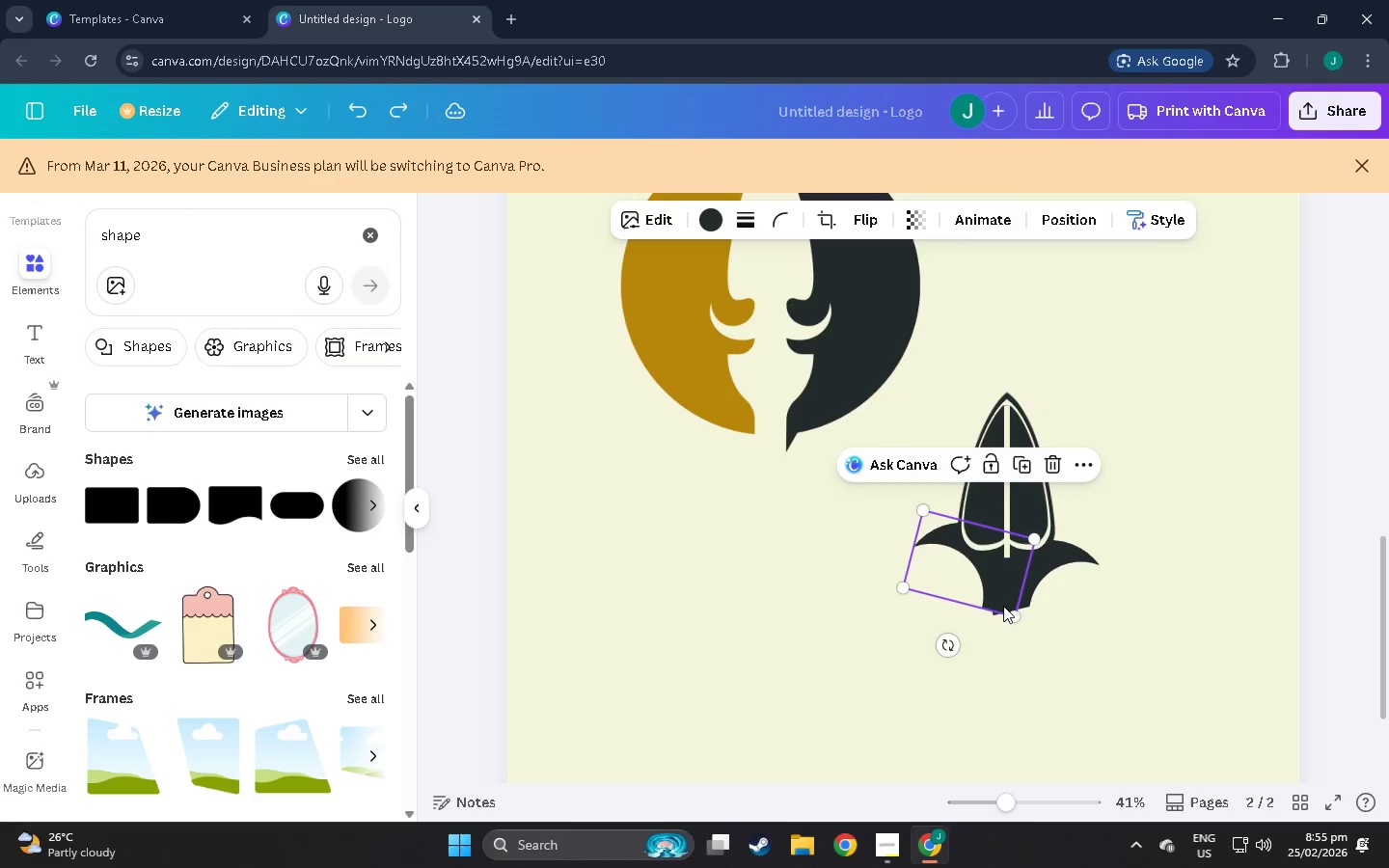 
key(Control+Z)
 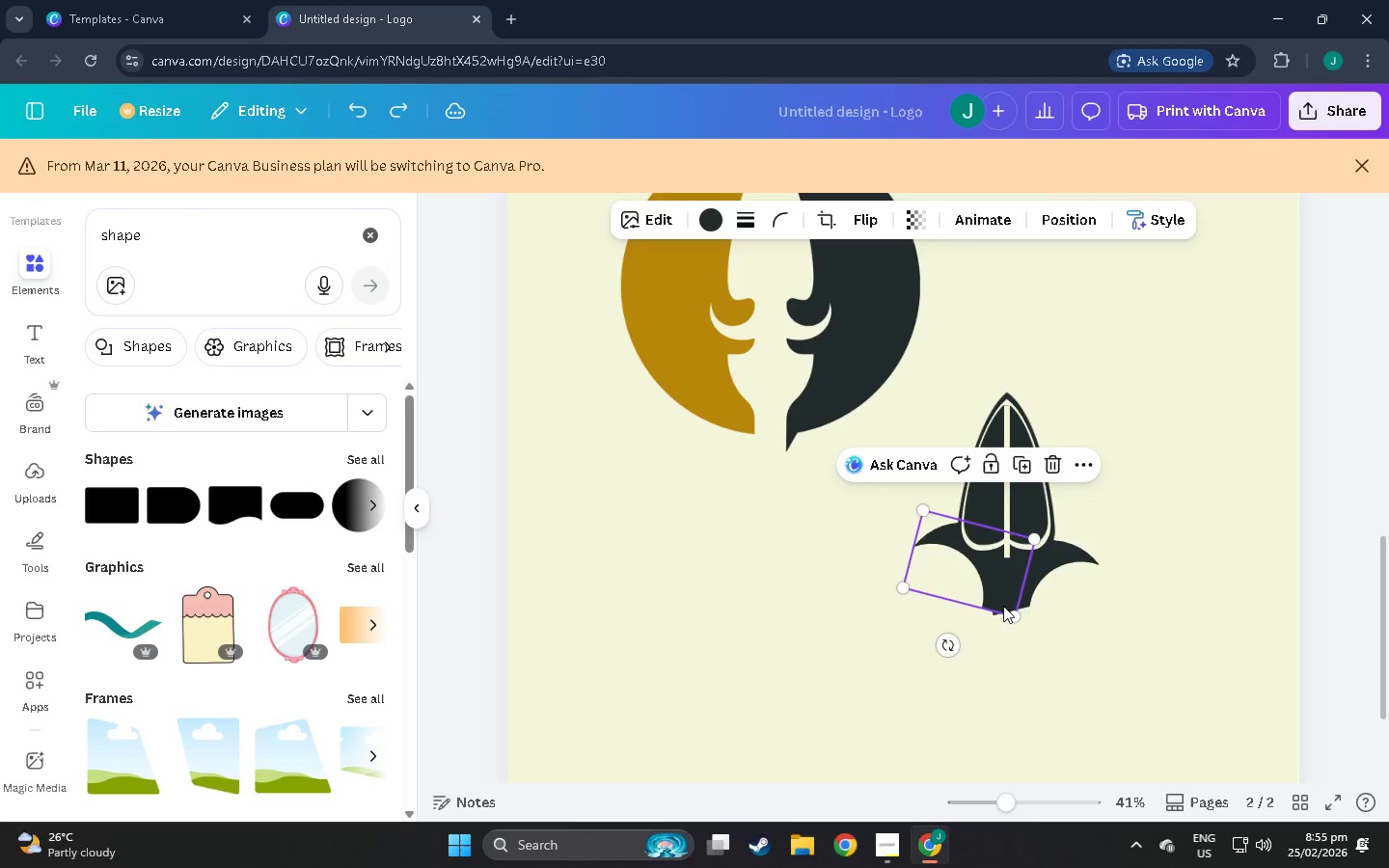 
key(Control+Z)
 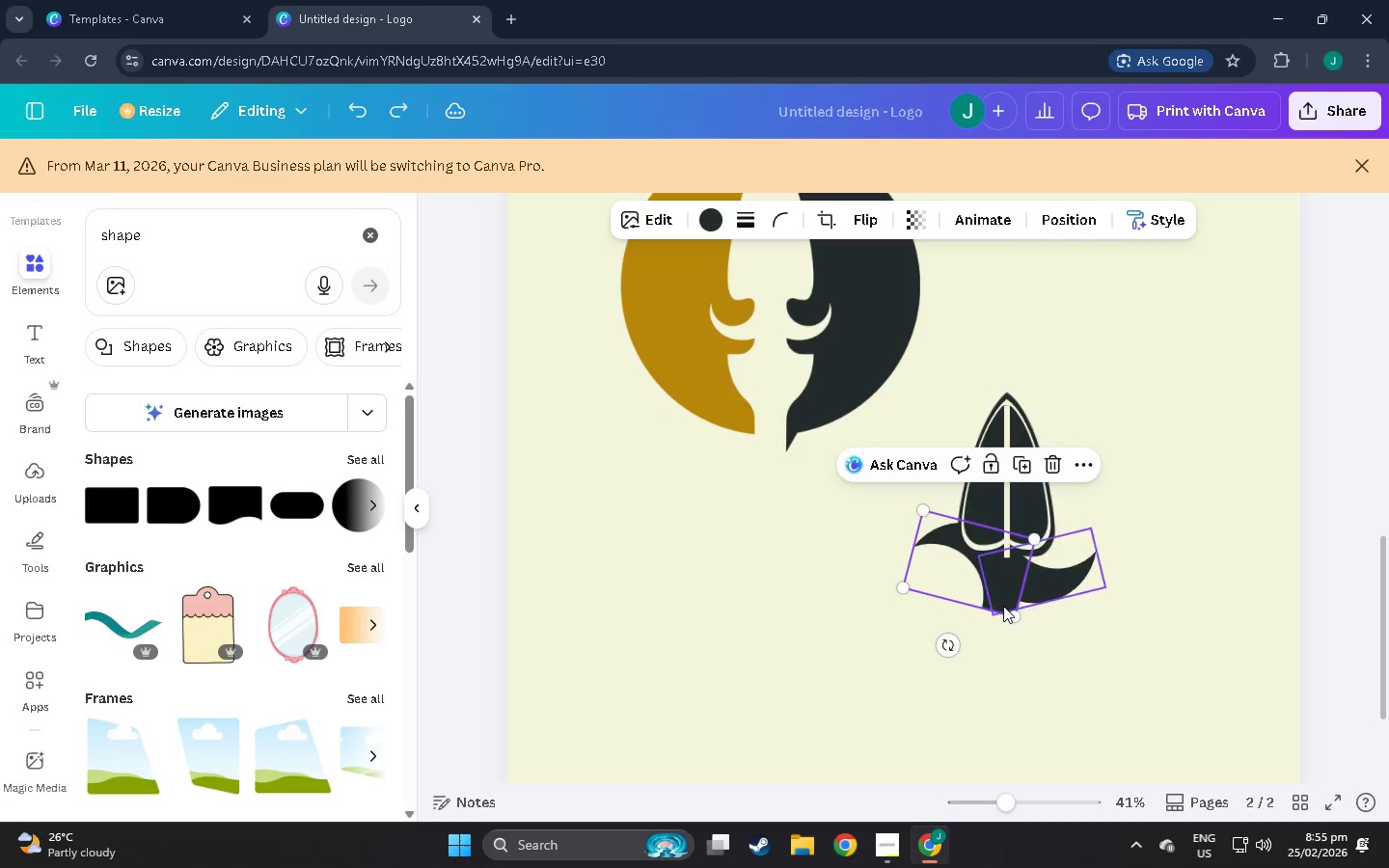 
key(Control+Z)
 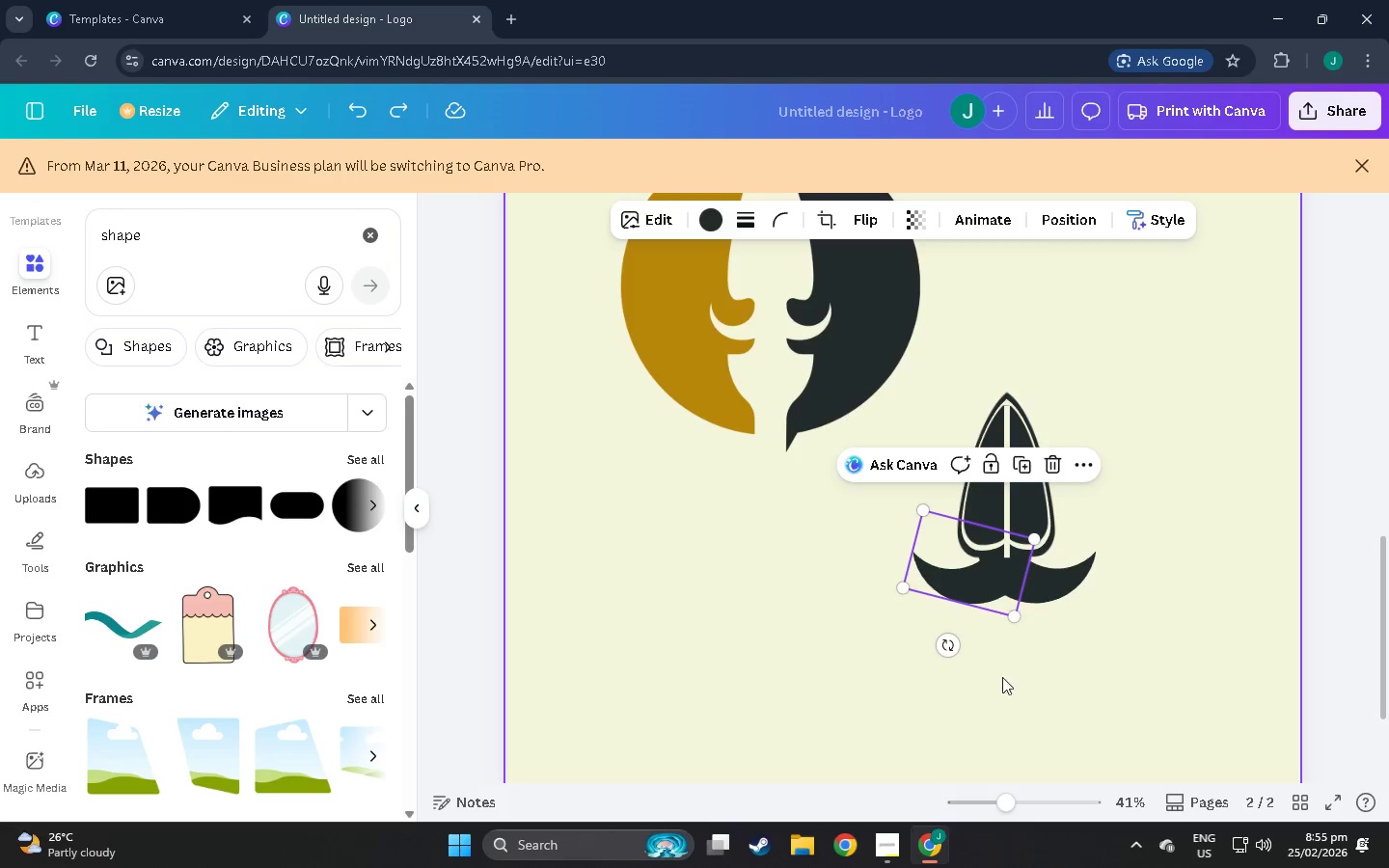 
left_click([862, 625])
 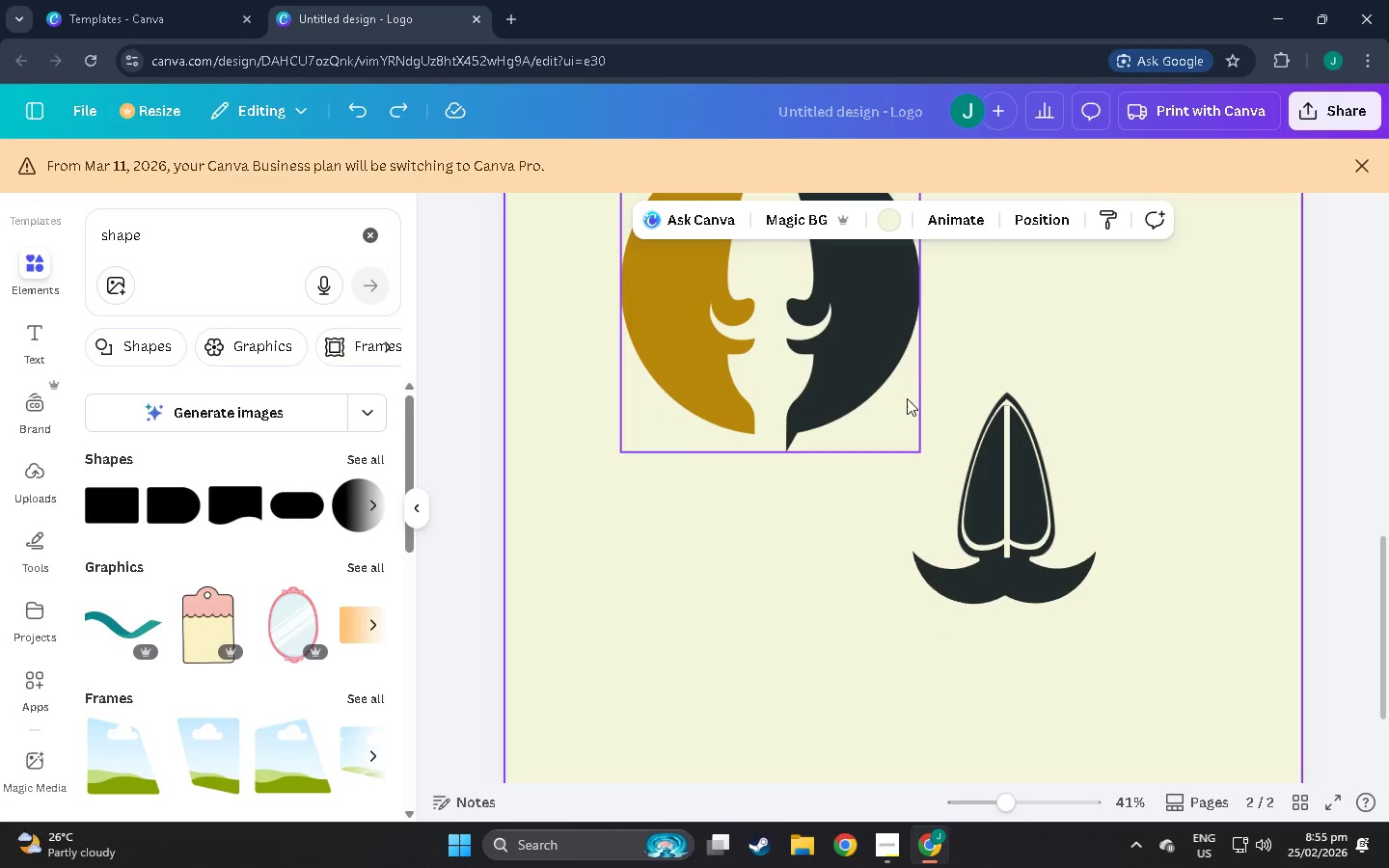 
wait(10.45)
 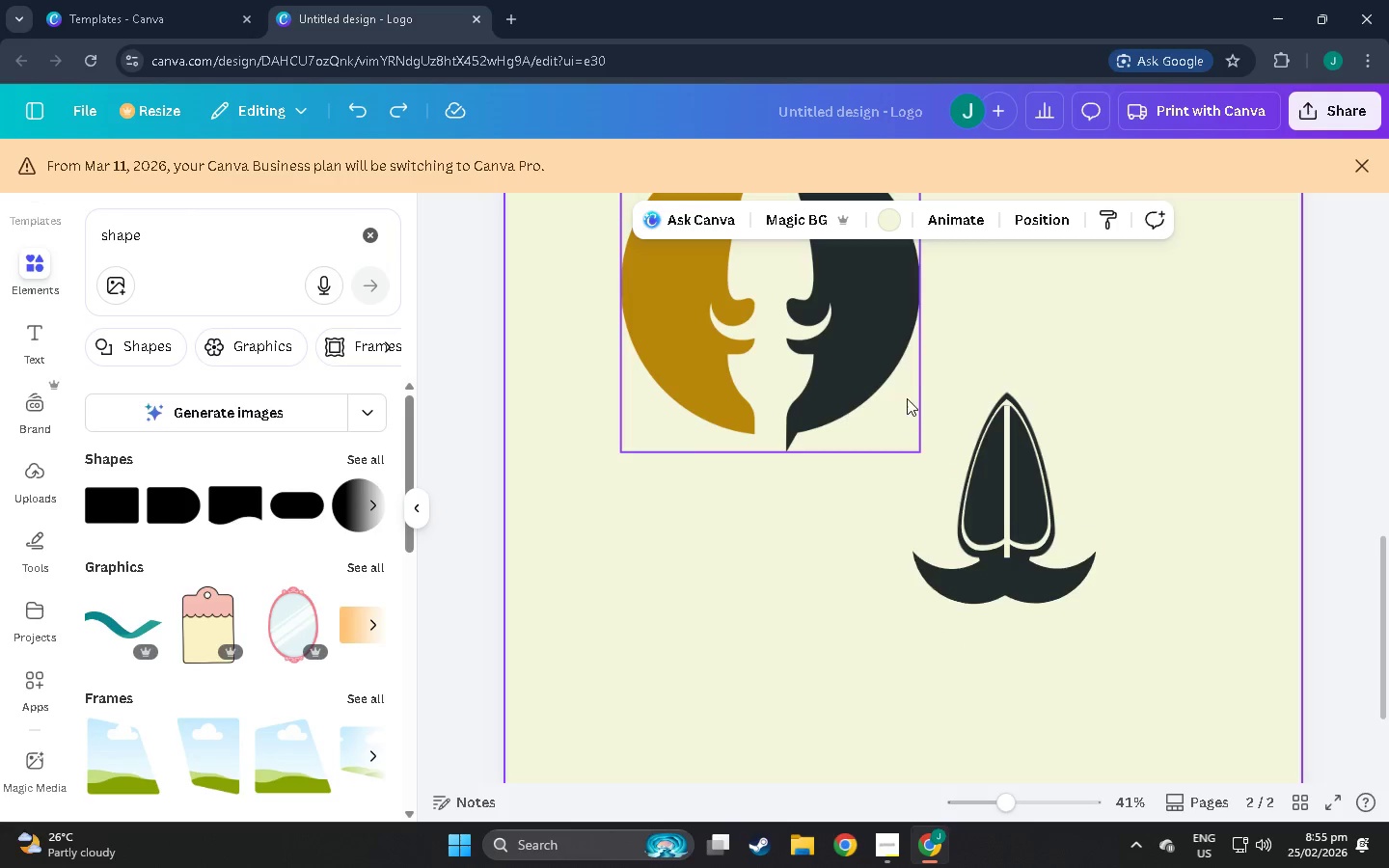 
left_click([88, 517])
 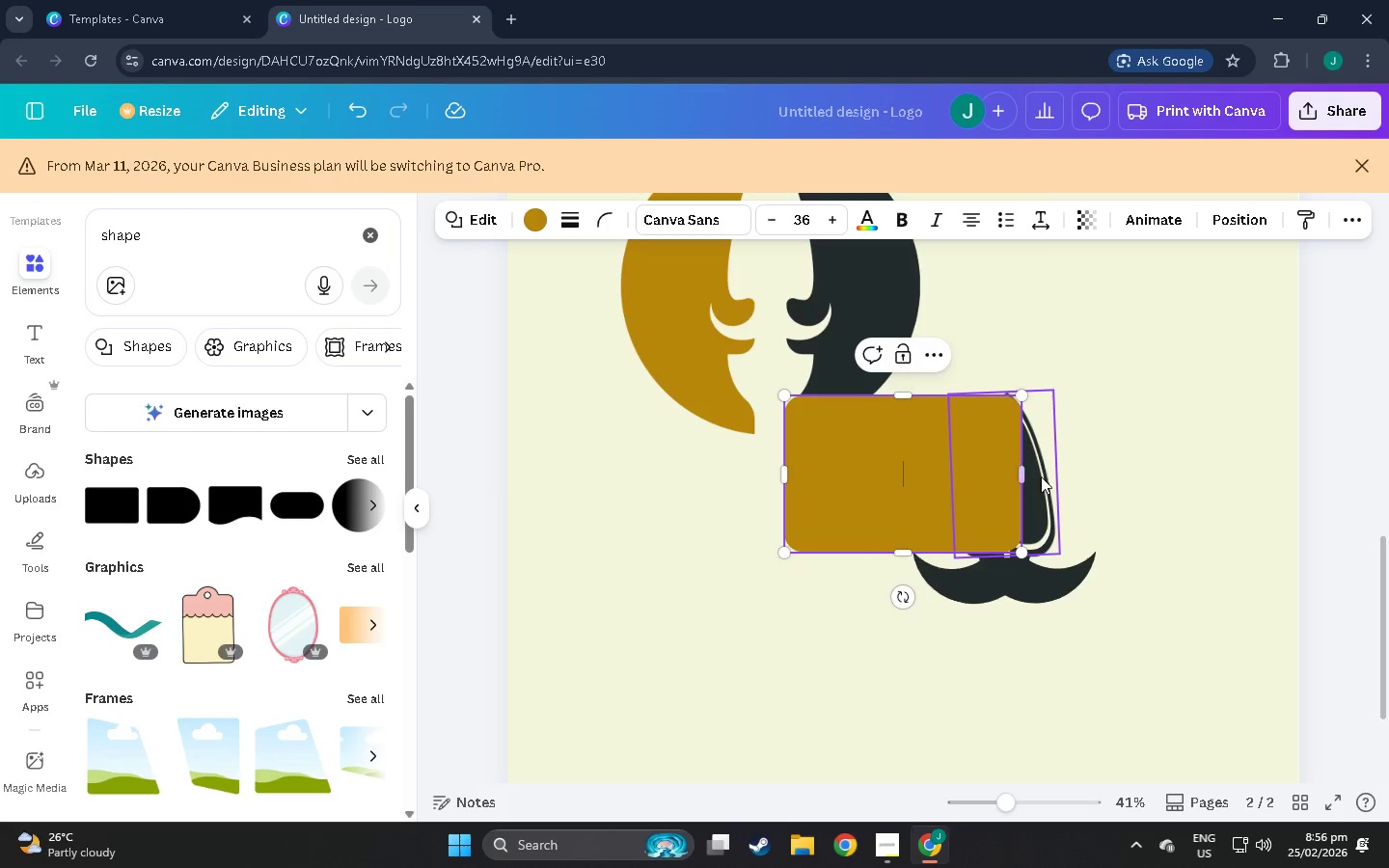 
left_click_drag(start_coordinate=[1024, 475], to_coordinate=[803, 455])
 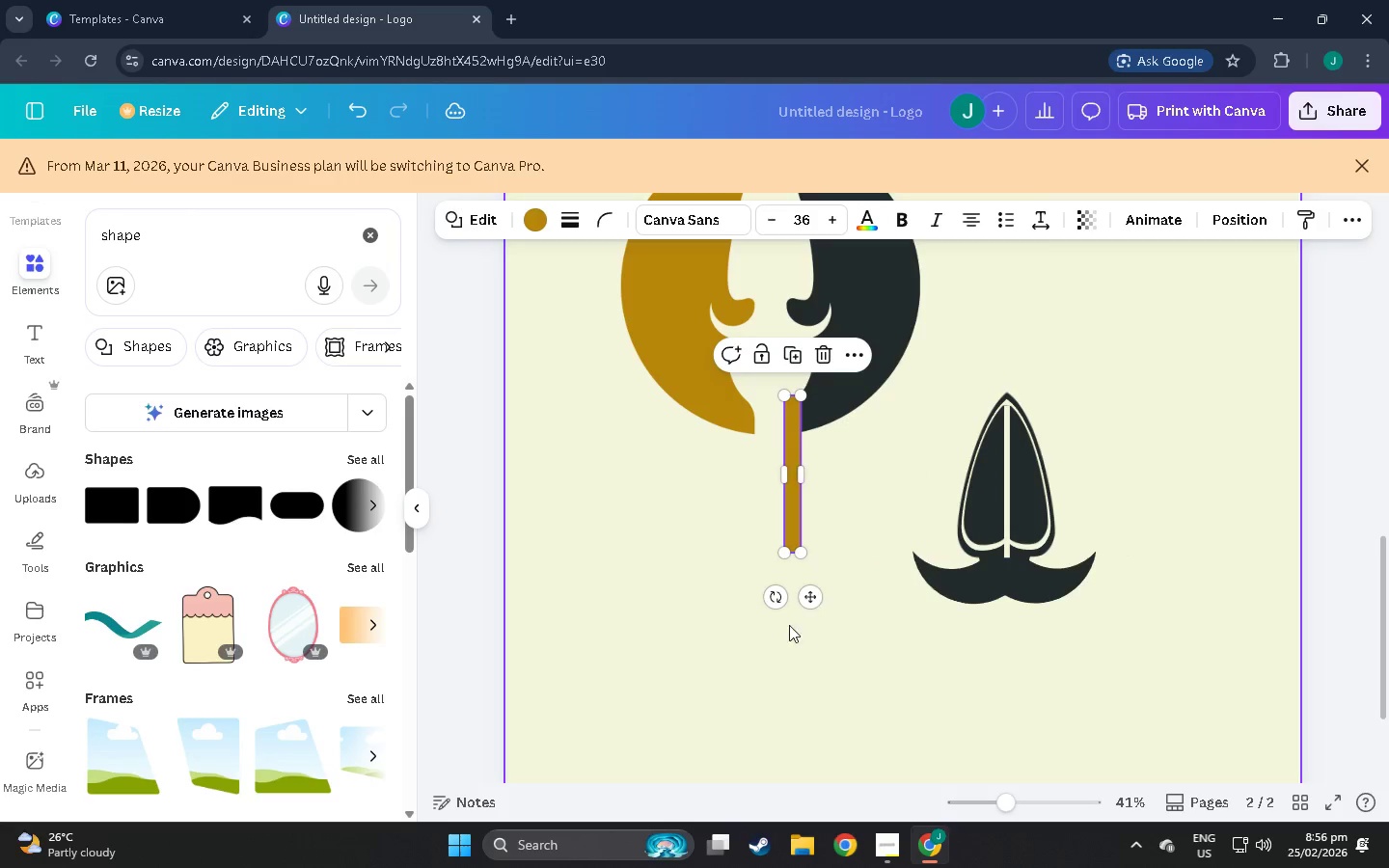 
left_click([542, 709])
 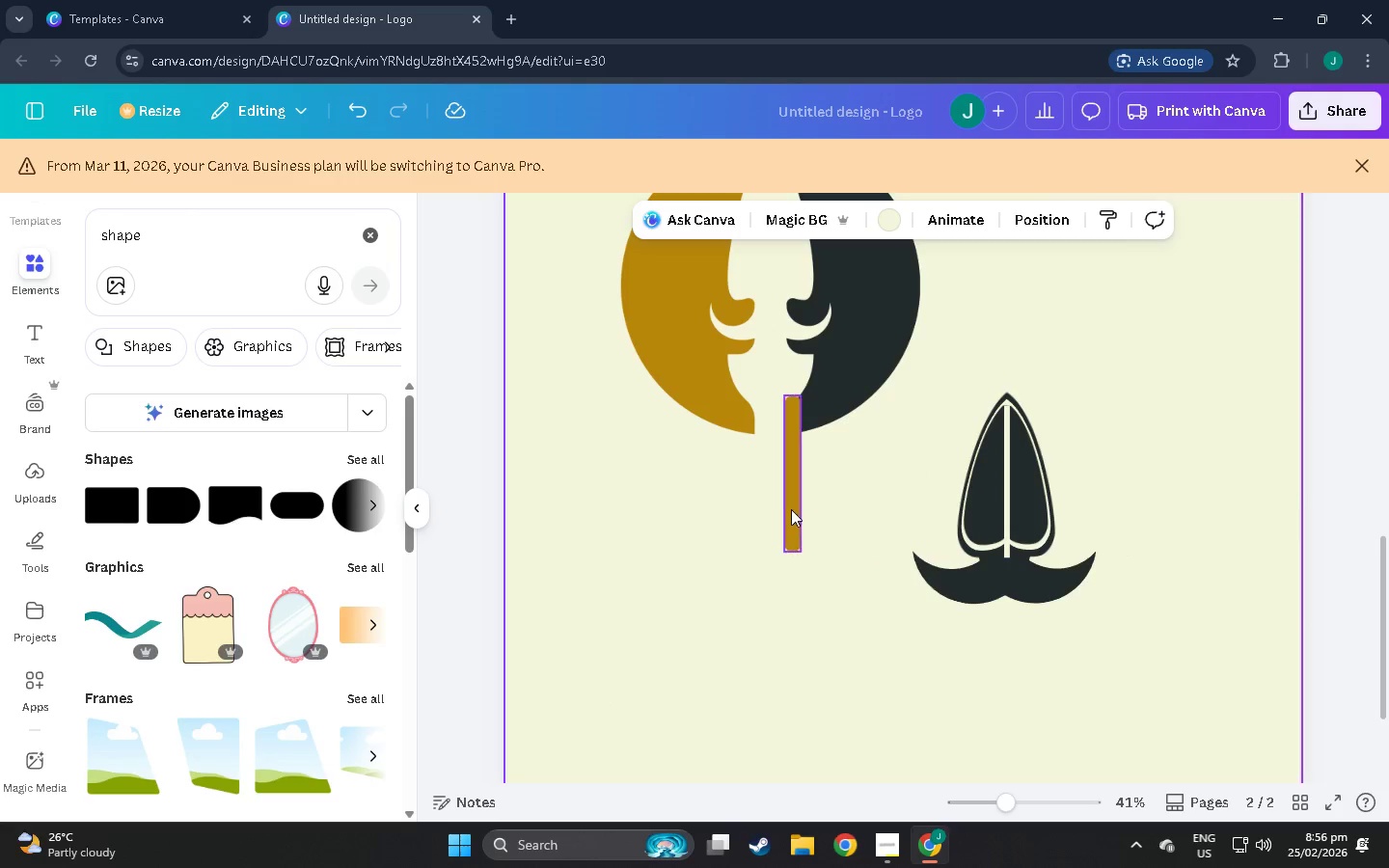 
left_click_drag(start_coordinate=[792, 508], to_coordinate=[990, 697])
 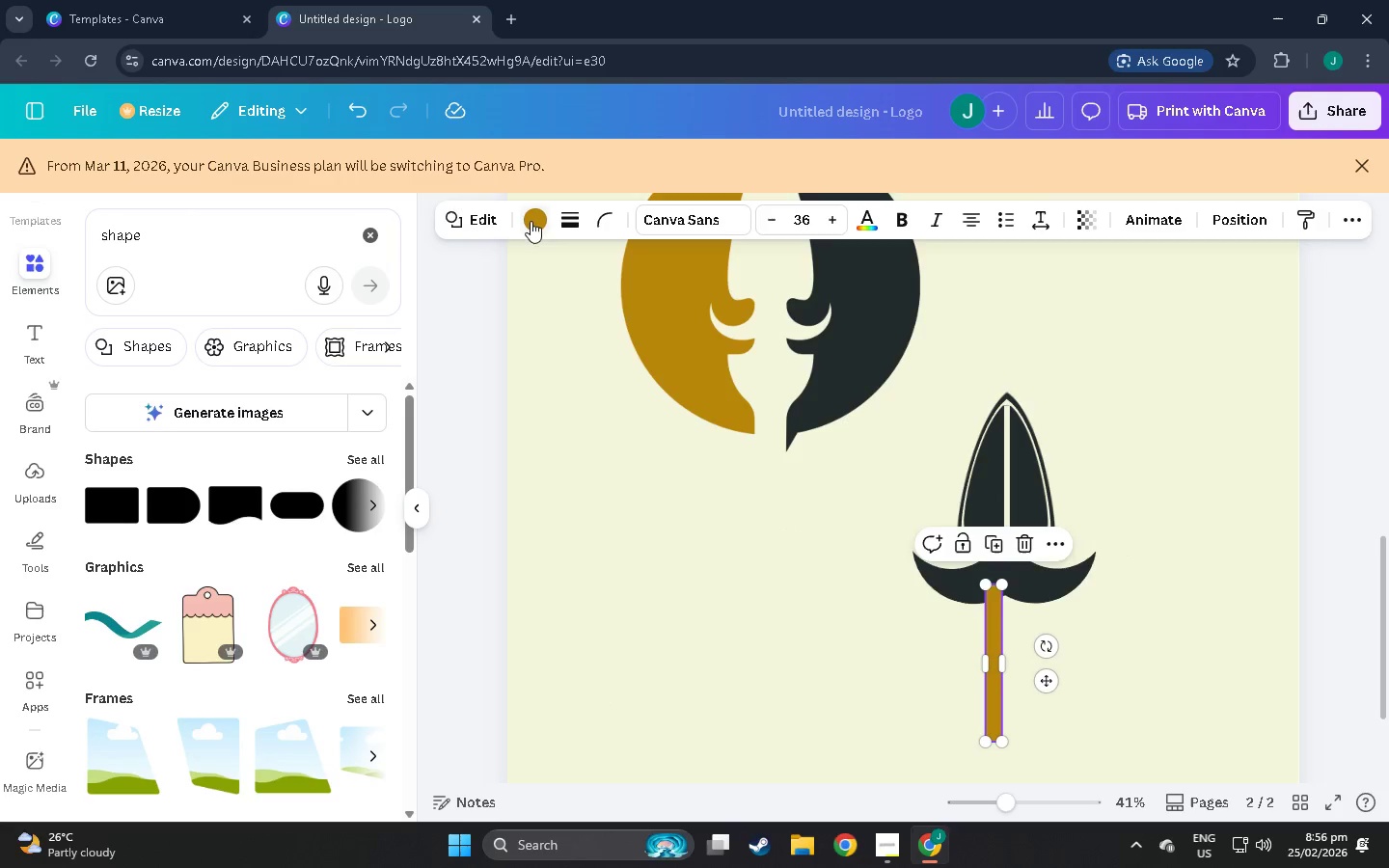 
left_click([527, 219])
 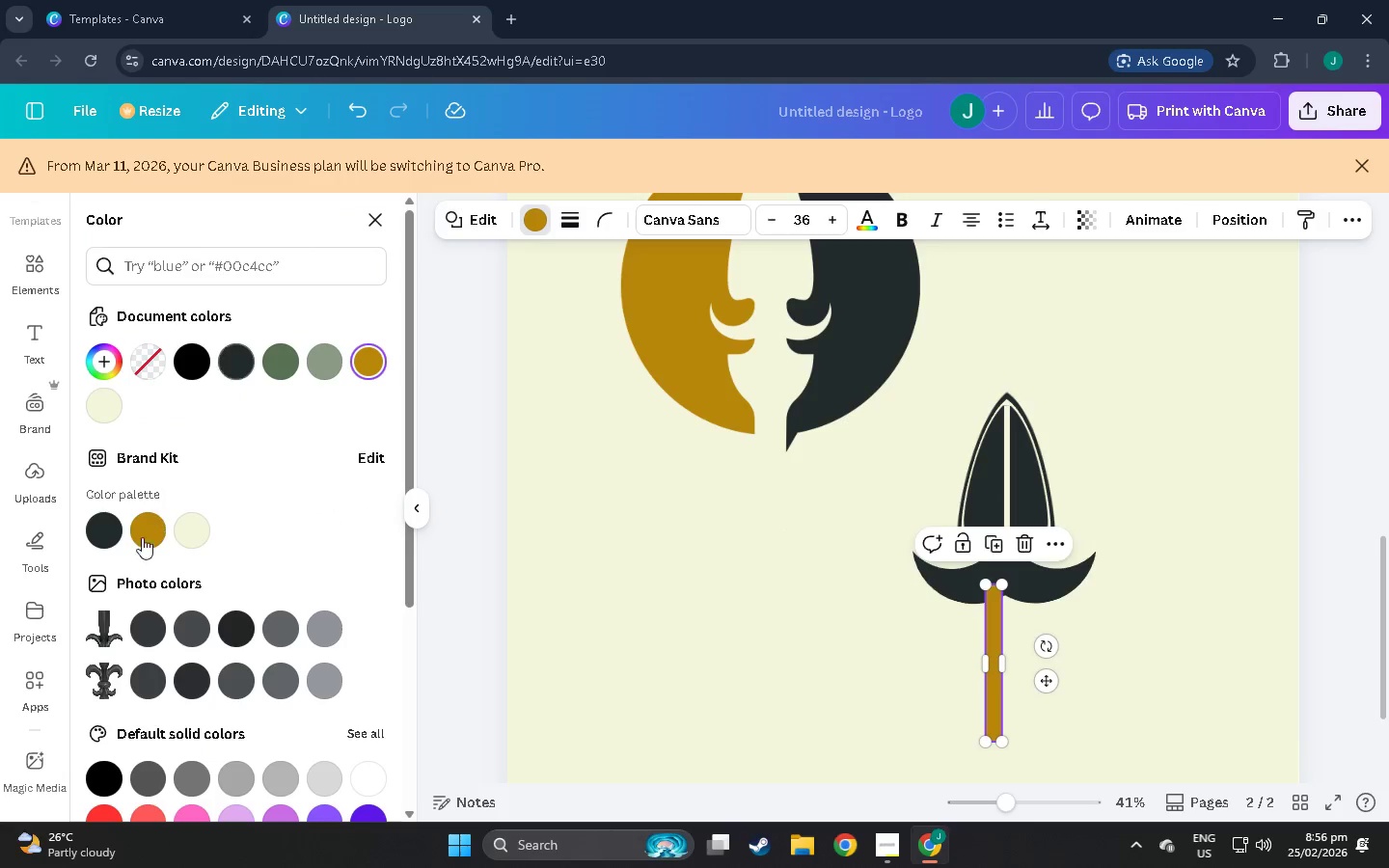 
left_click([102, 537])
 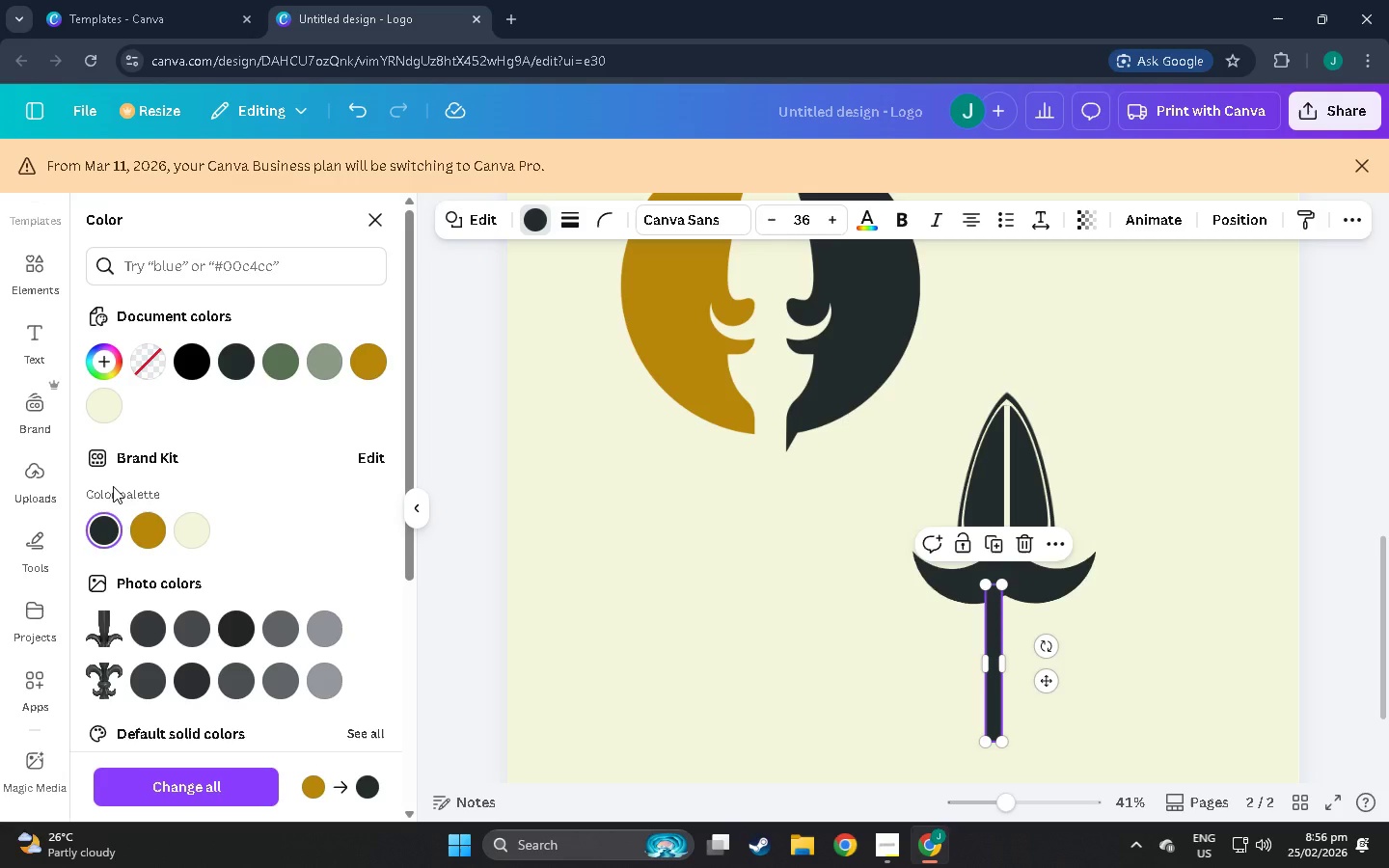 
scroll: coordinate [29, 446], scroll_direction: up, amount: 2.0
 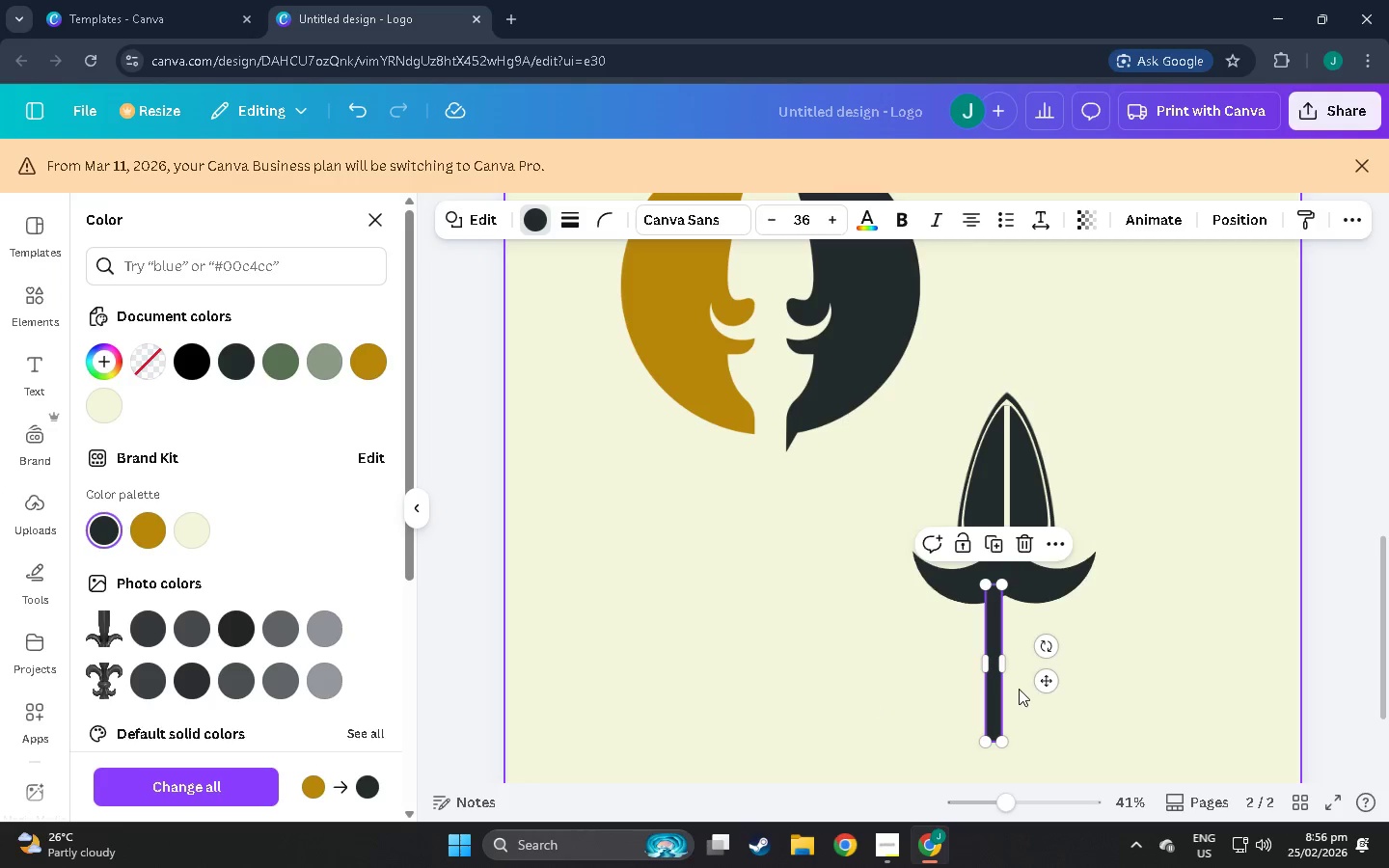 
left_click([1082, 711])
 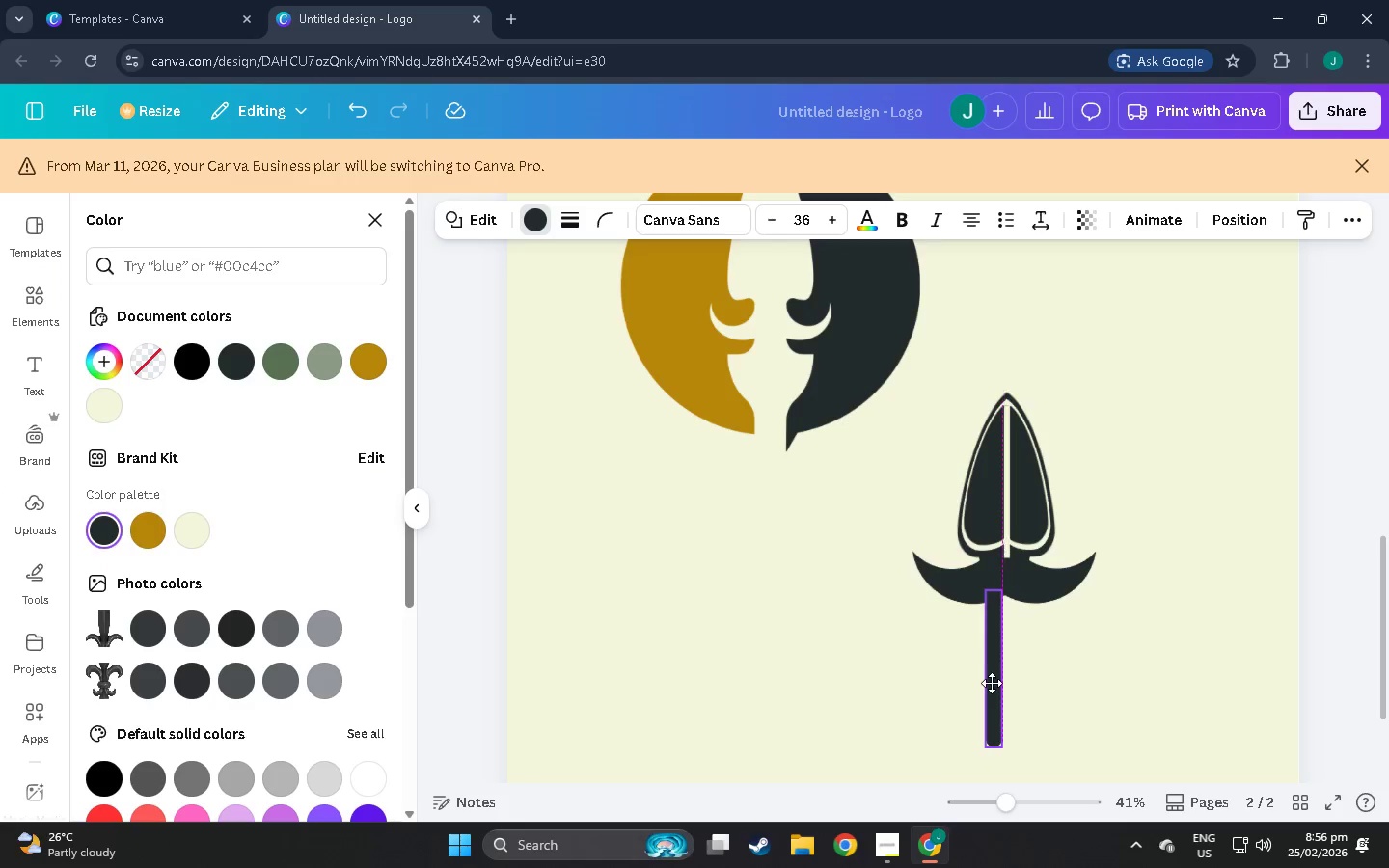 
key(Control+C)
 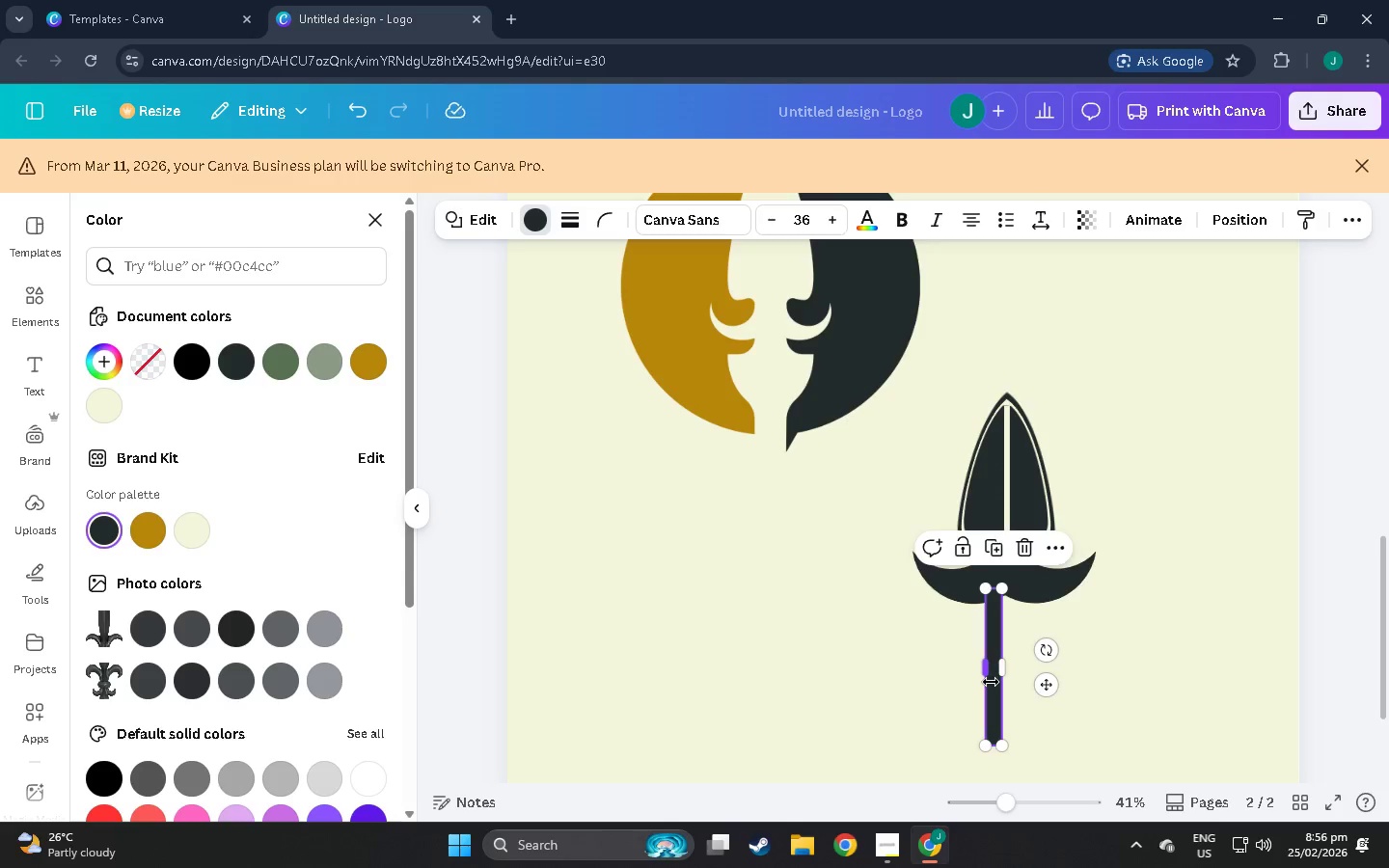 
key(Control+V)
 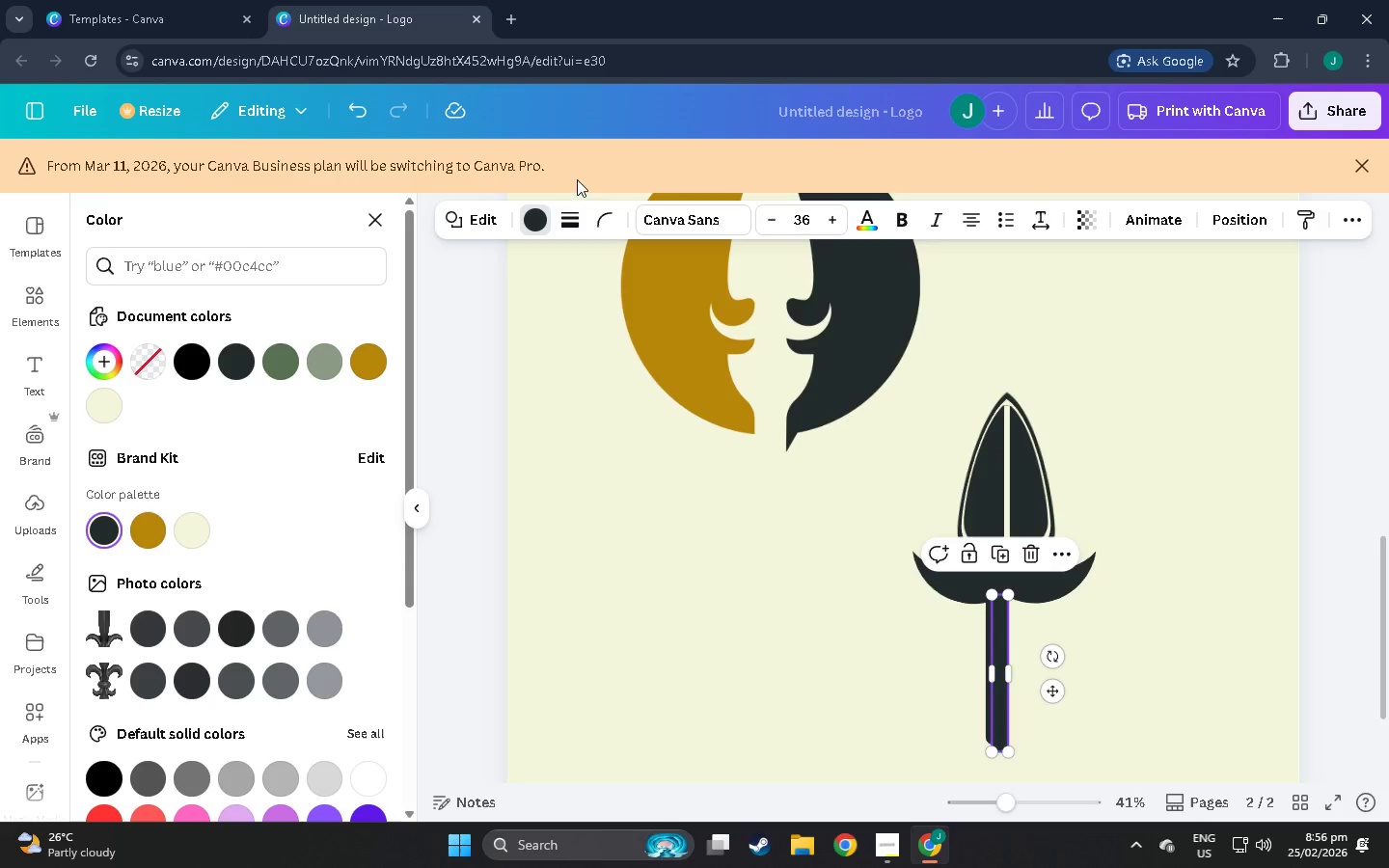 
left_click([540, 214])
 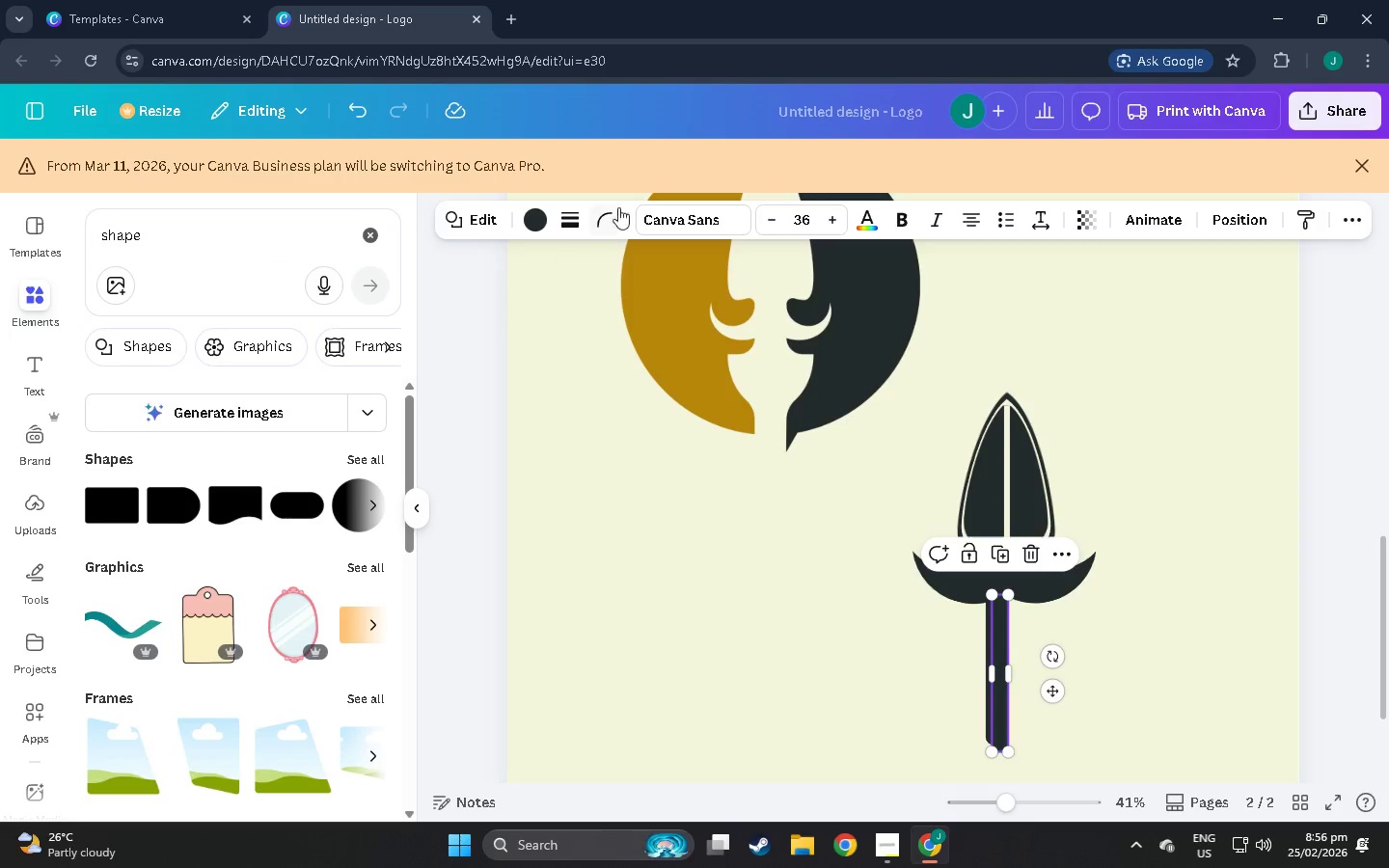 
left_click([537, 212])
 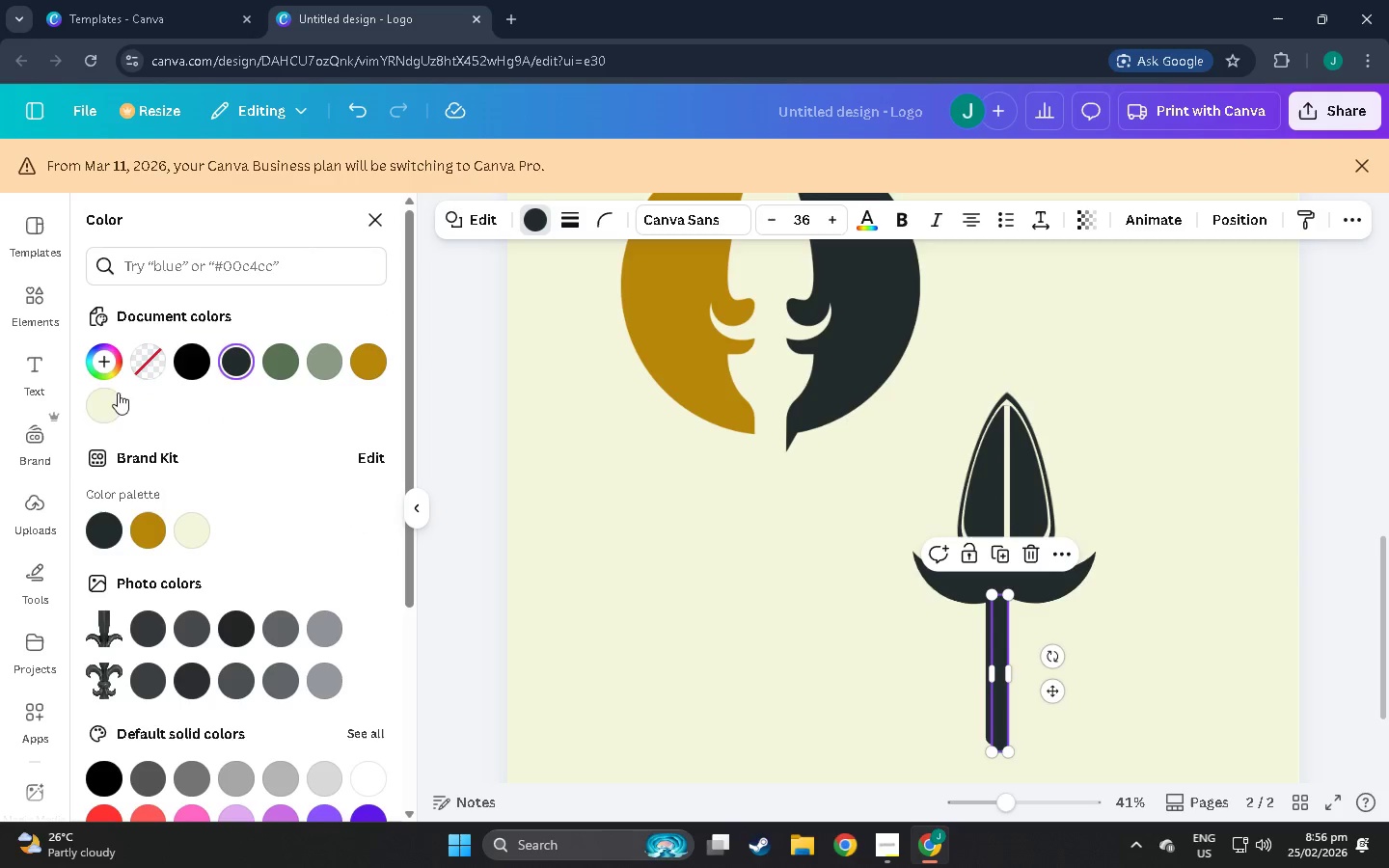 
left_click([95, 403])
 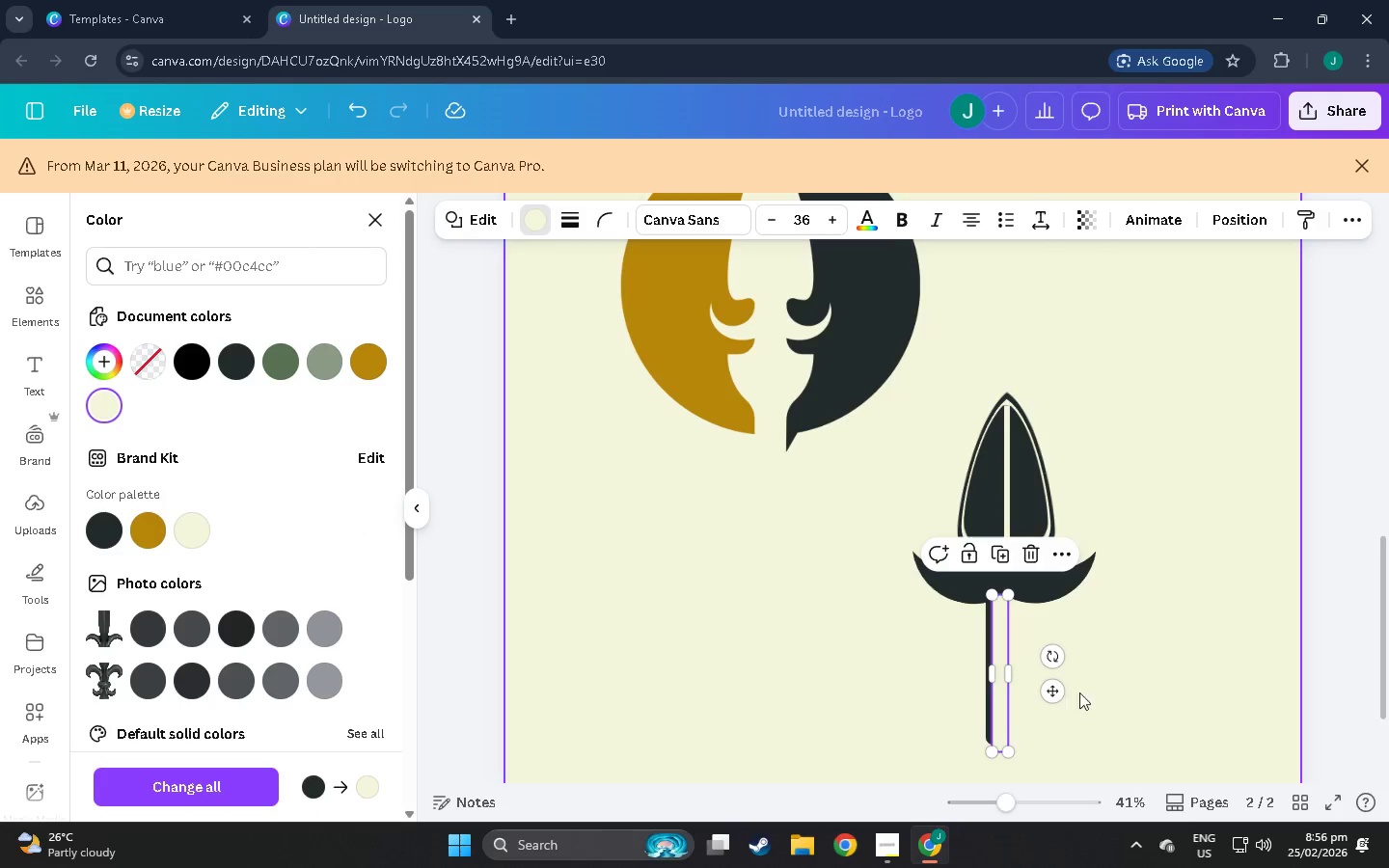 
left_click([787, 681])
 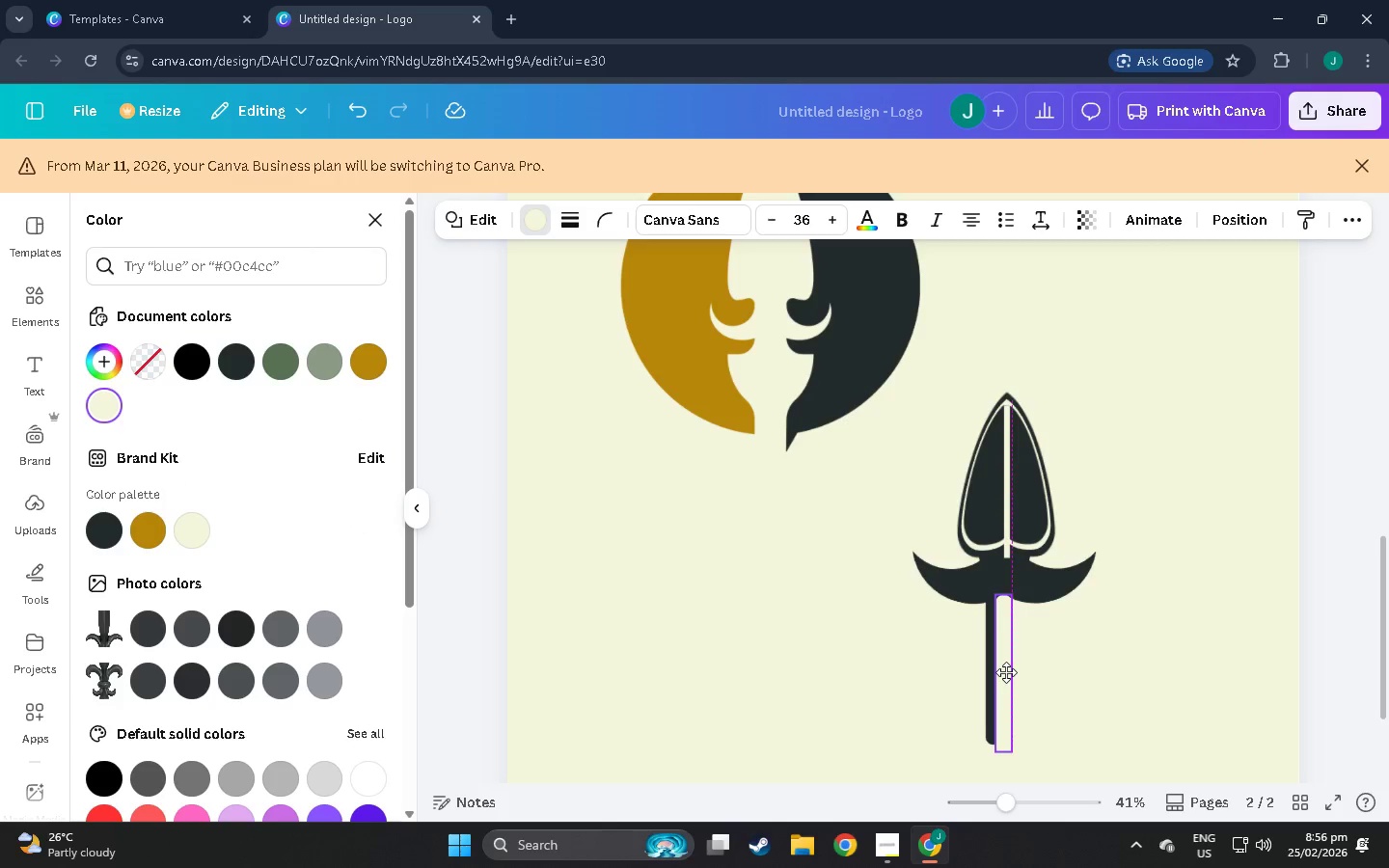 
left_click([1145, 697])
 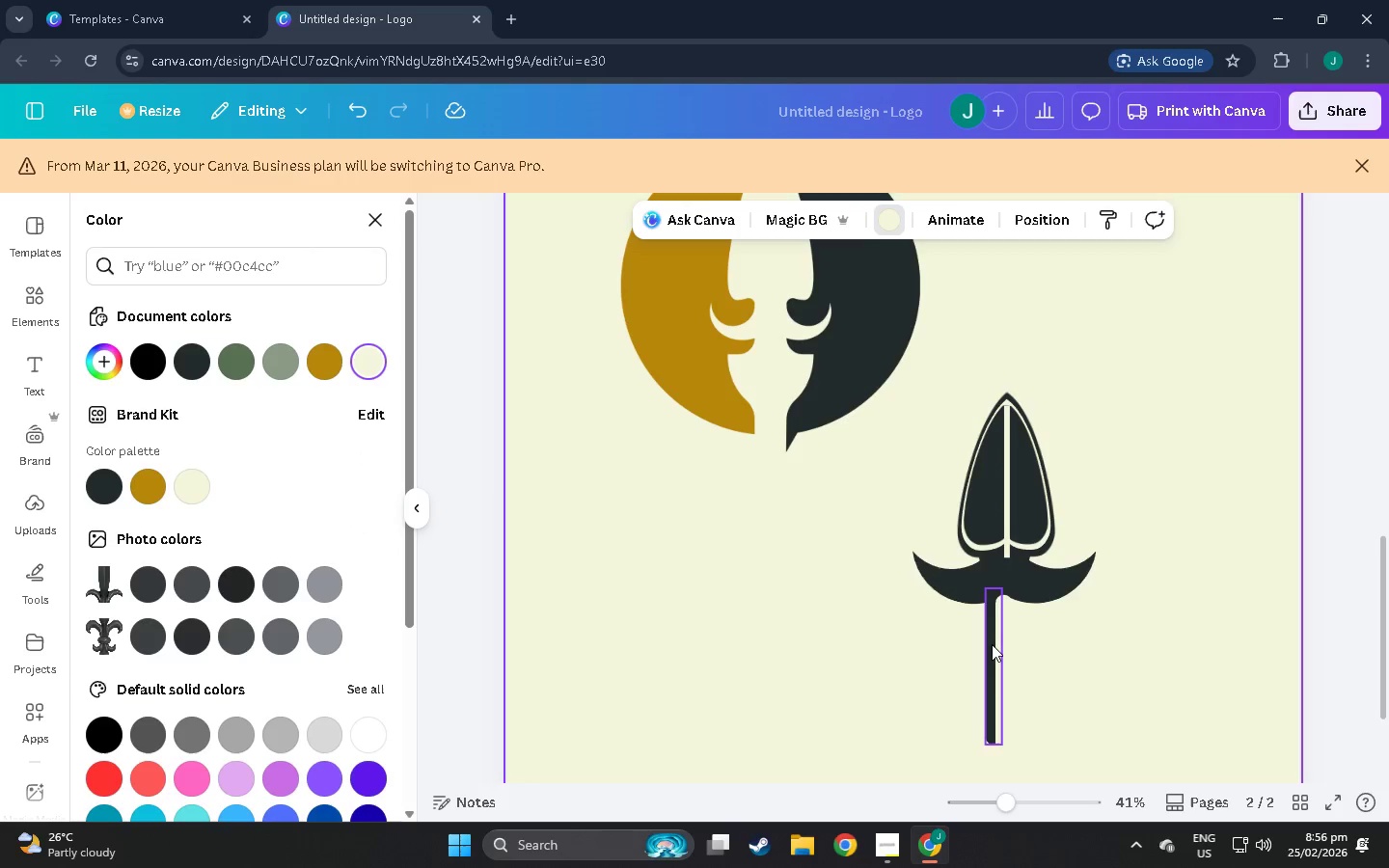 
left_click([991, 643])
 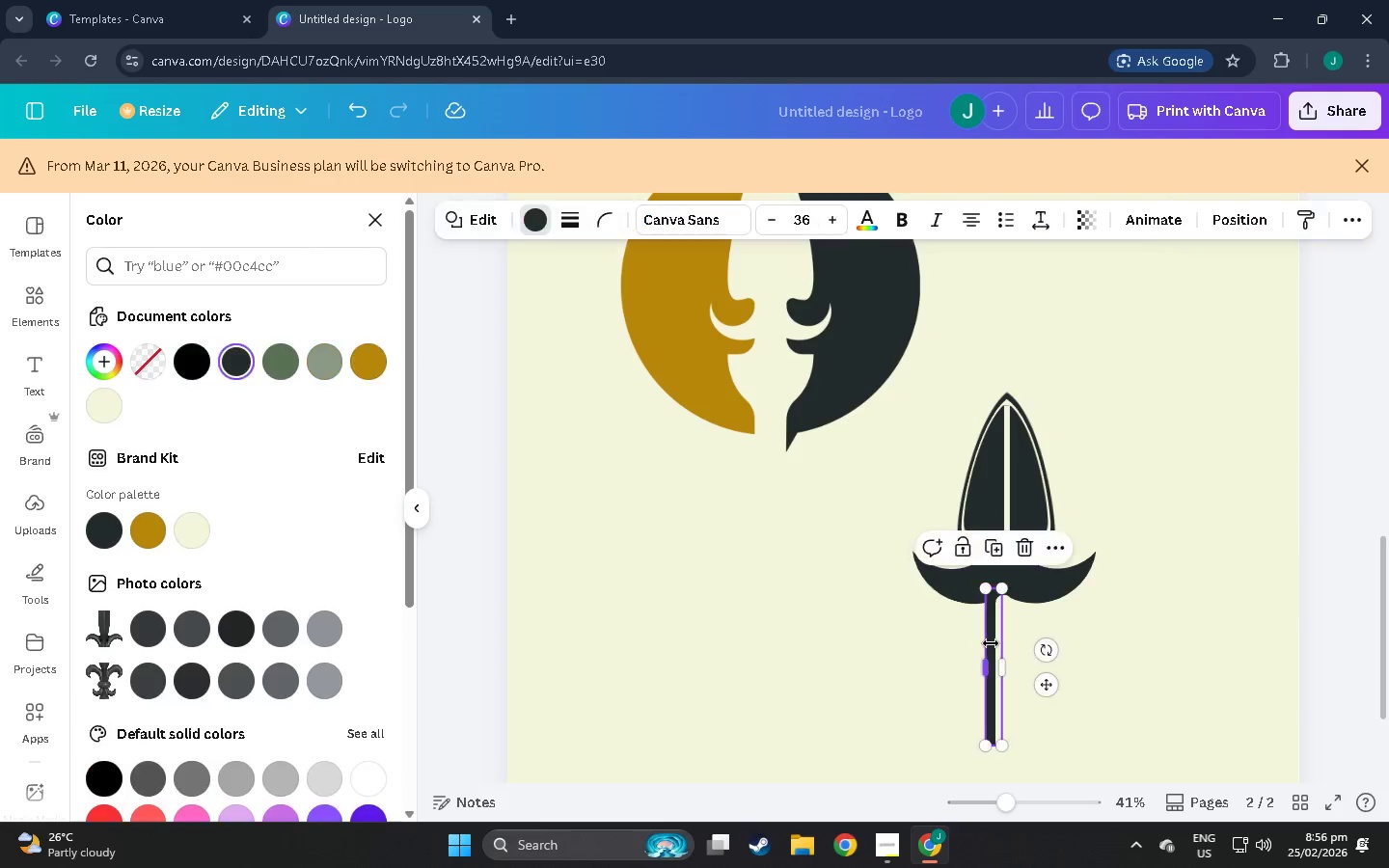 
key(Control+C)
 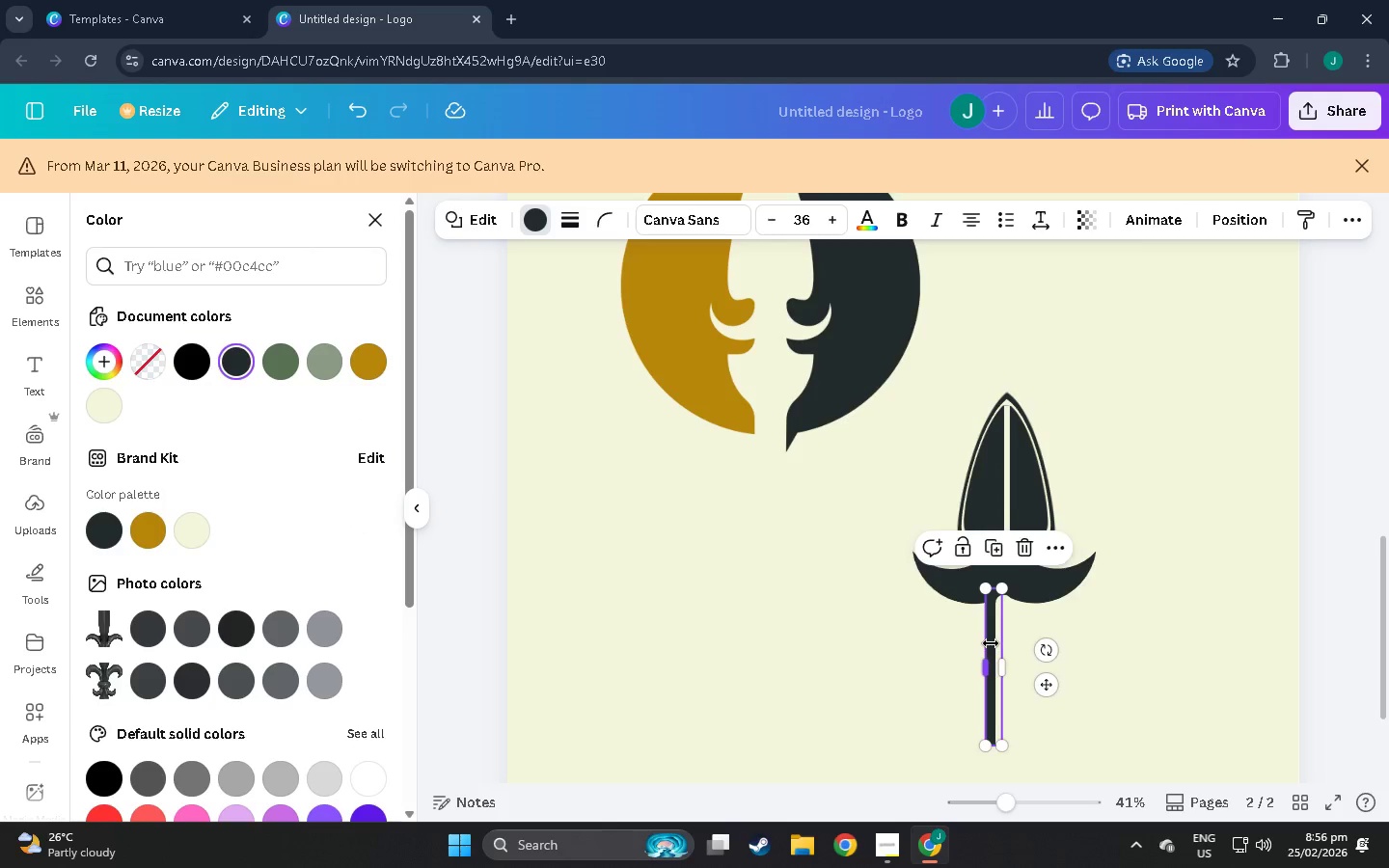 
key(Control+V)
 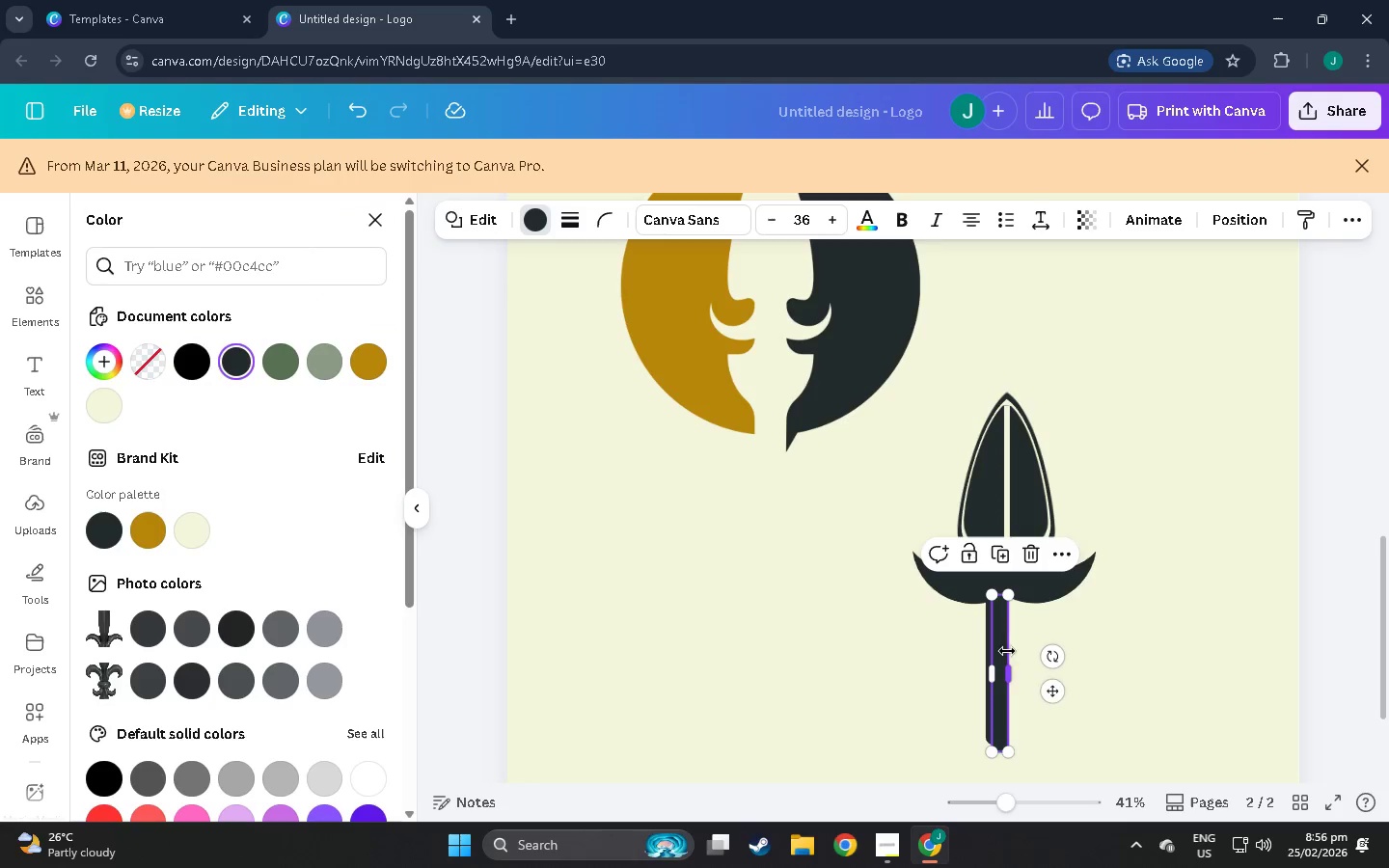 
left_click_drag(start_coordinate=[1058, 691], to_coordinate=[1076, 692])
 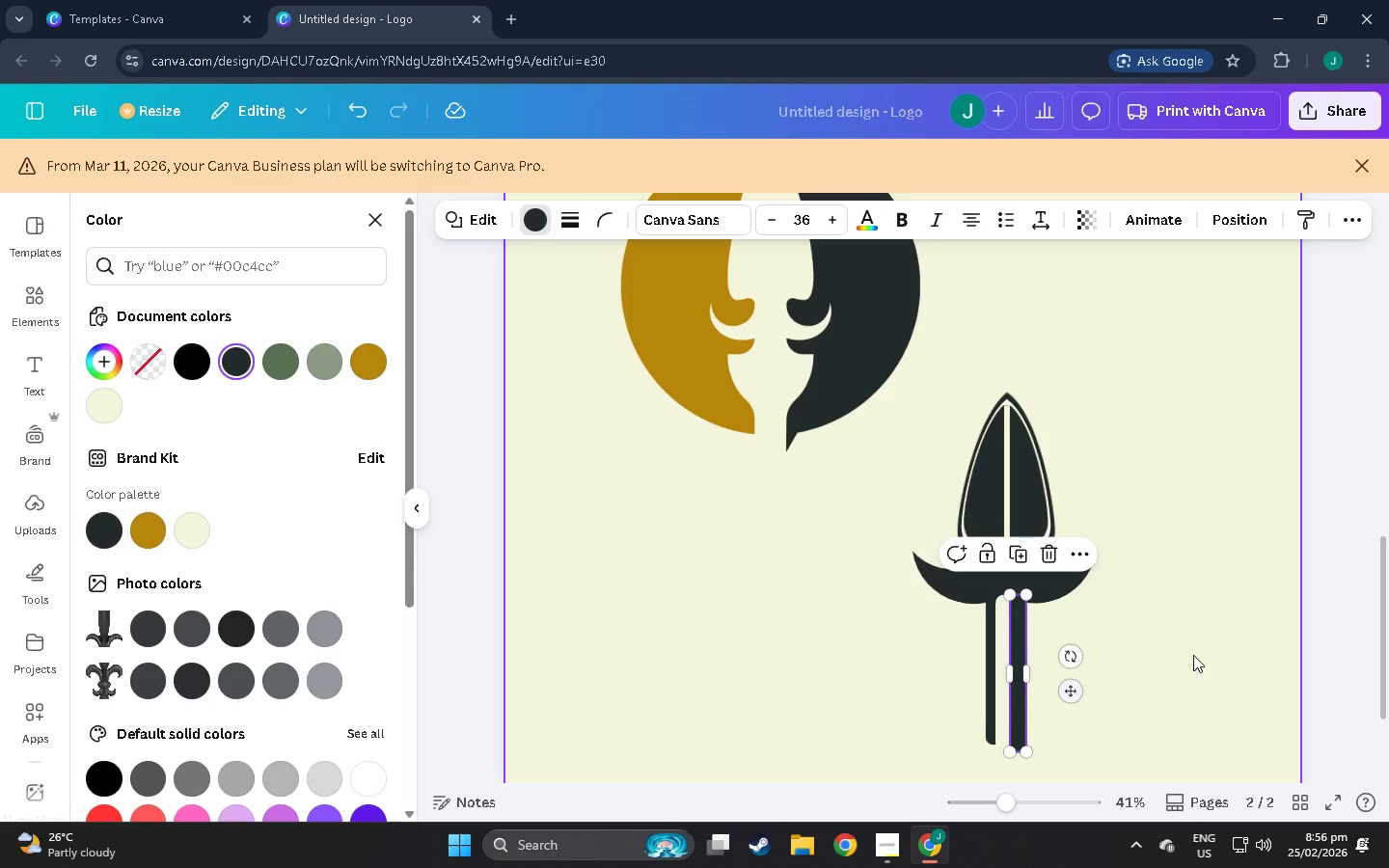 
left_click([1193, 655])
 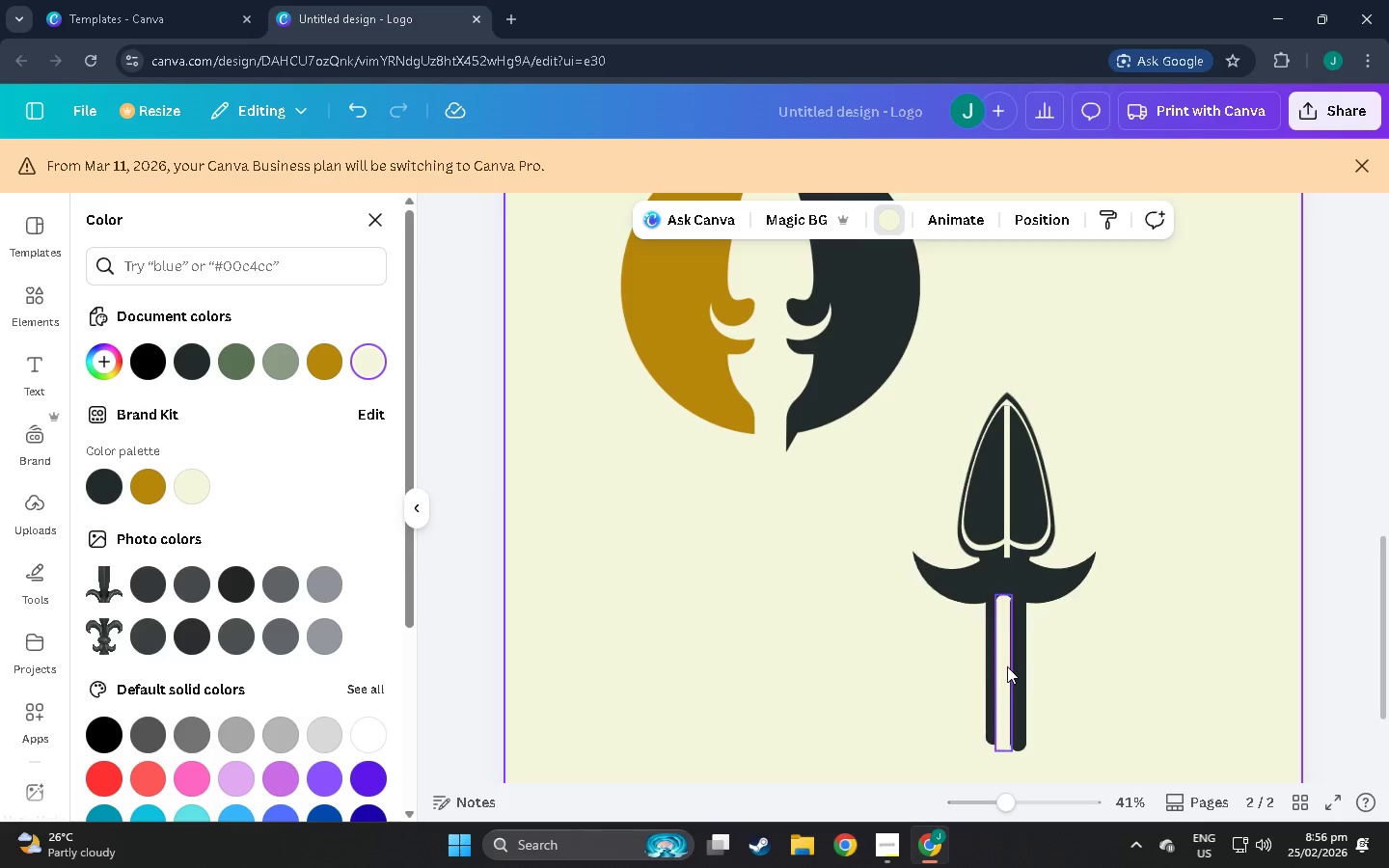 
left_click([1007, 666])
 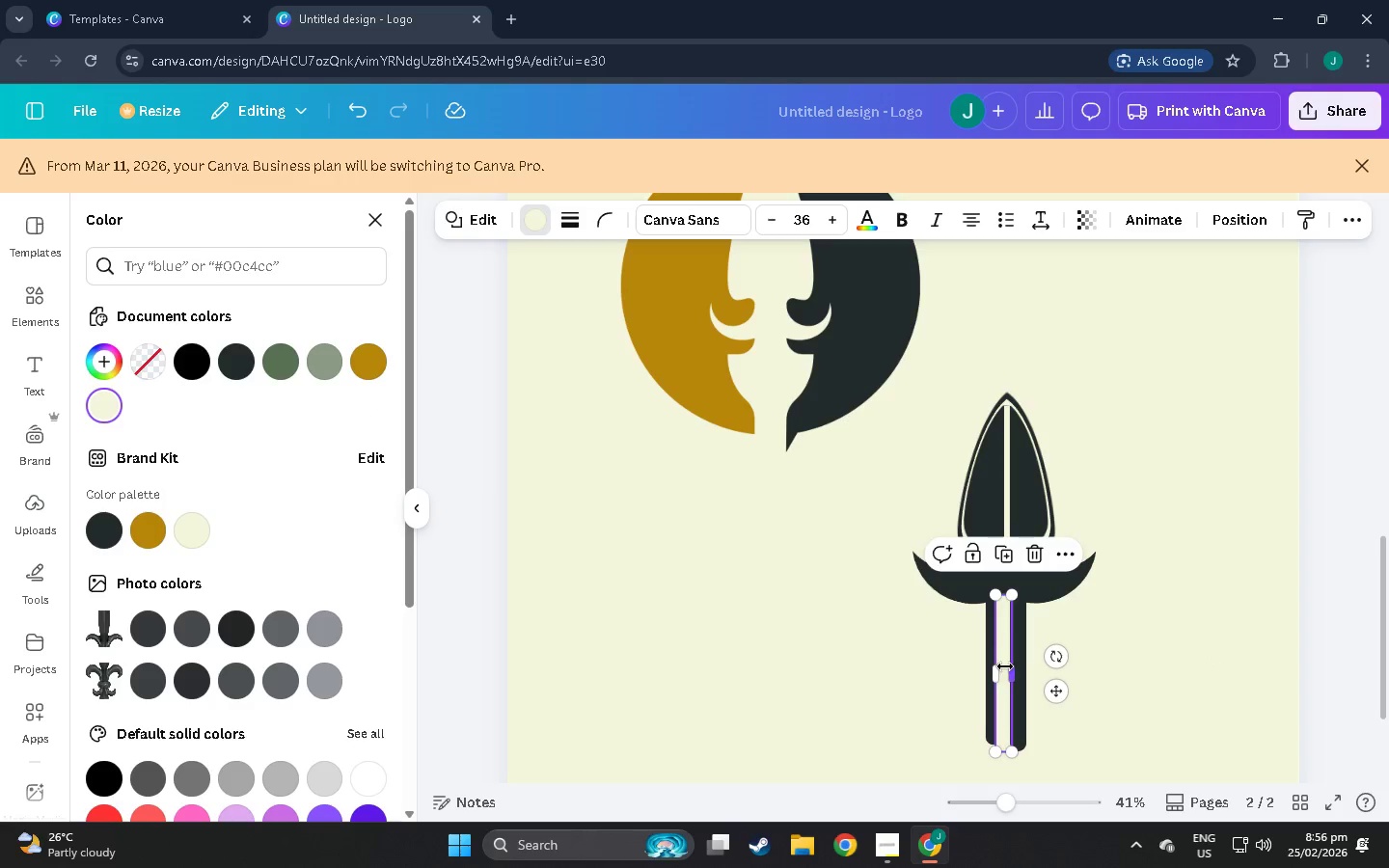 
key(Control+C)
 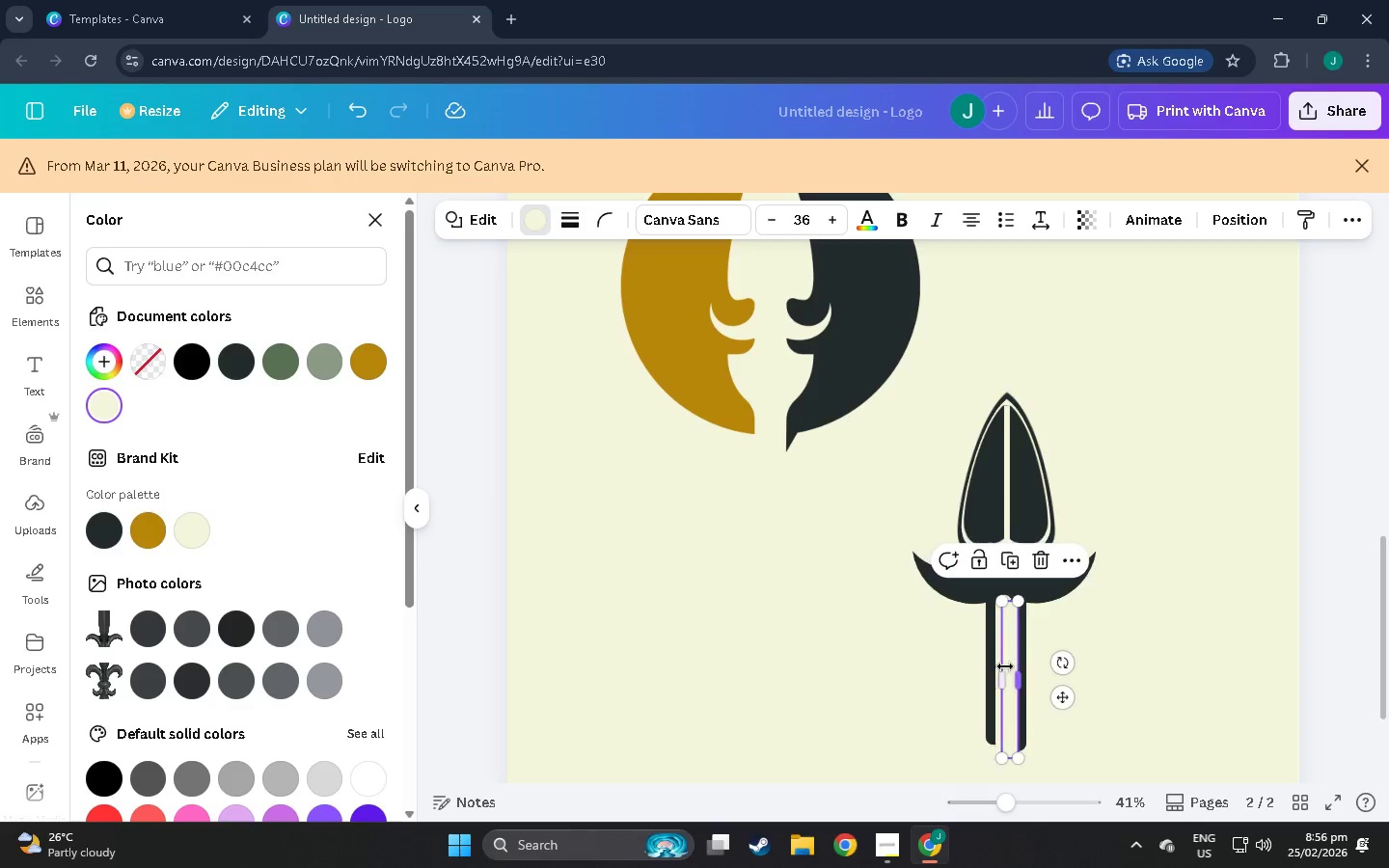 
key(Control+V)
 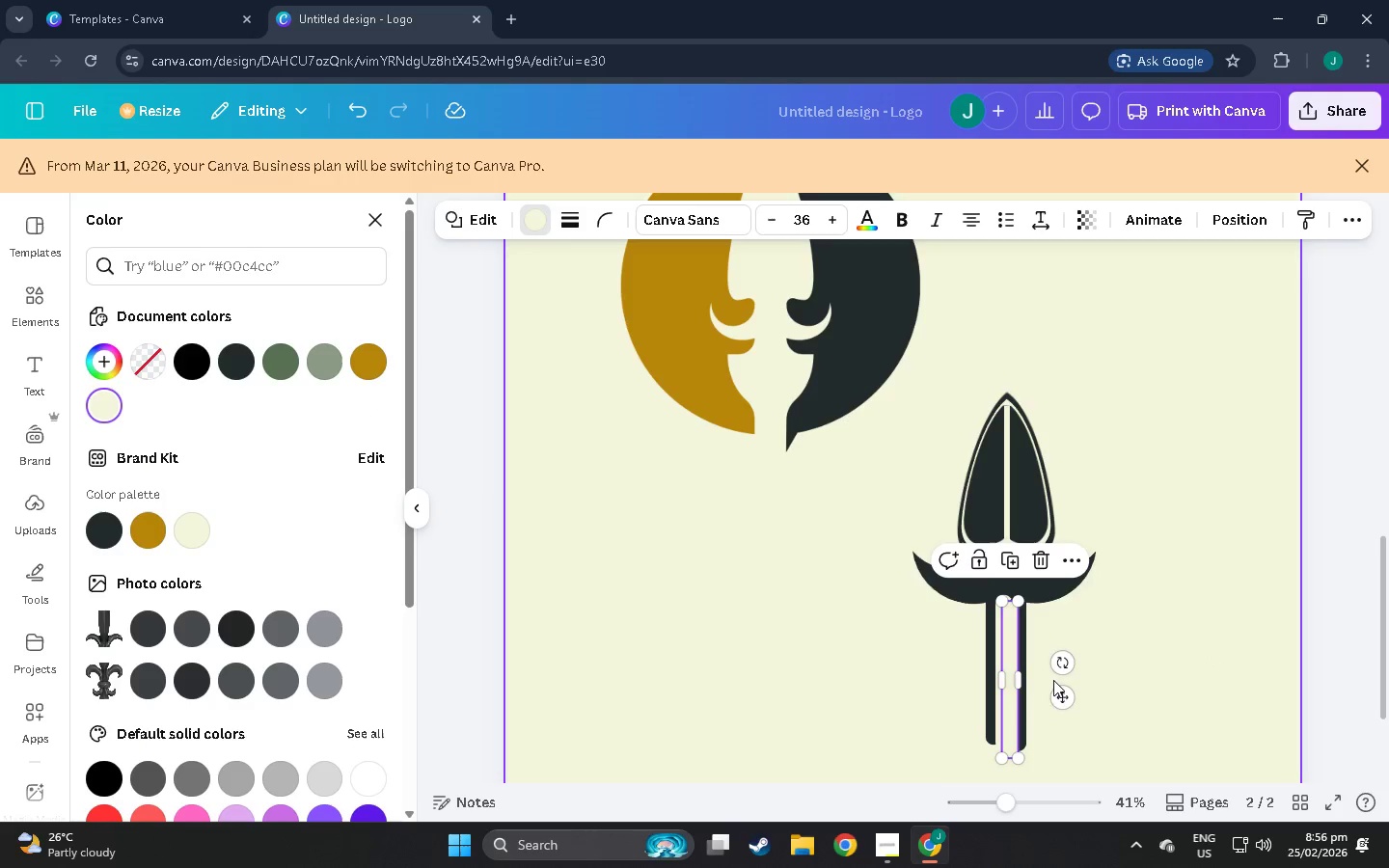 
left_click_drag(start_coordinate=[1066, 697], to_coordinate=[1084, 692])
 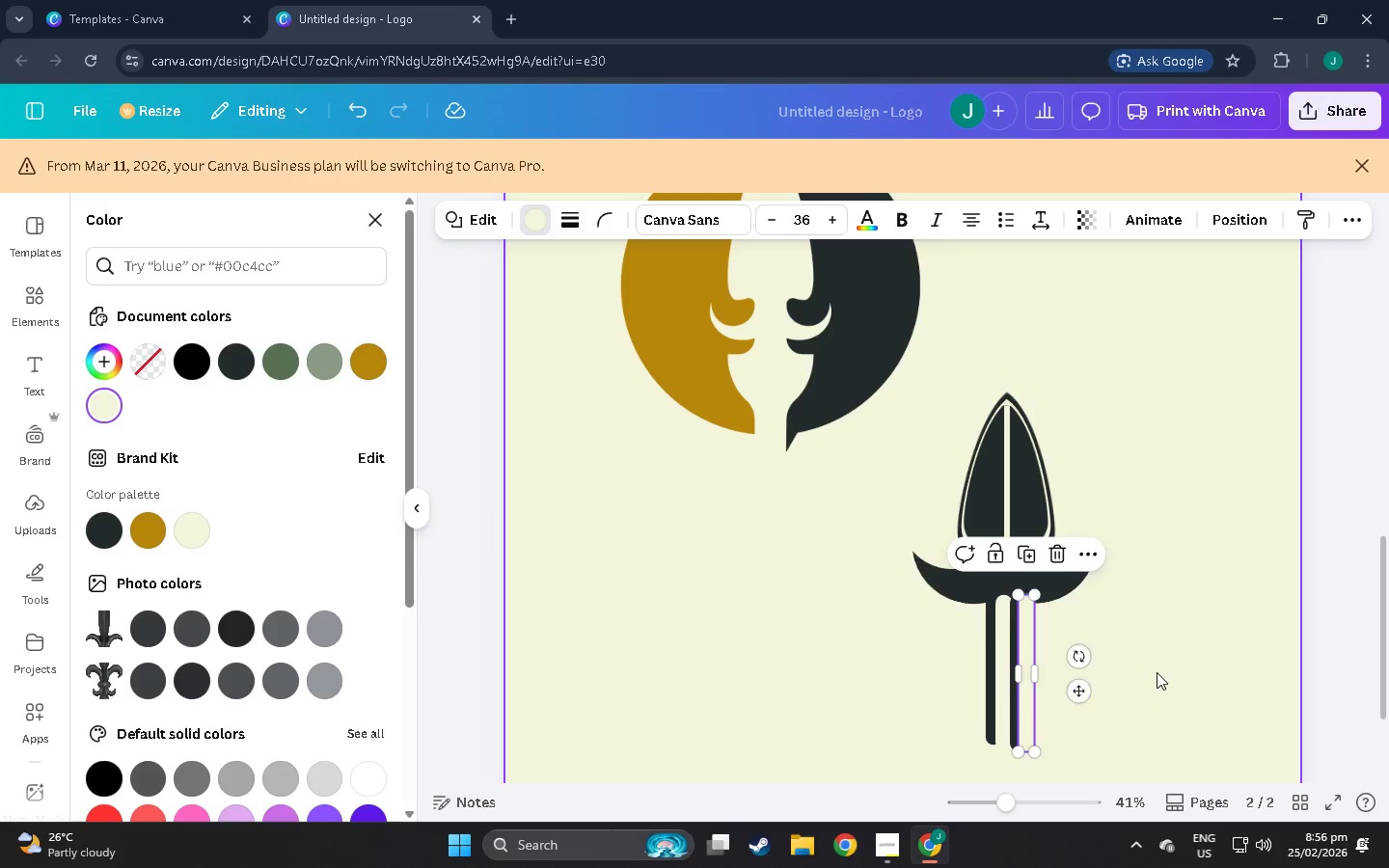 
left_click([1157, 672])
 